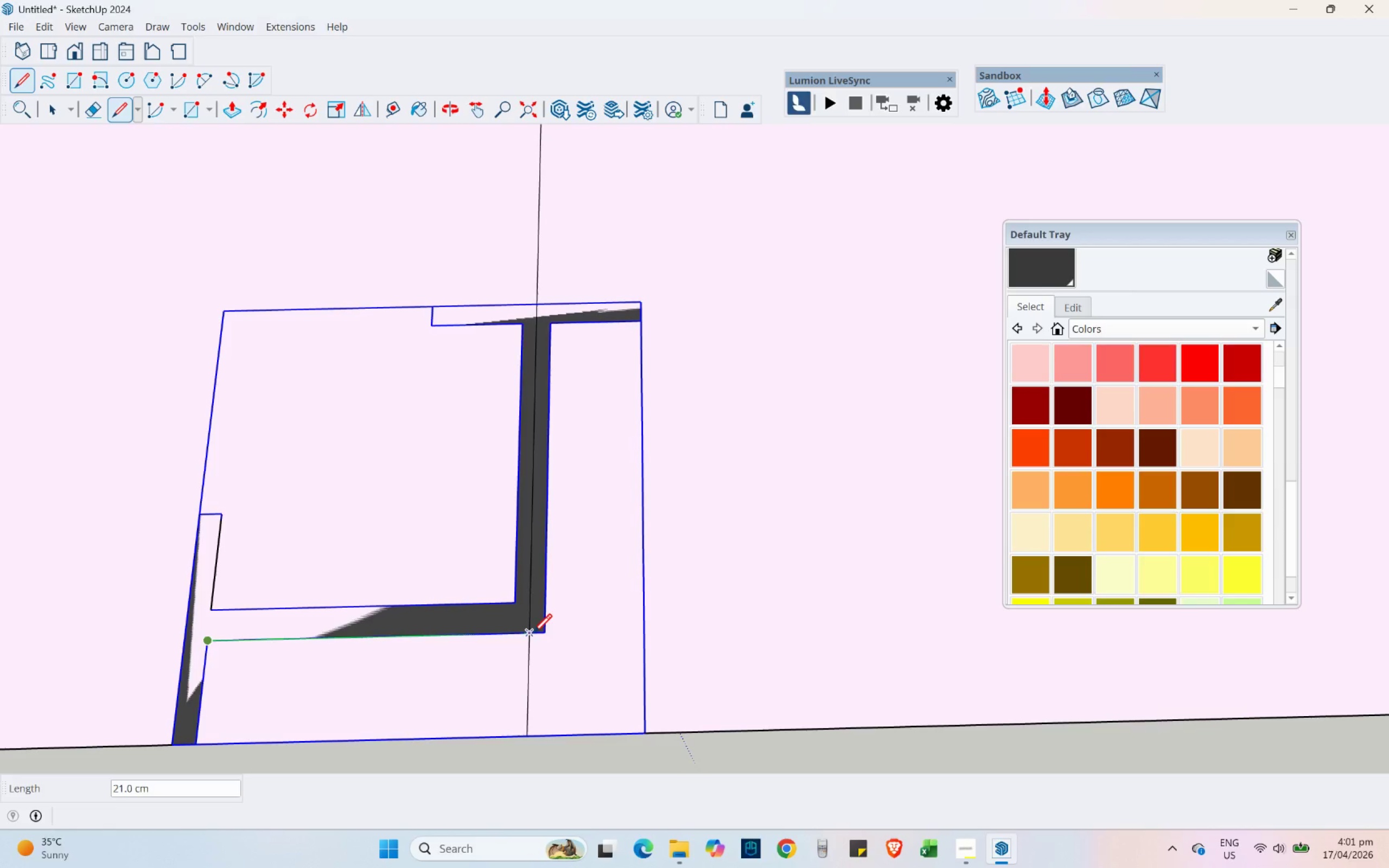 
left_click([533, 633])
 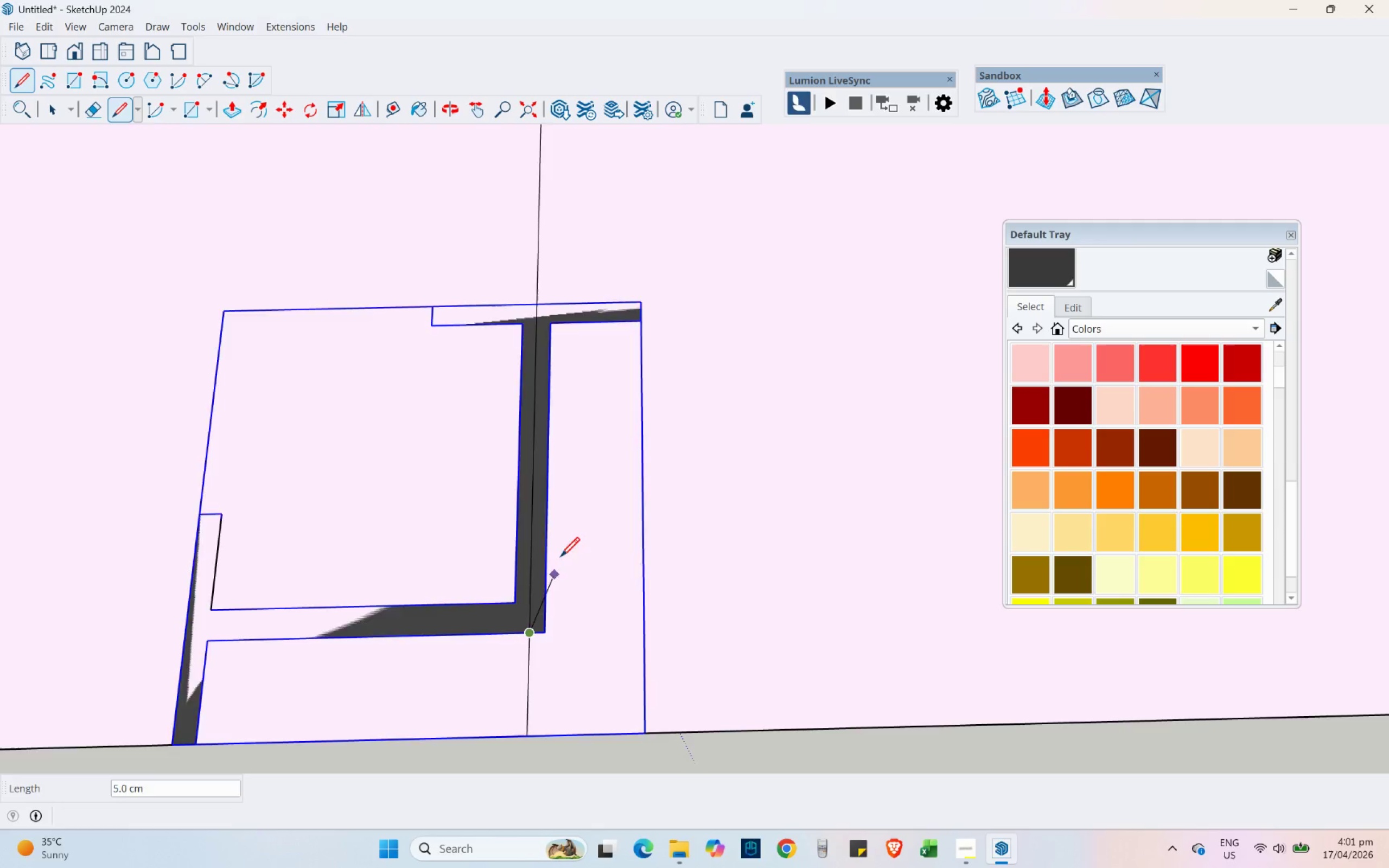 
scroll: coordinate [563, 549], scroll_direction: down, amount: 6.0
 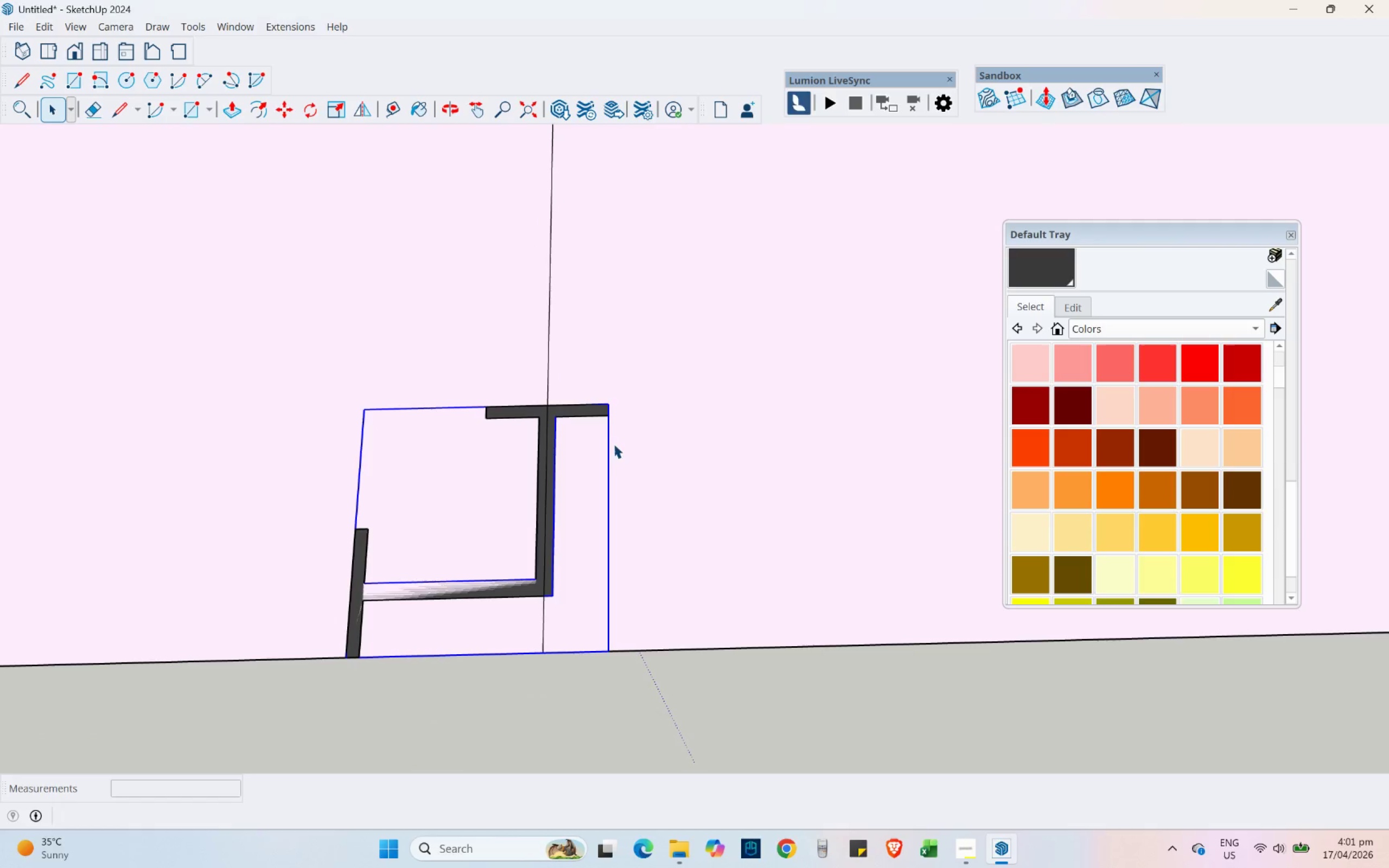 
key(Delete)
 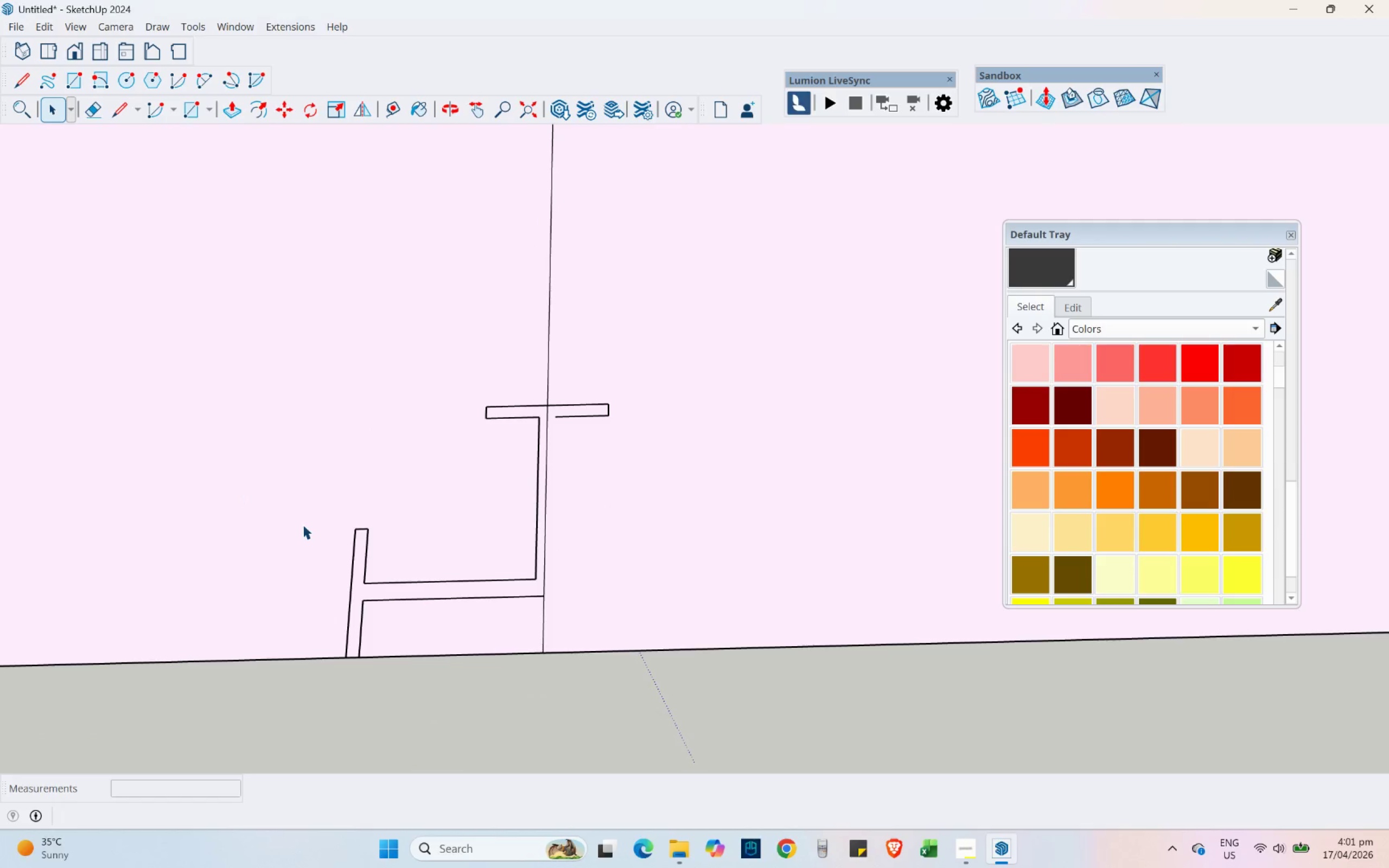 
left_click_drag(start_coordinate=[282, 493], to_coordinate=[576, 743])
 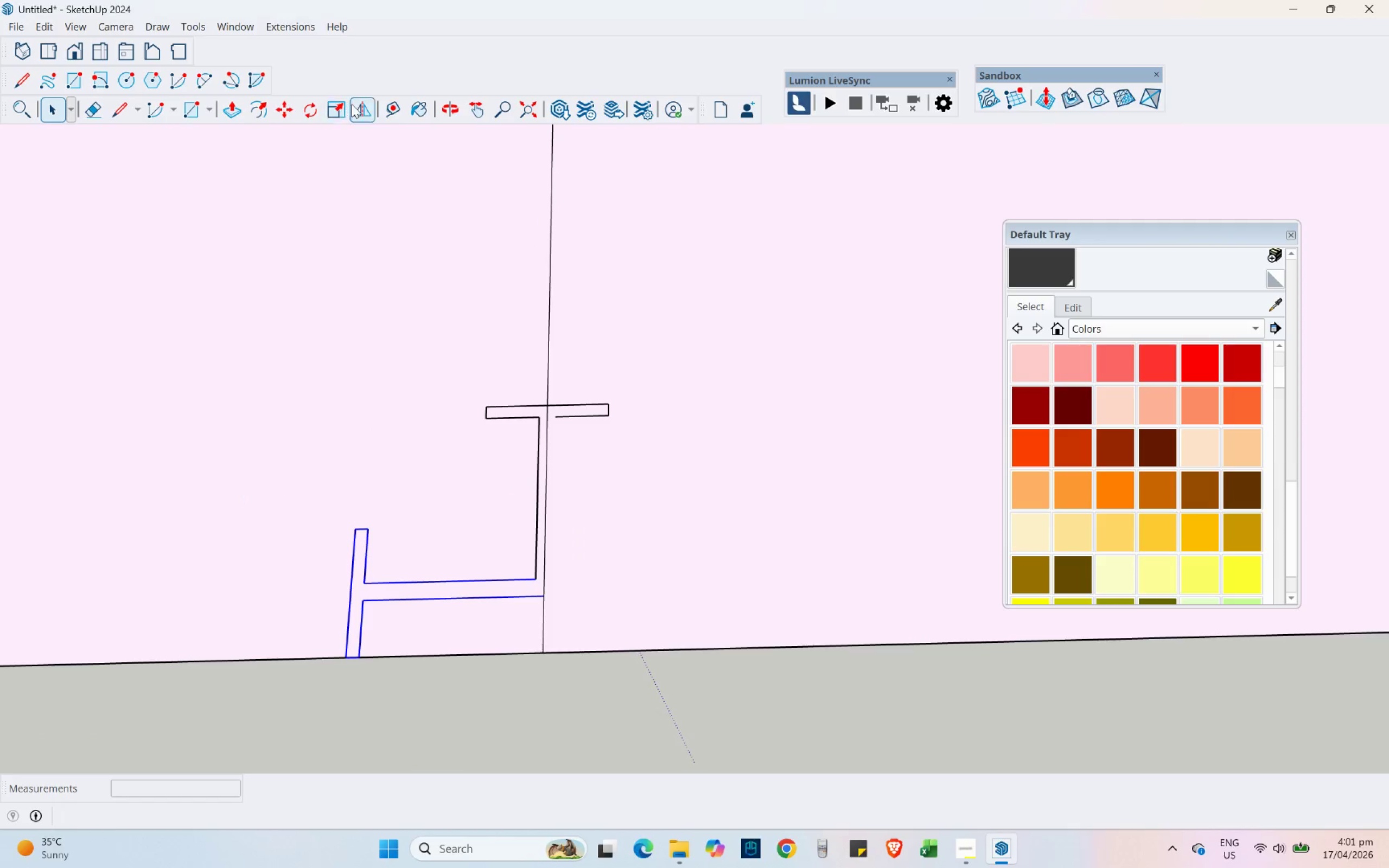 
left_click([360, 99])
 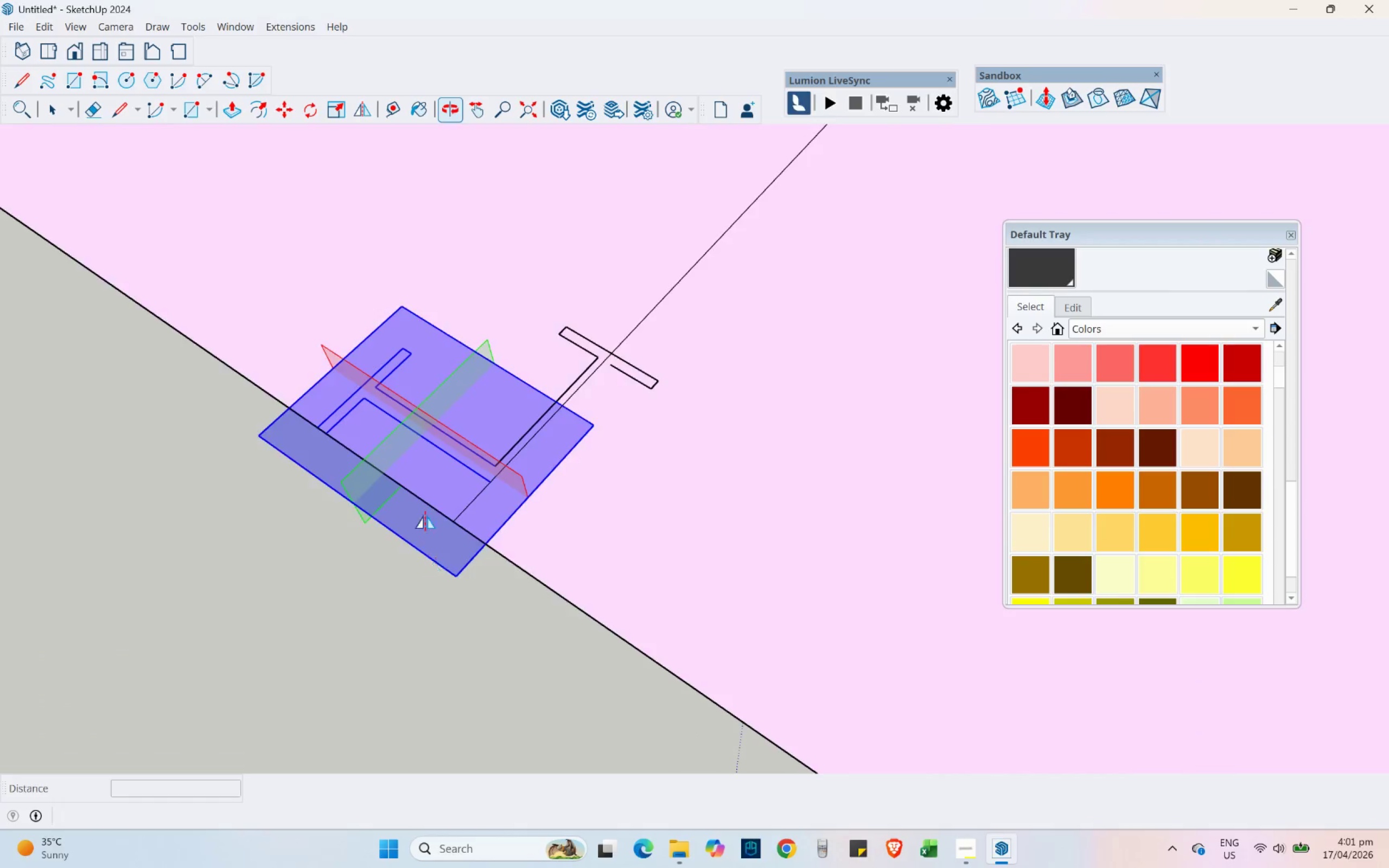 
key(Control+ControlLeft)
 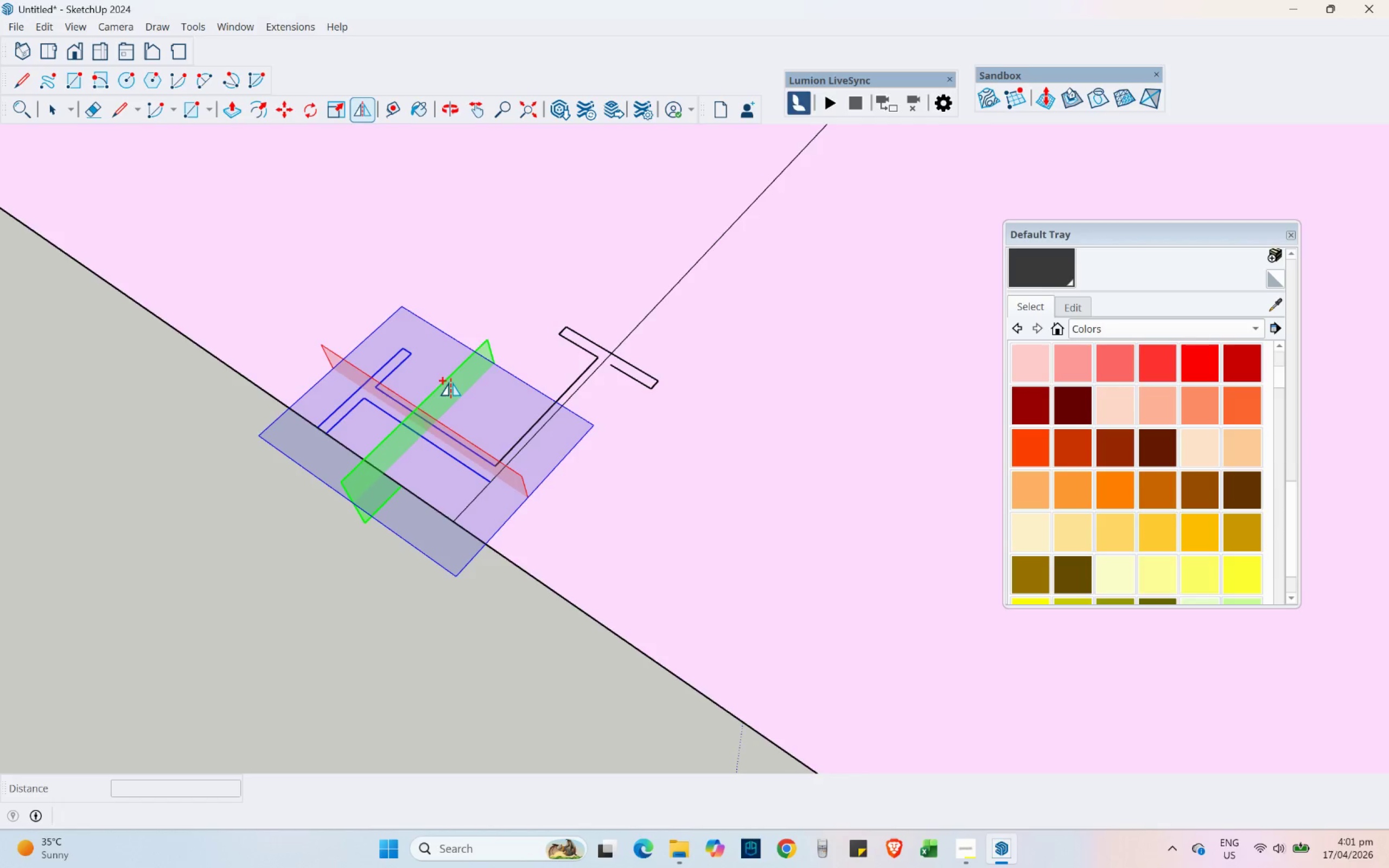 
left_click_drag(start_coordinate=[451, 382], to_coordinate=[460, 520])
 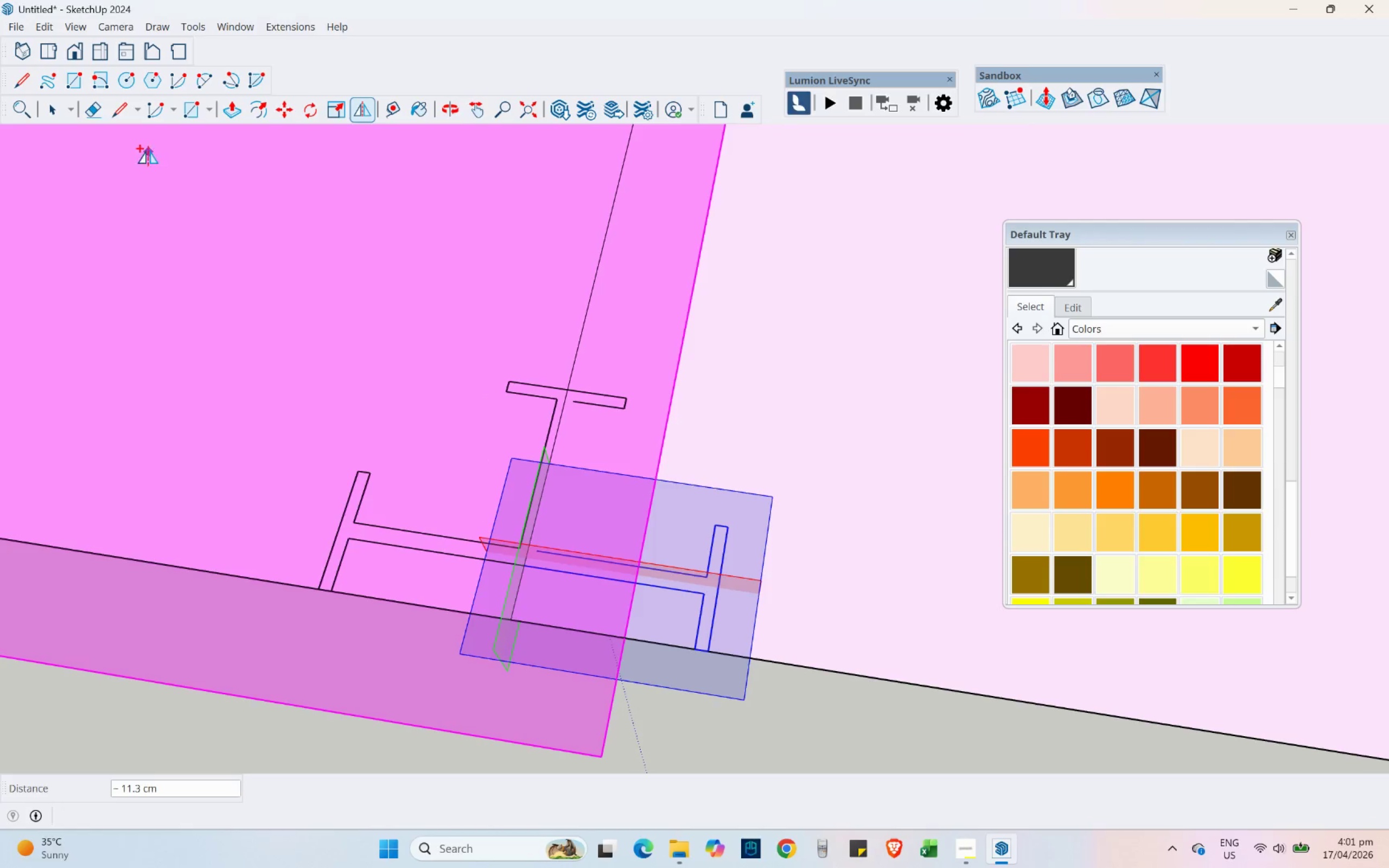 
left_click([123, 110])
 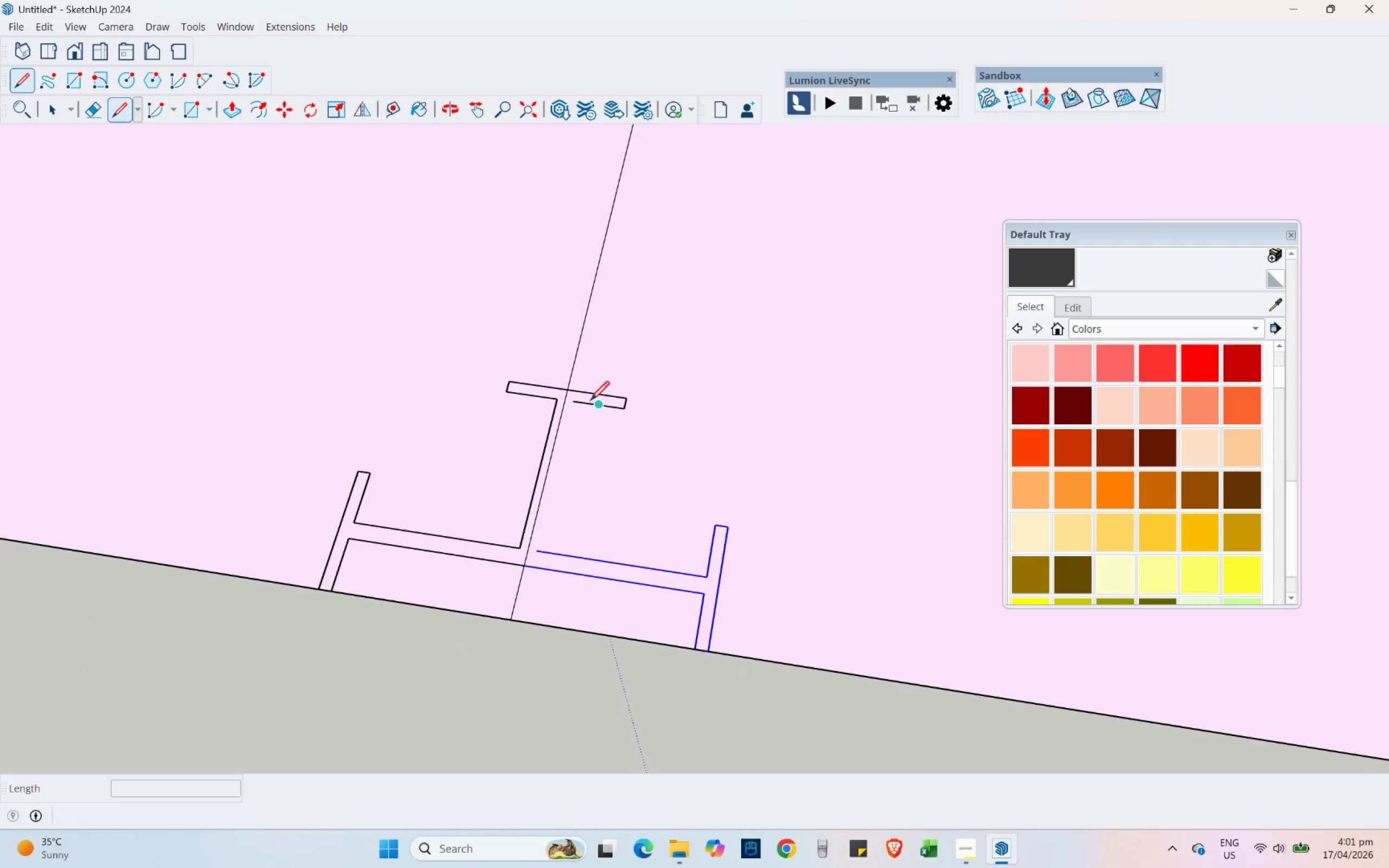 
left_click([579, 400])
 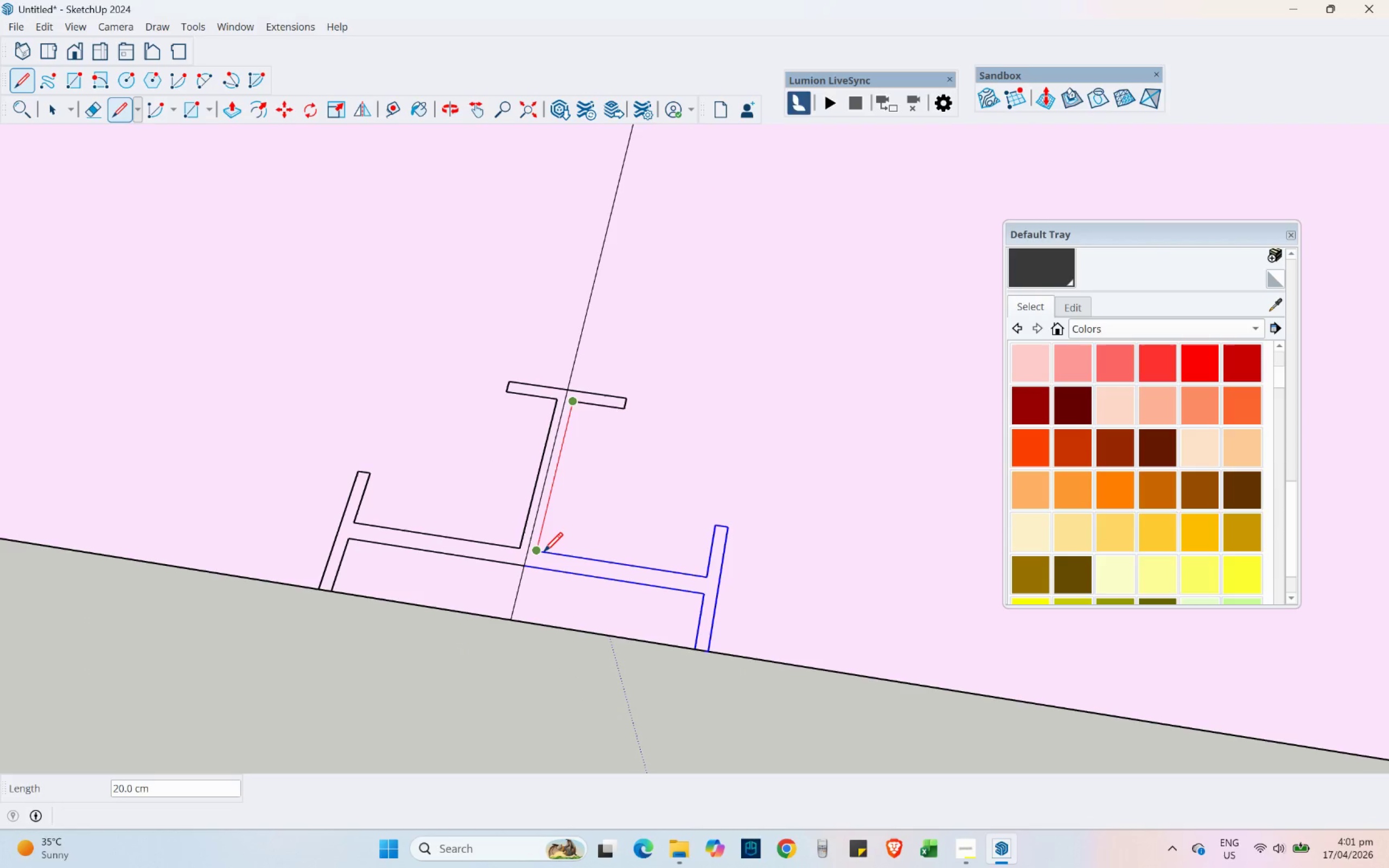 
left_click([544, 552])
 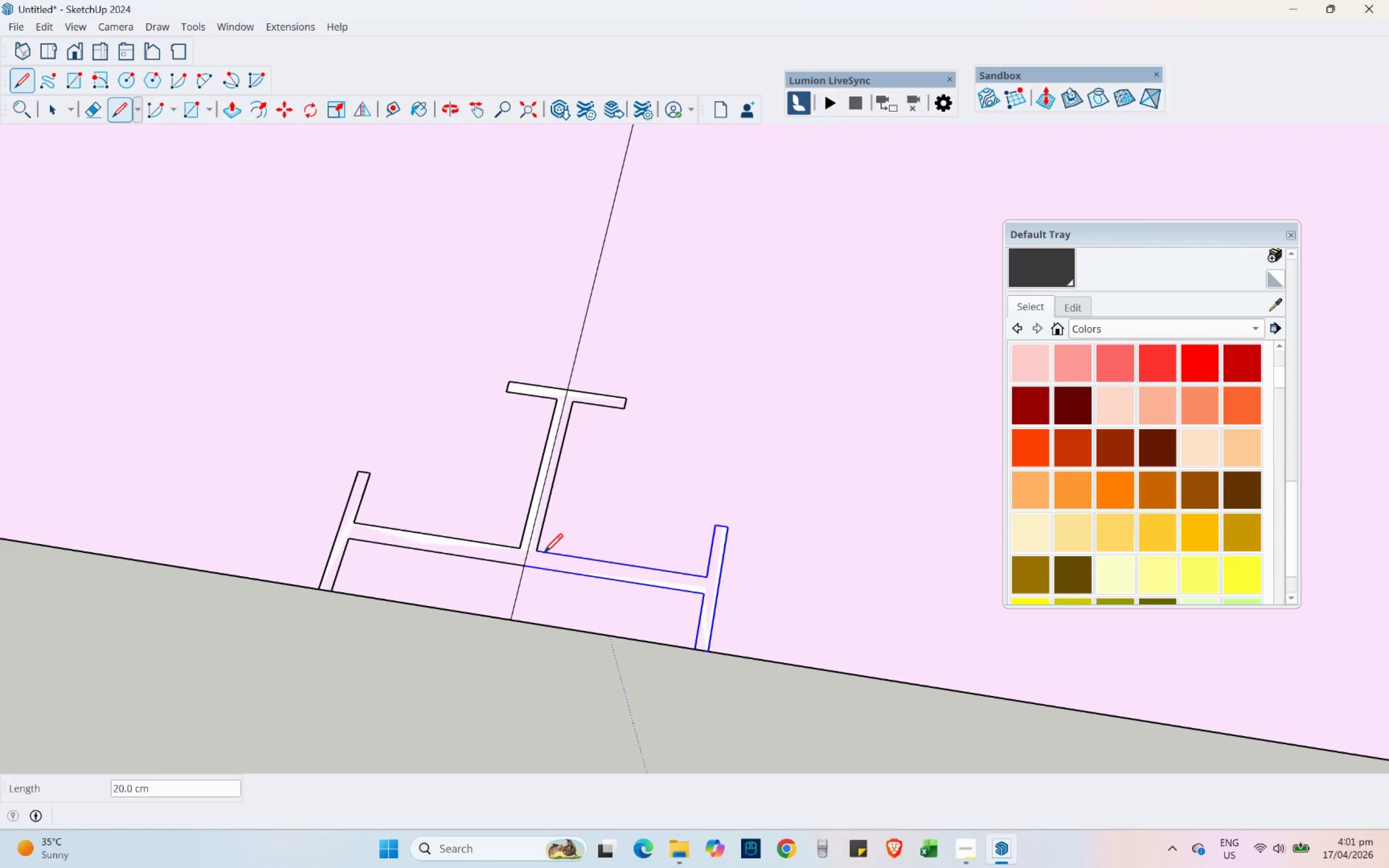 
scroll: coordinate [562, 566], scroll_direction: down, amount: 2.0
 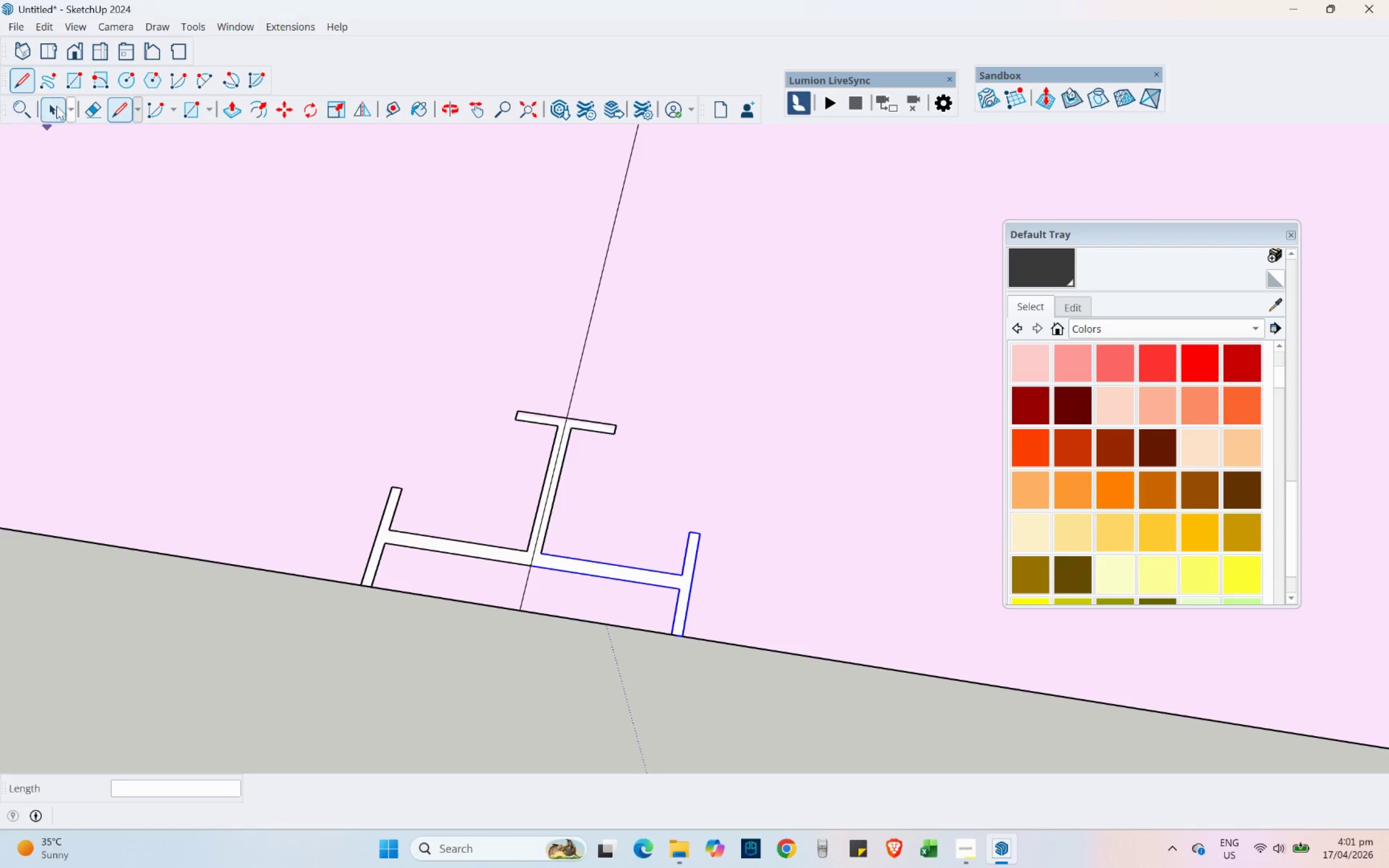 
left_click([62, 107])
 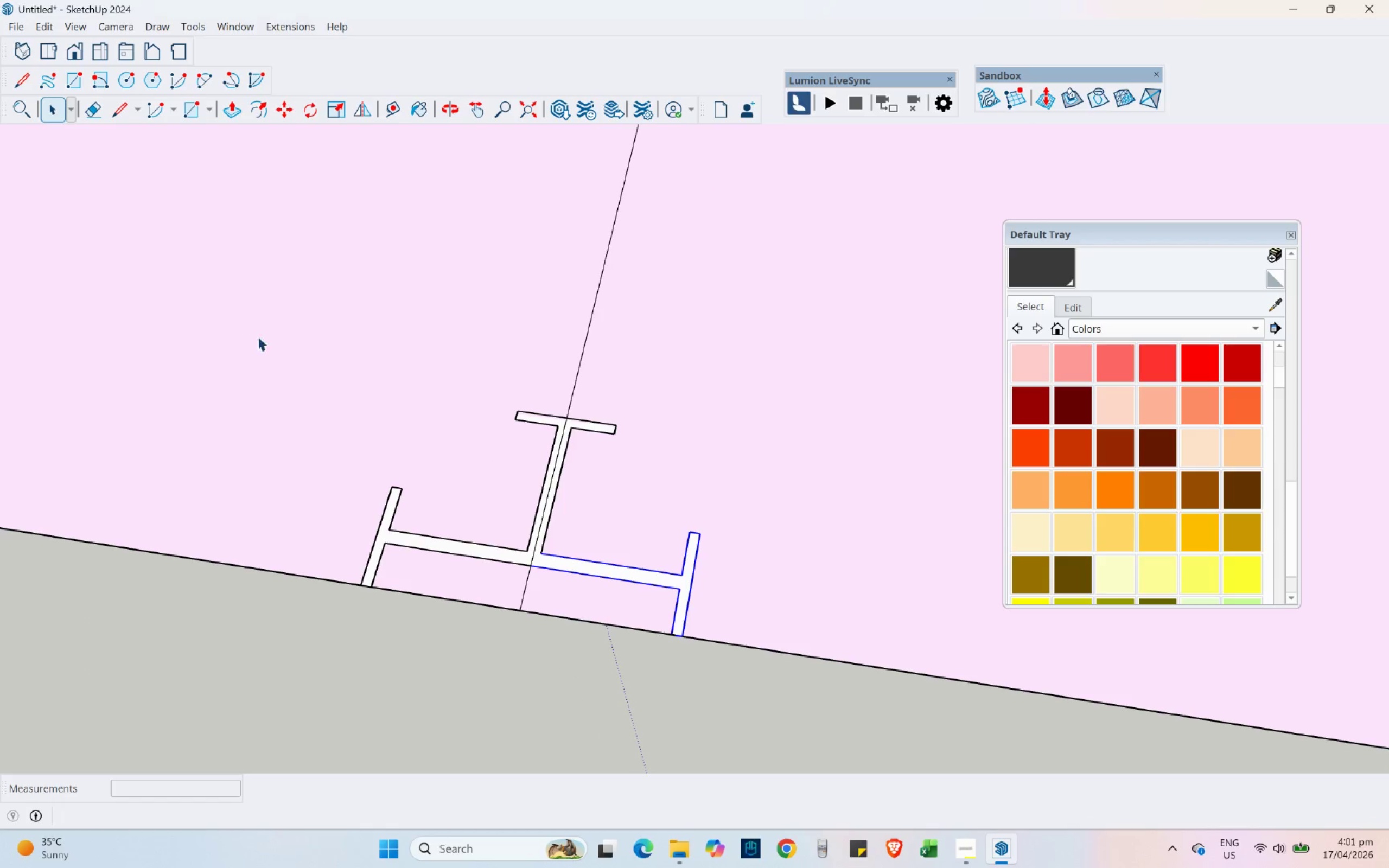 
left_click_drag(start_coordinate=[163, 255], to_coordinate=[786, 732])
 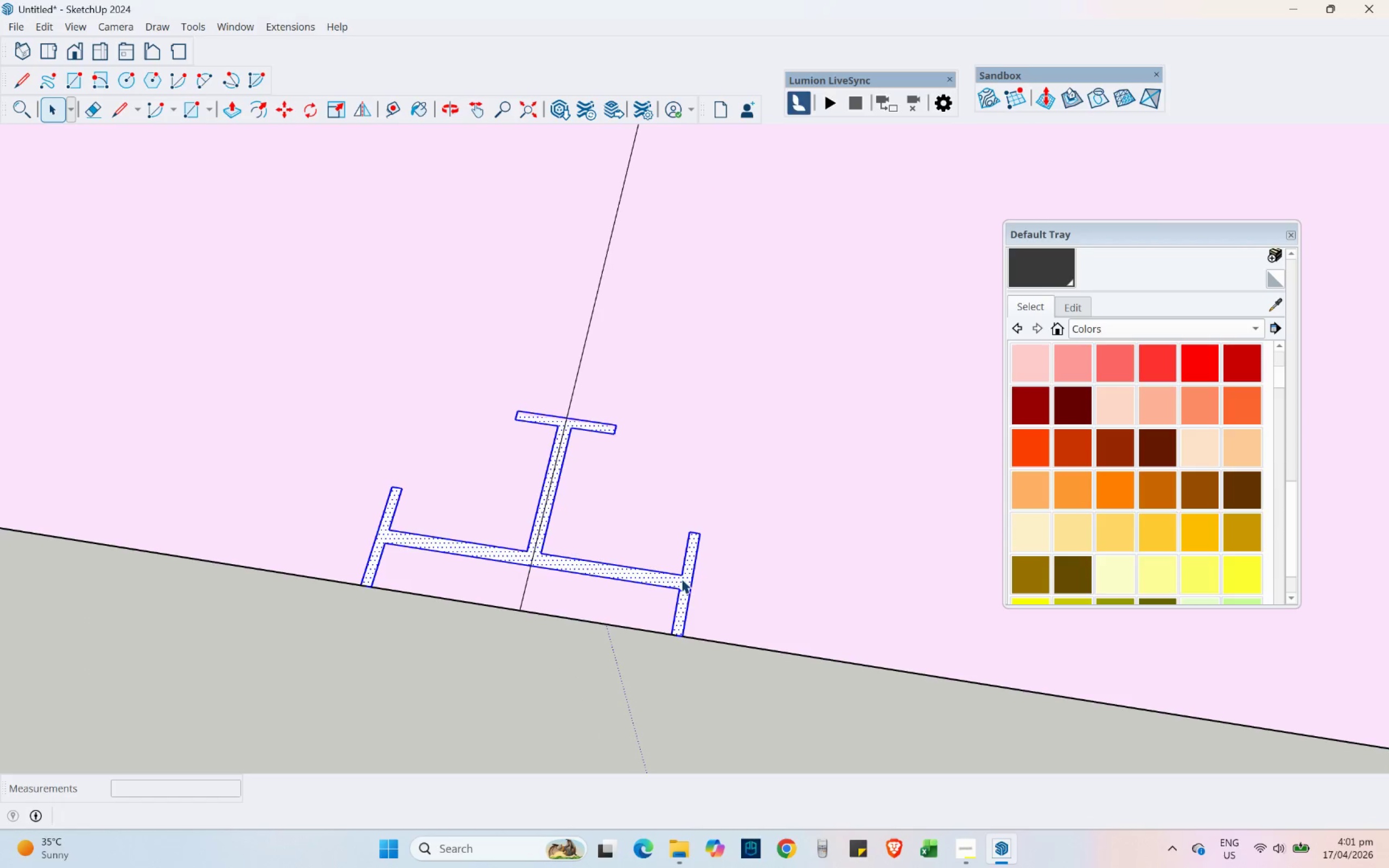 
right_click([681, 579])
 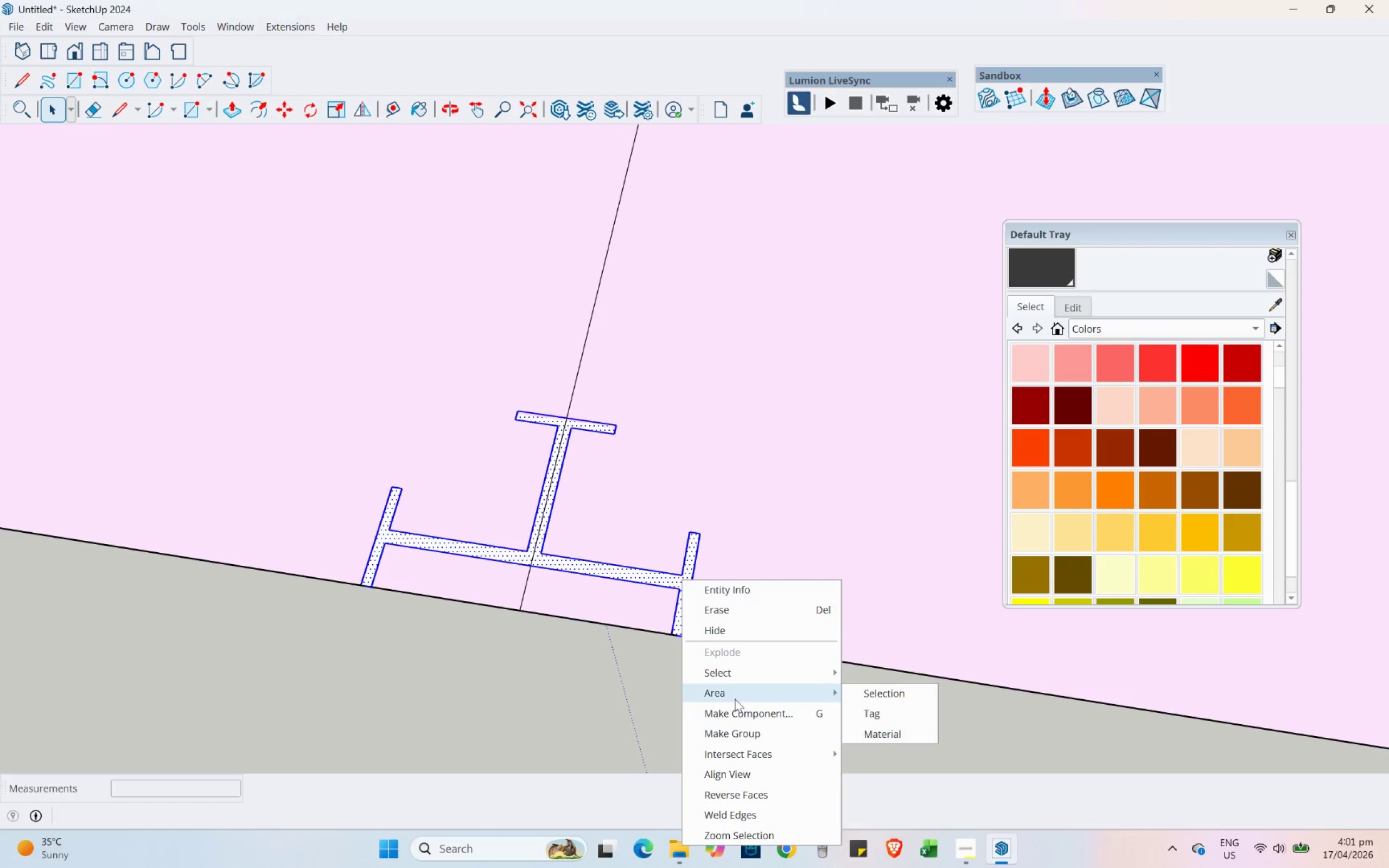 
left_click([737, 711])
 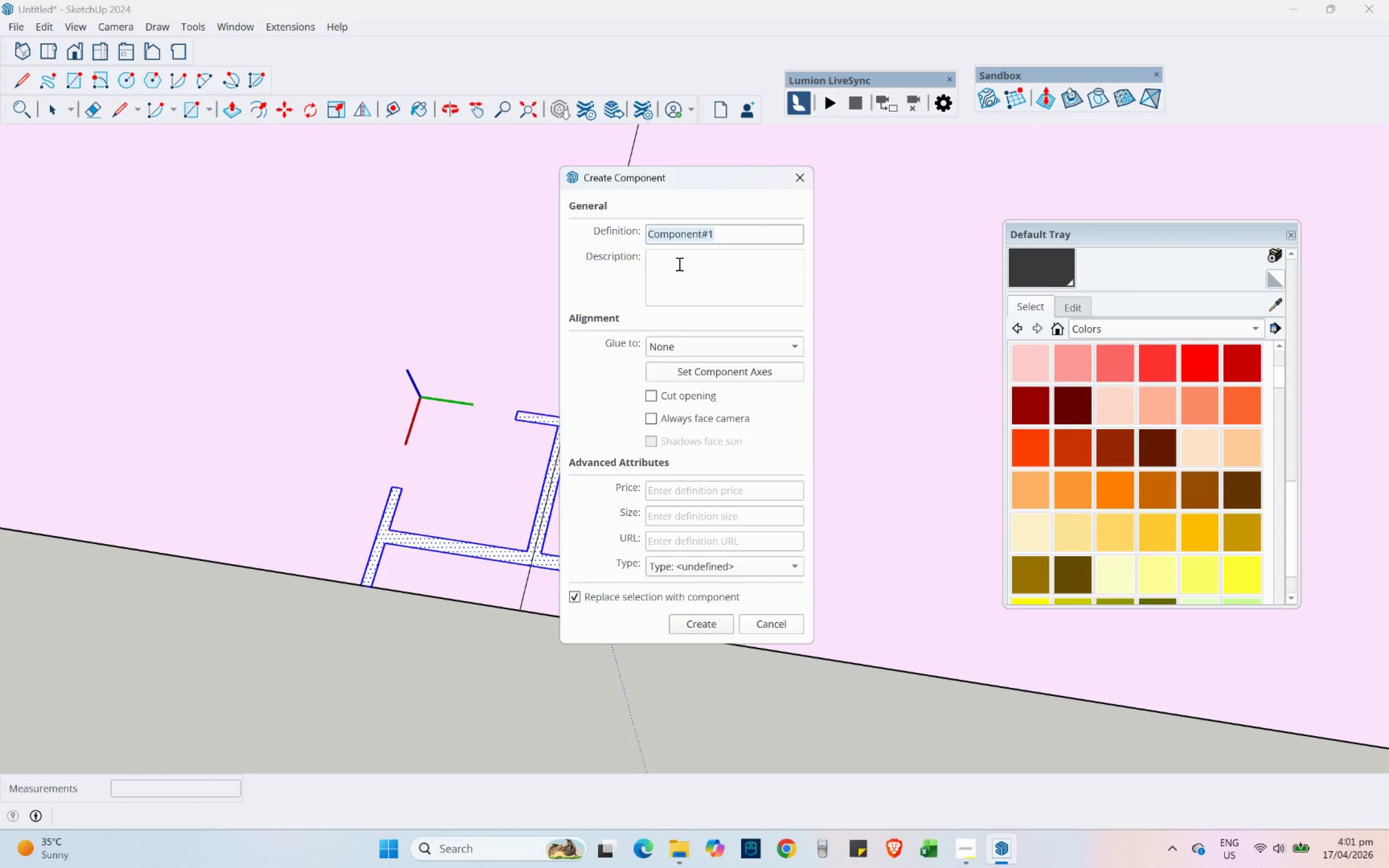 
type(Wk)
key(Backspace)
type(ide Flange 3)
 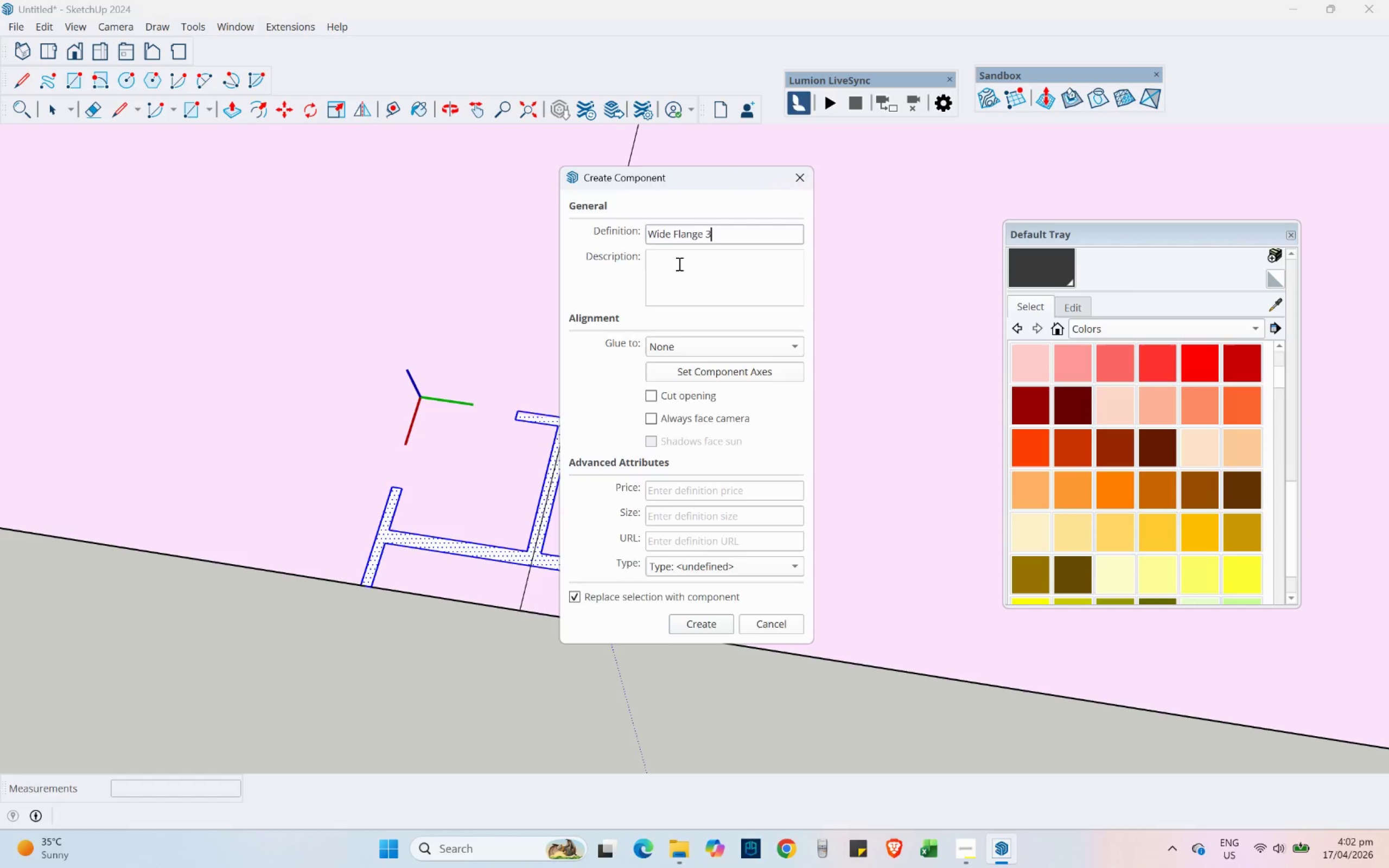 
key(Enter)
 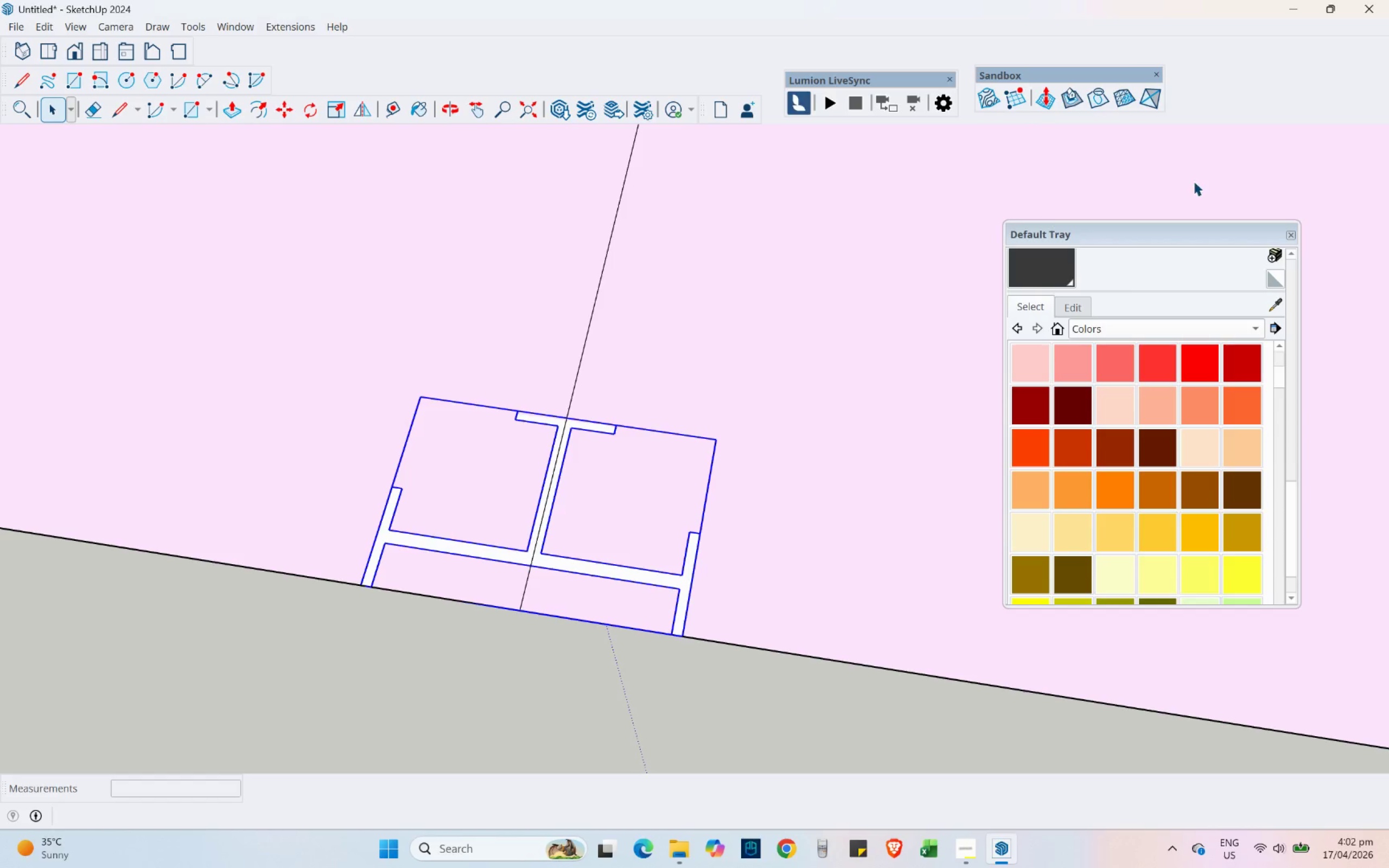 
scroll: coordinate [1062, 299], scroll_direction: up, amount: 11.0
 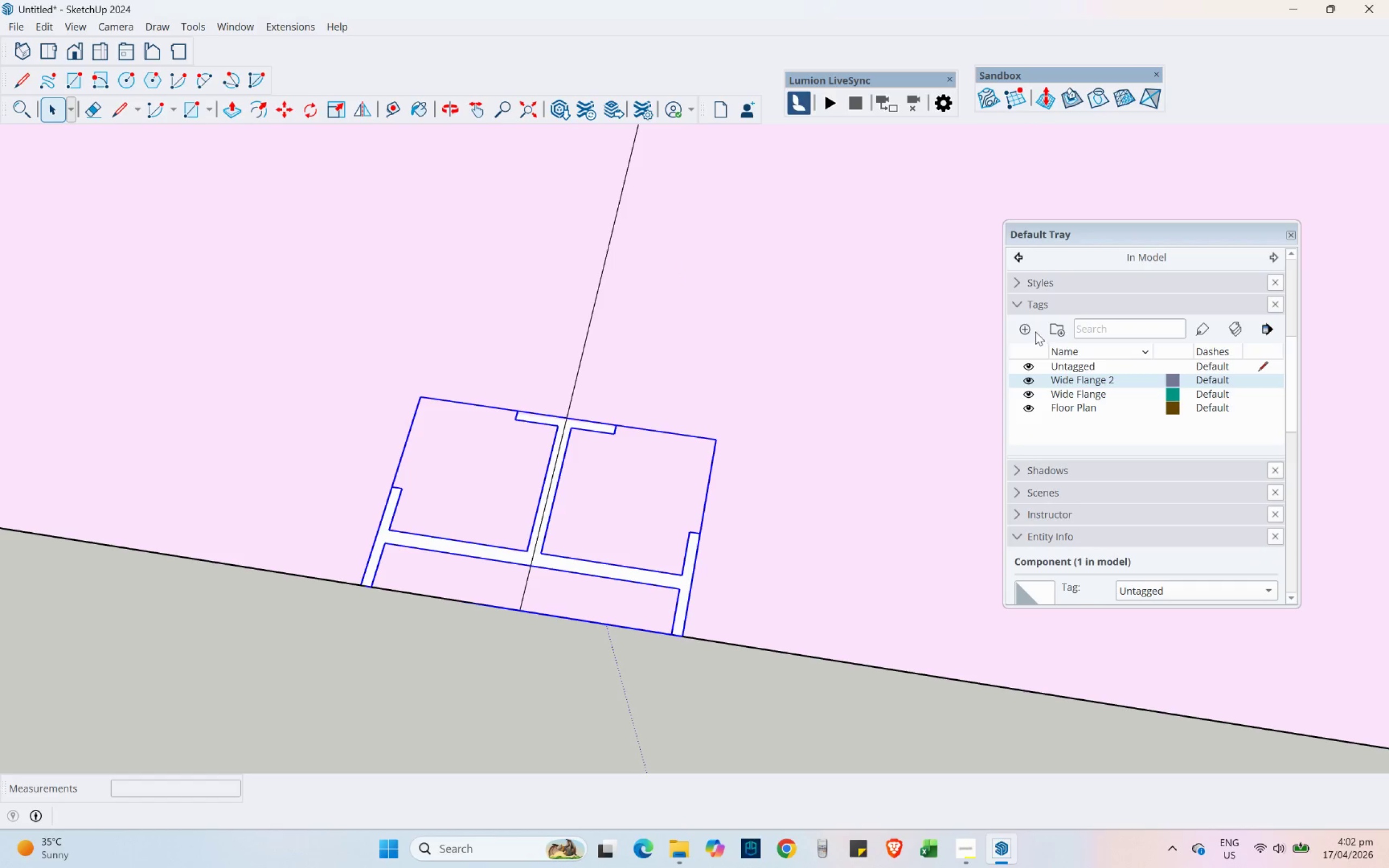 
left_click([1025, 329])
 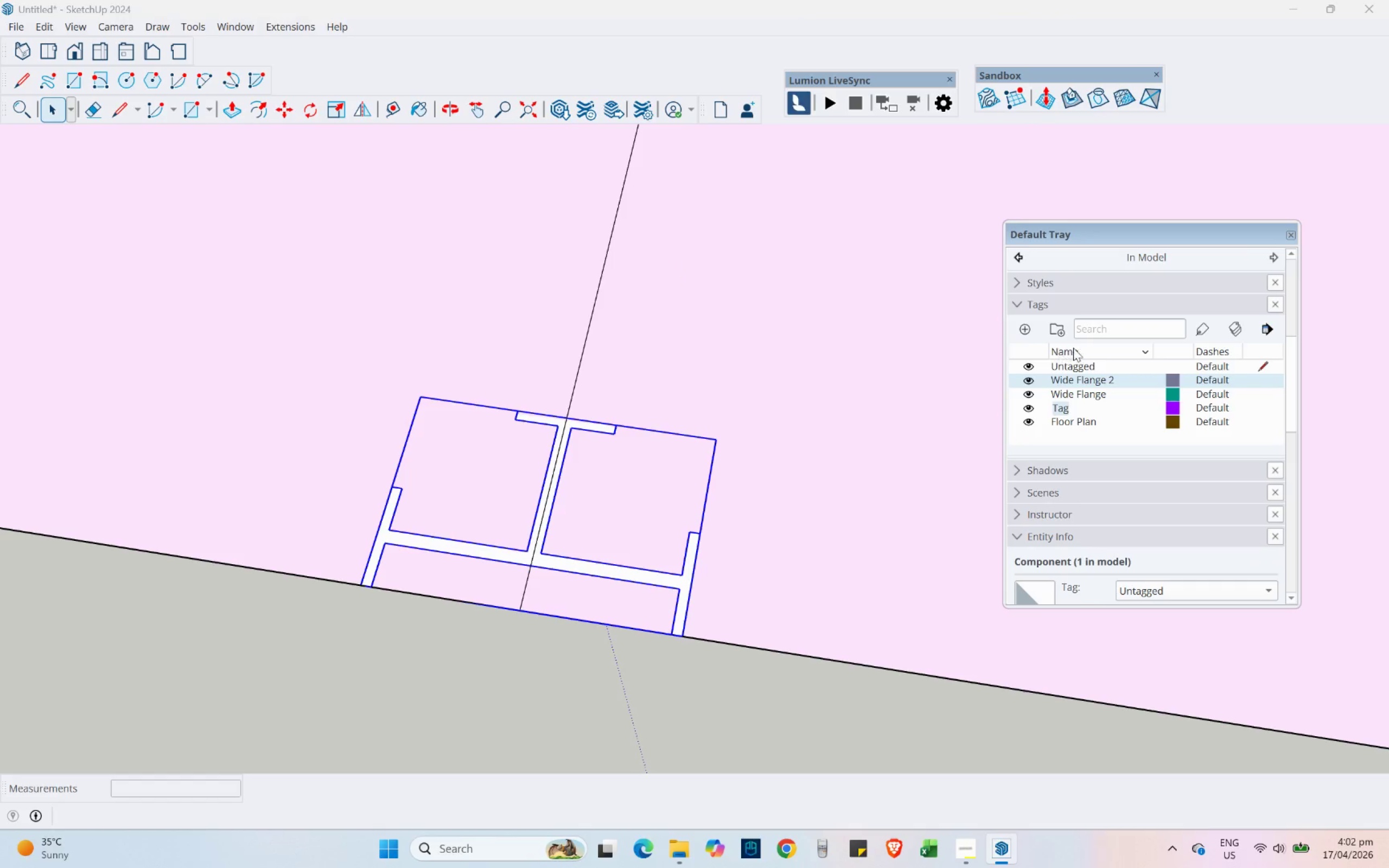 
type(ide Flange 3)
 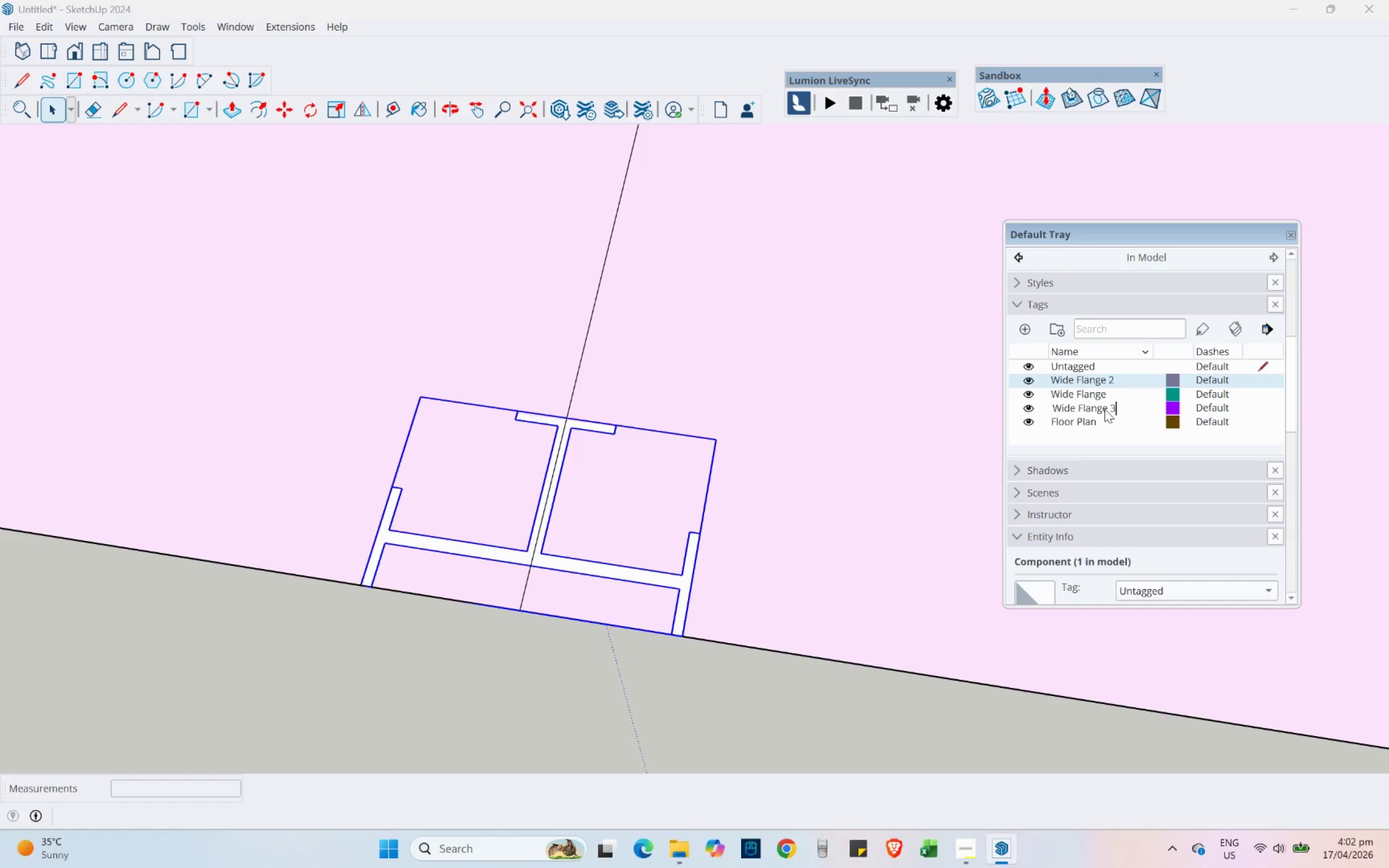 
key(Enter)
 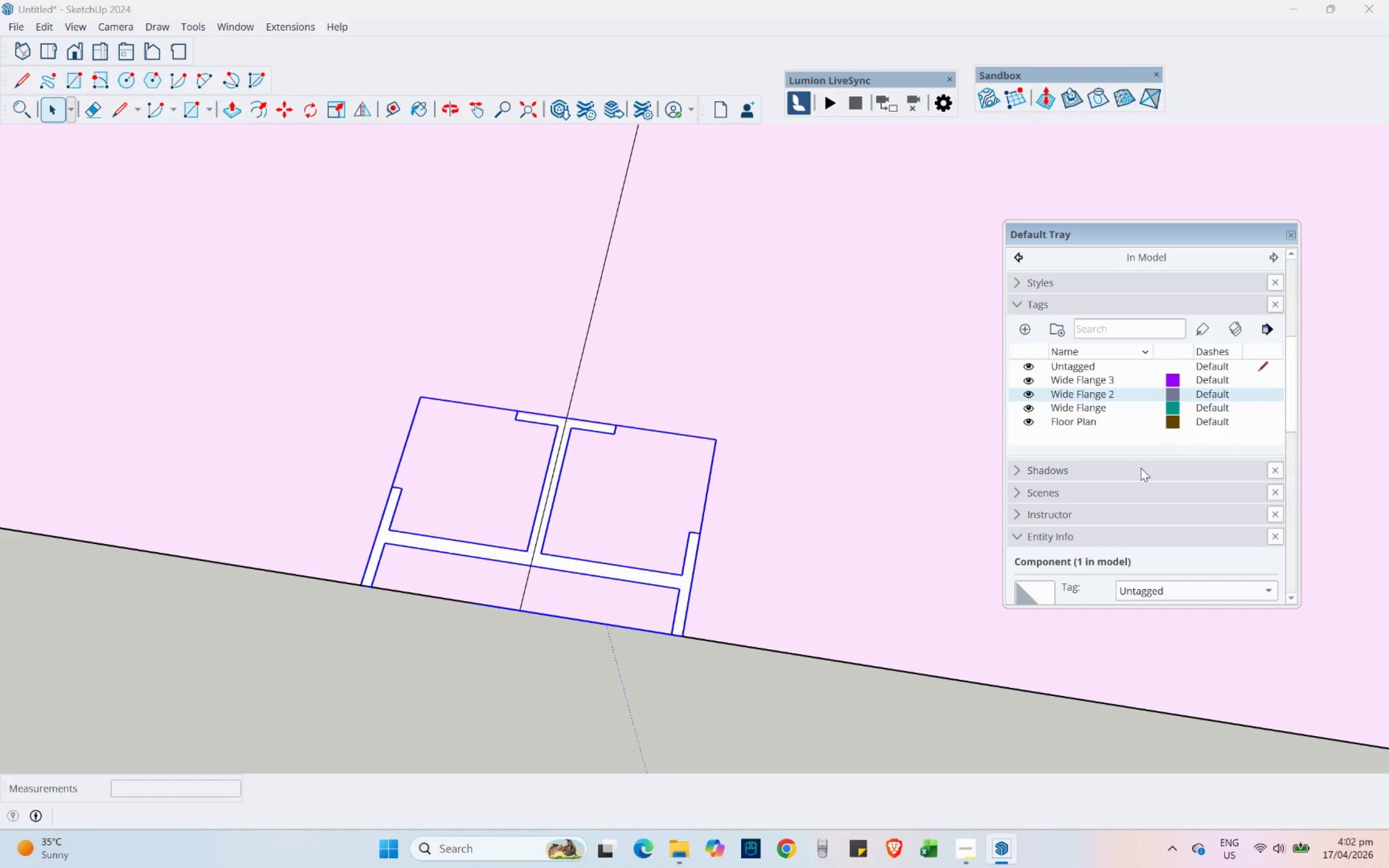 
scroll: coordinate [1140, 468], scroll_direction: down, amount: 1.0
 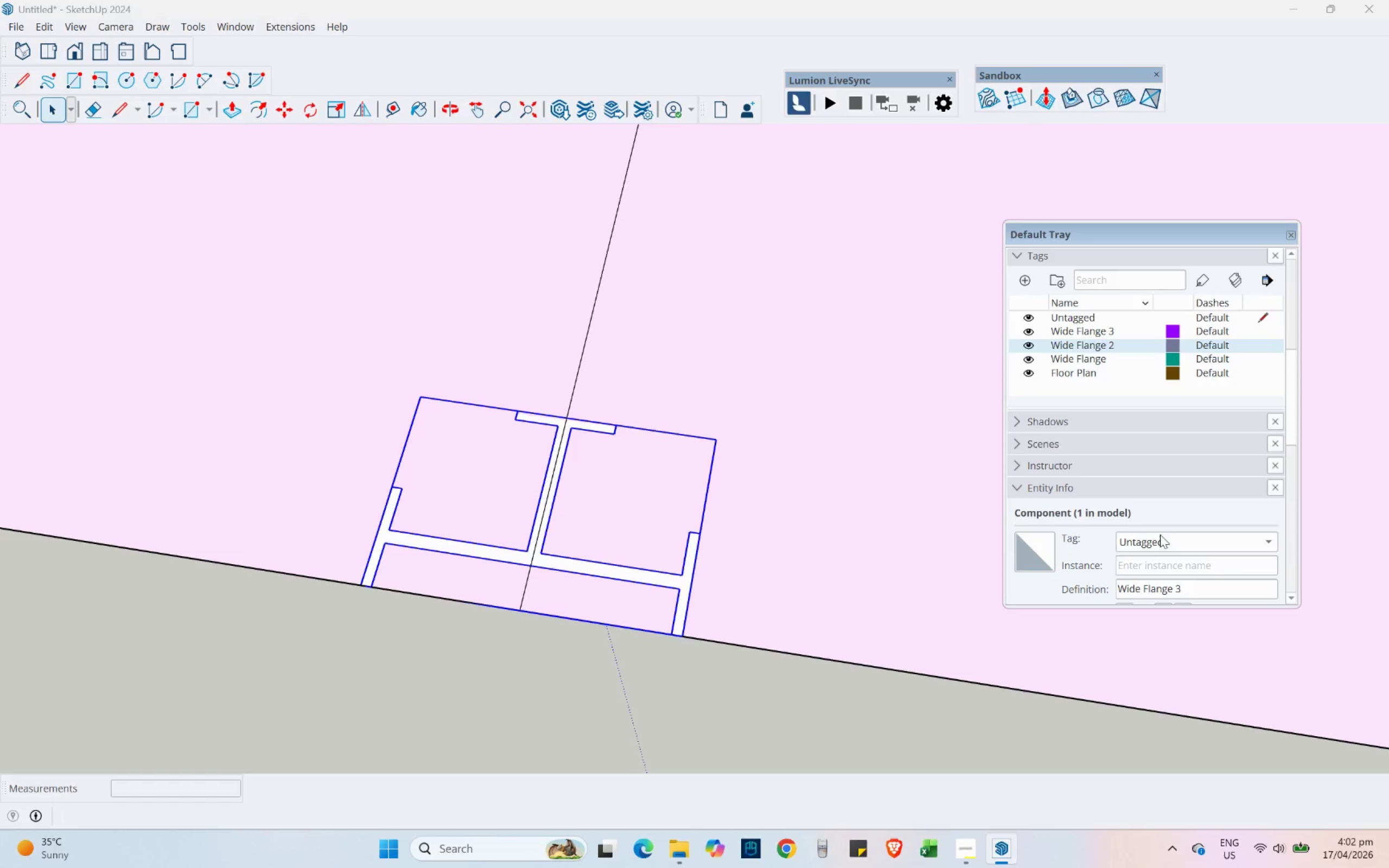 
left_click([1162, 545])
 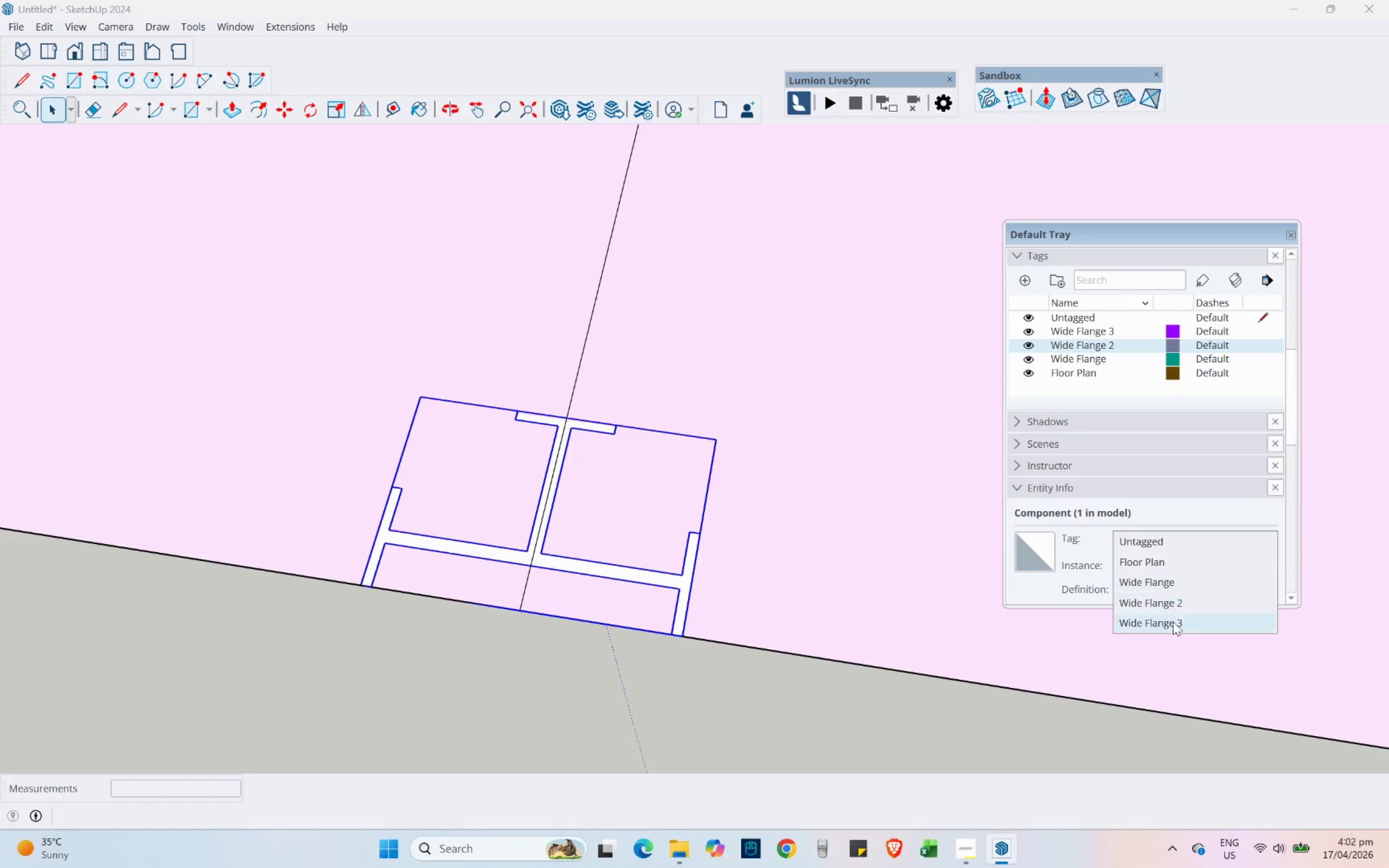 
left_click([1174, 623])
 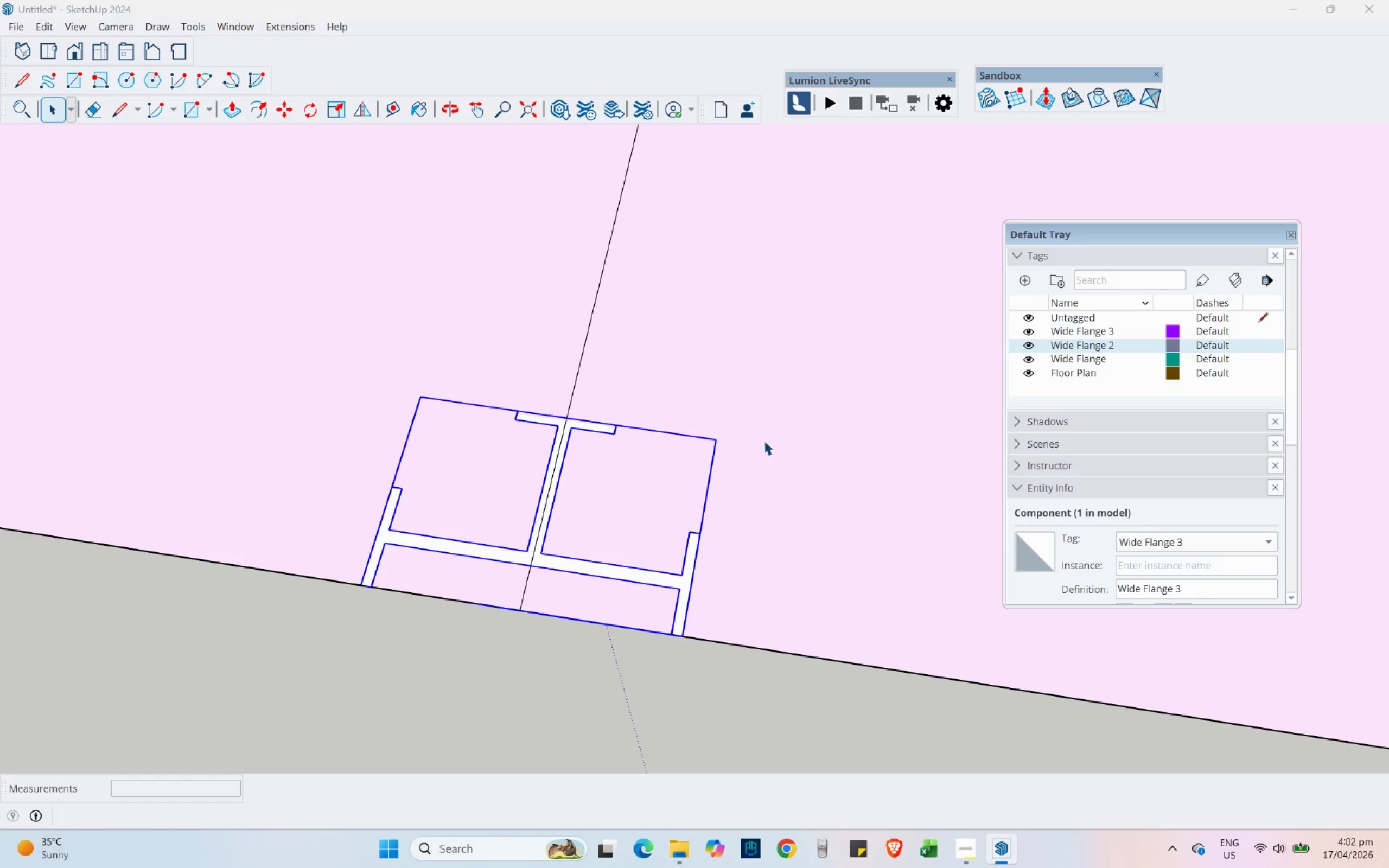 
scroll: coordinate [594, 363], scroll_direction: down, amount: 4.0
 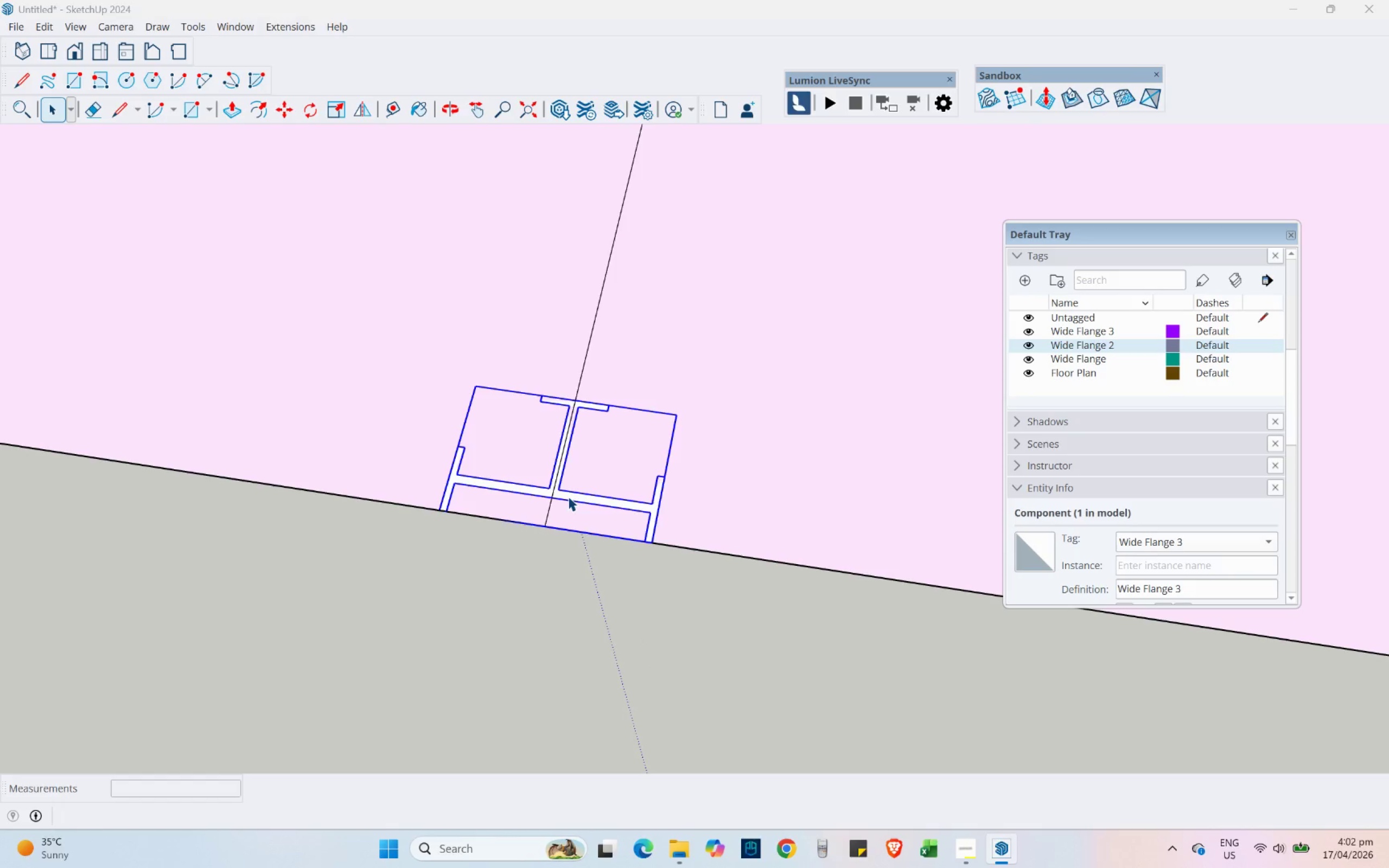 
left_click([568, 496])
 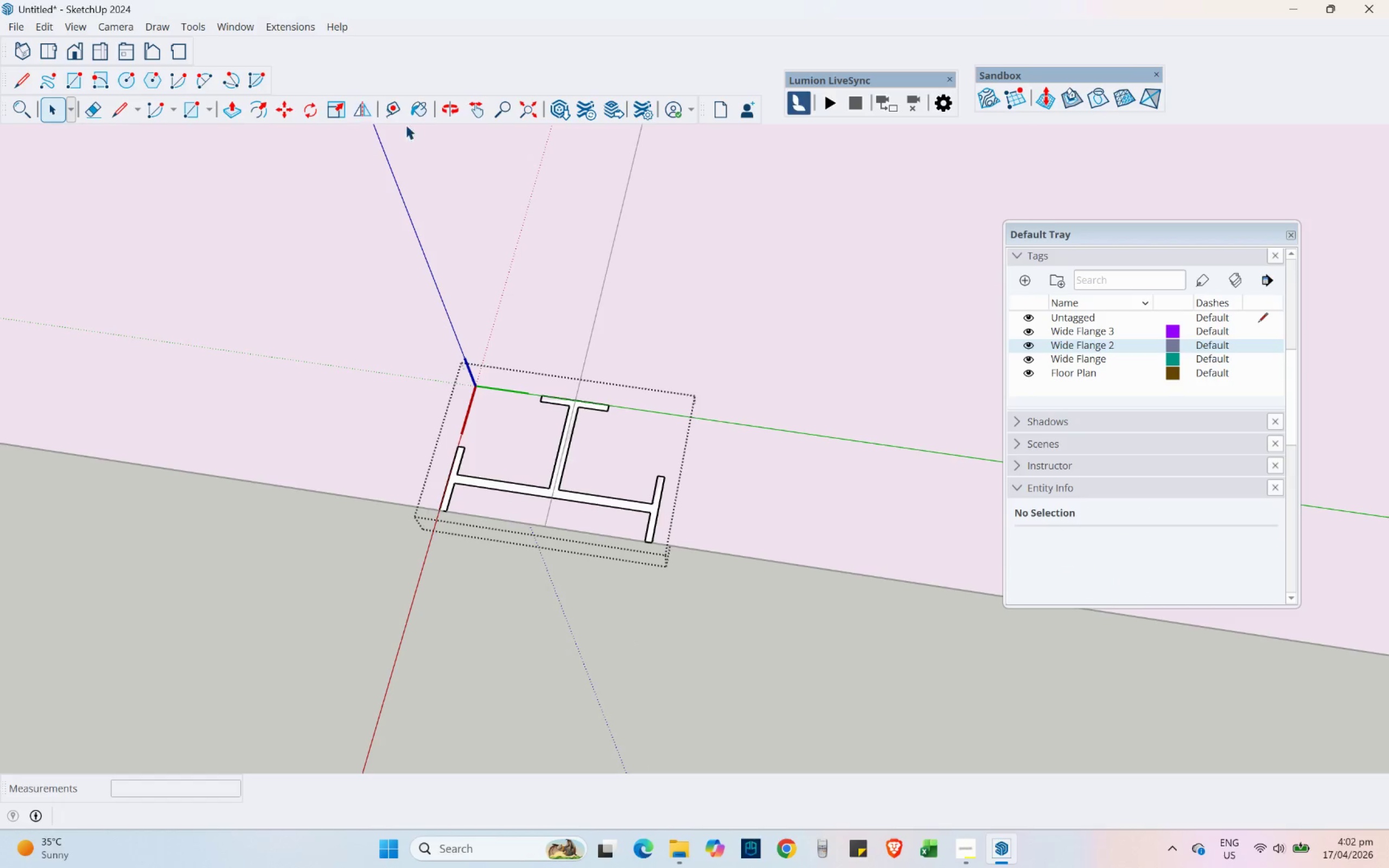 
left_click([424, 111])
 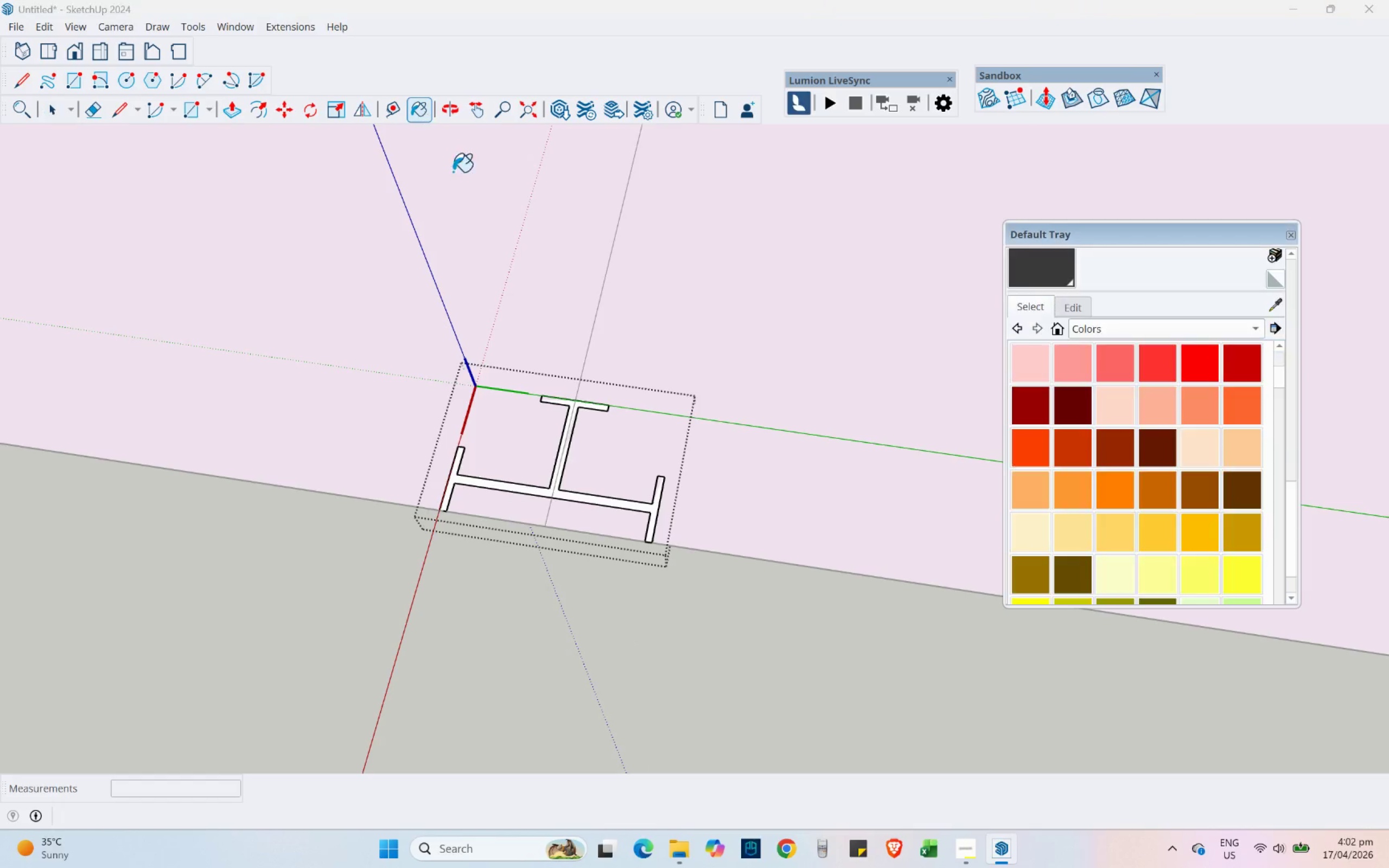 
hold_key(key=AltLeft, duration=0.84)
 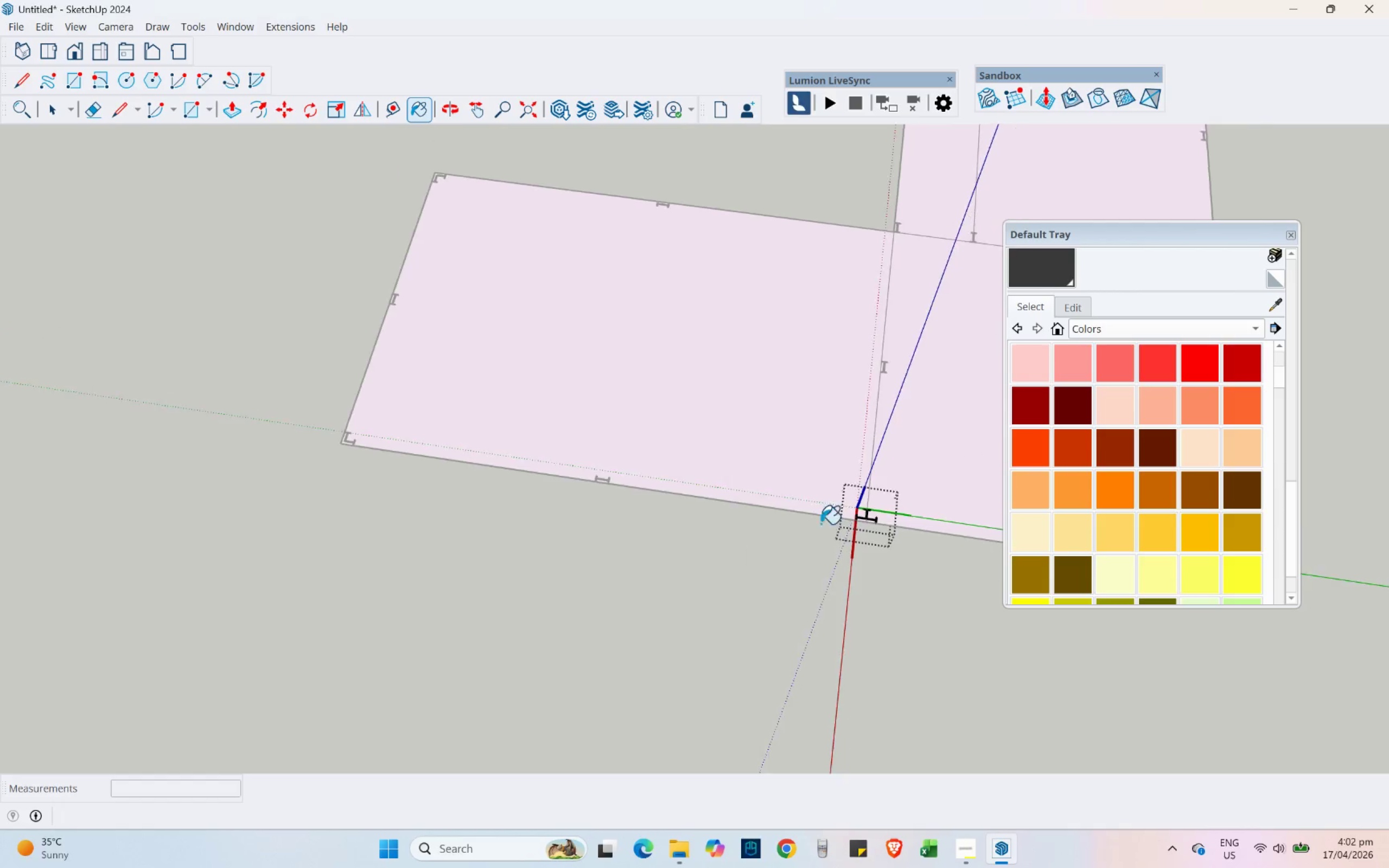 
scroll: coordinate [444, 414], scroll_direction: down, amount: 20.0
 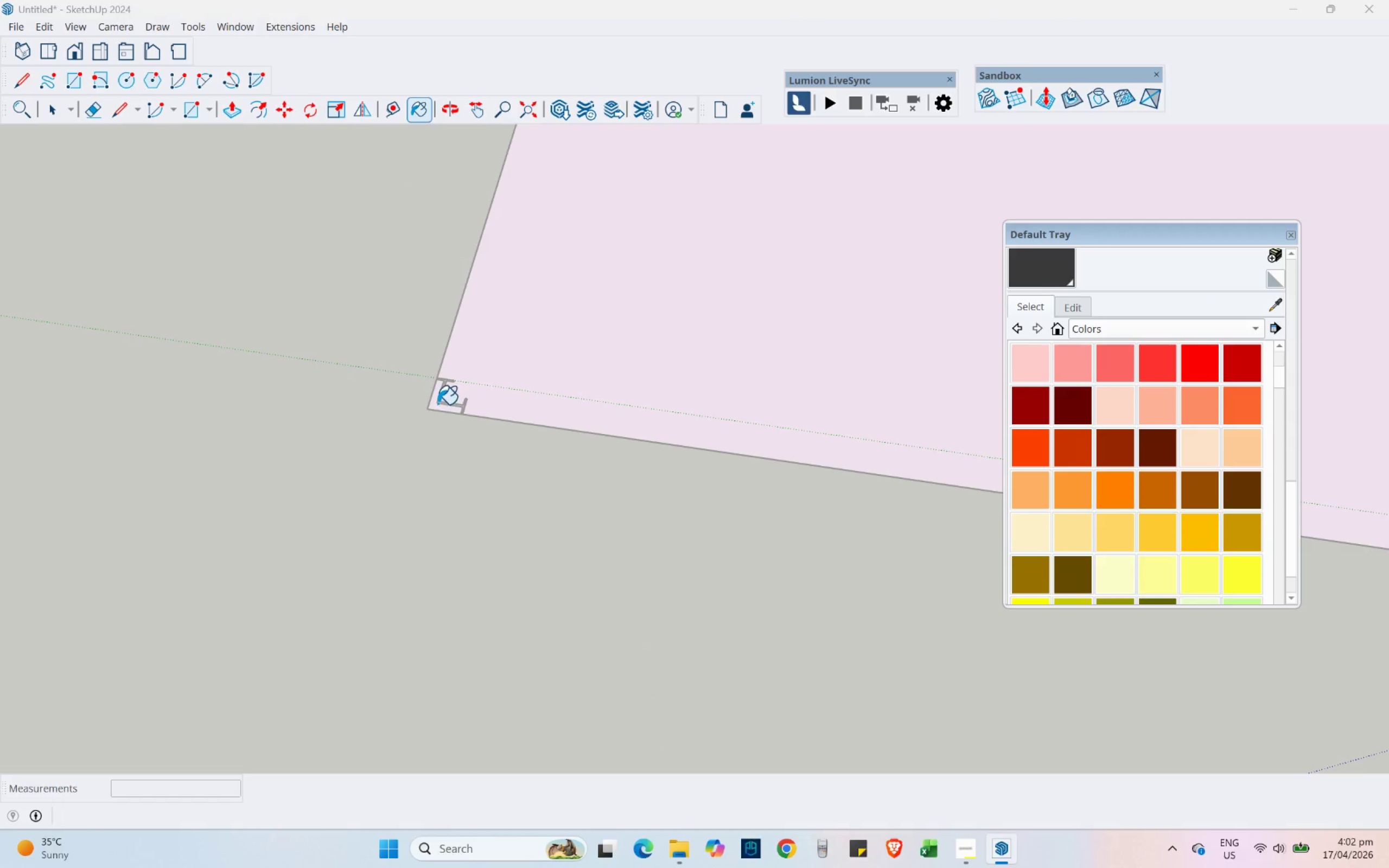 
left_click([438, 401])
 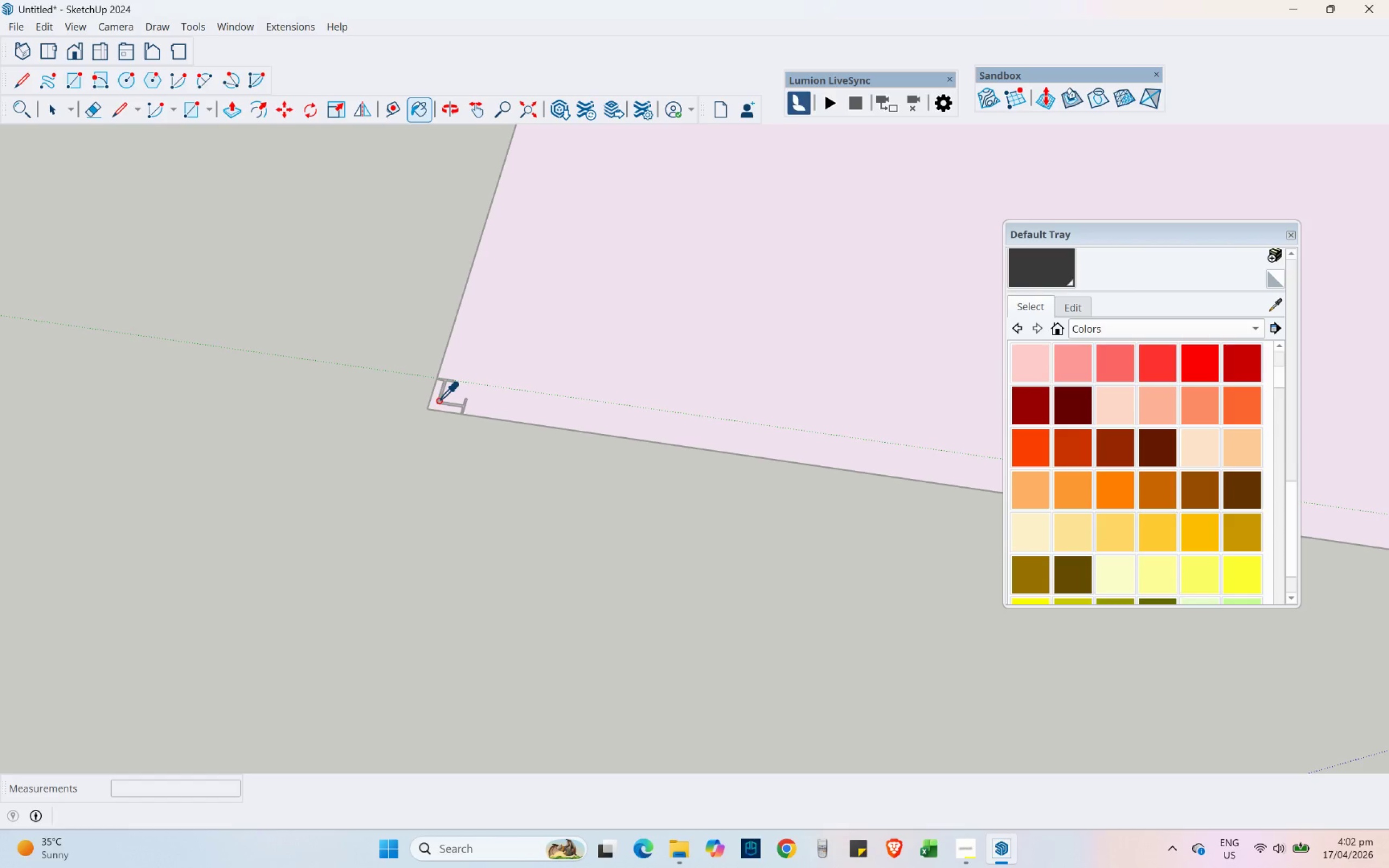 
key(Shift+ShiftLeft)
 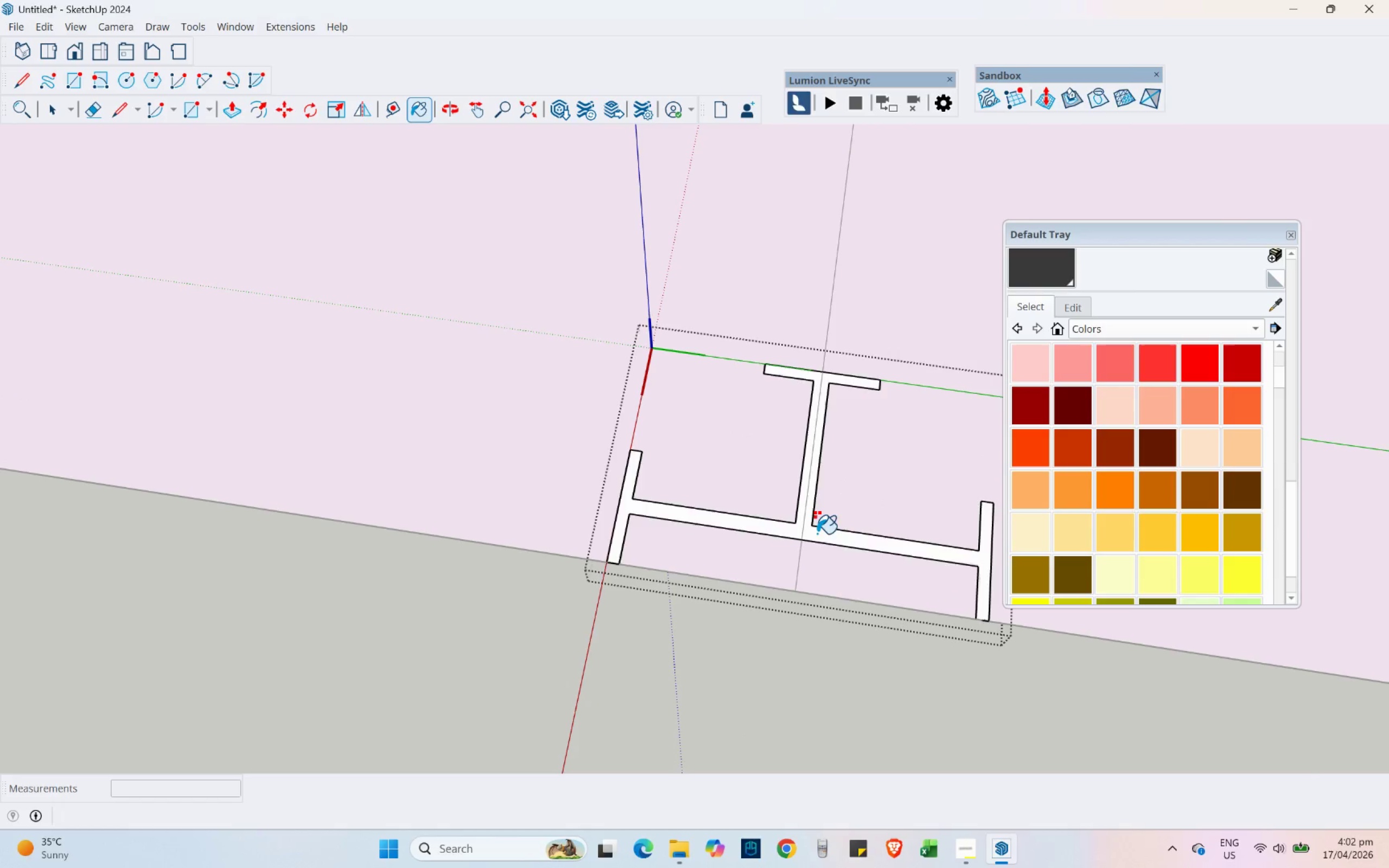 
left_click([817, 534])
 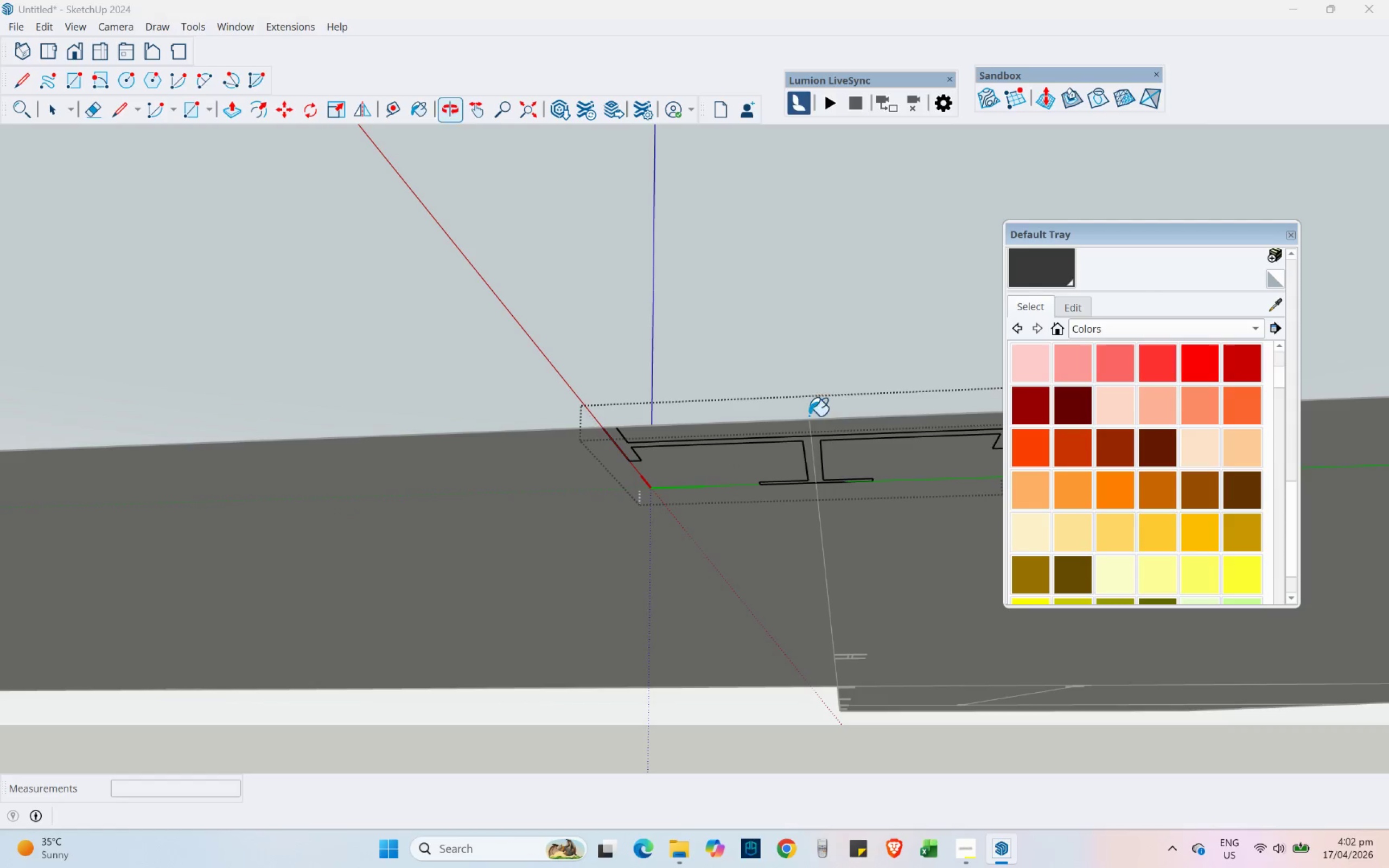 
scroll: coordinate [837, 542], scroll_direction: up, amount: 15.0
 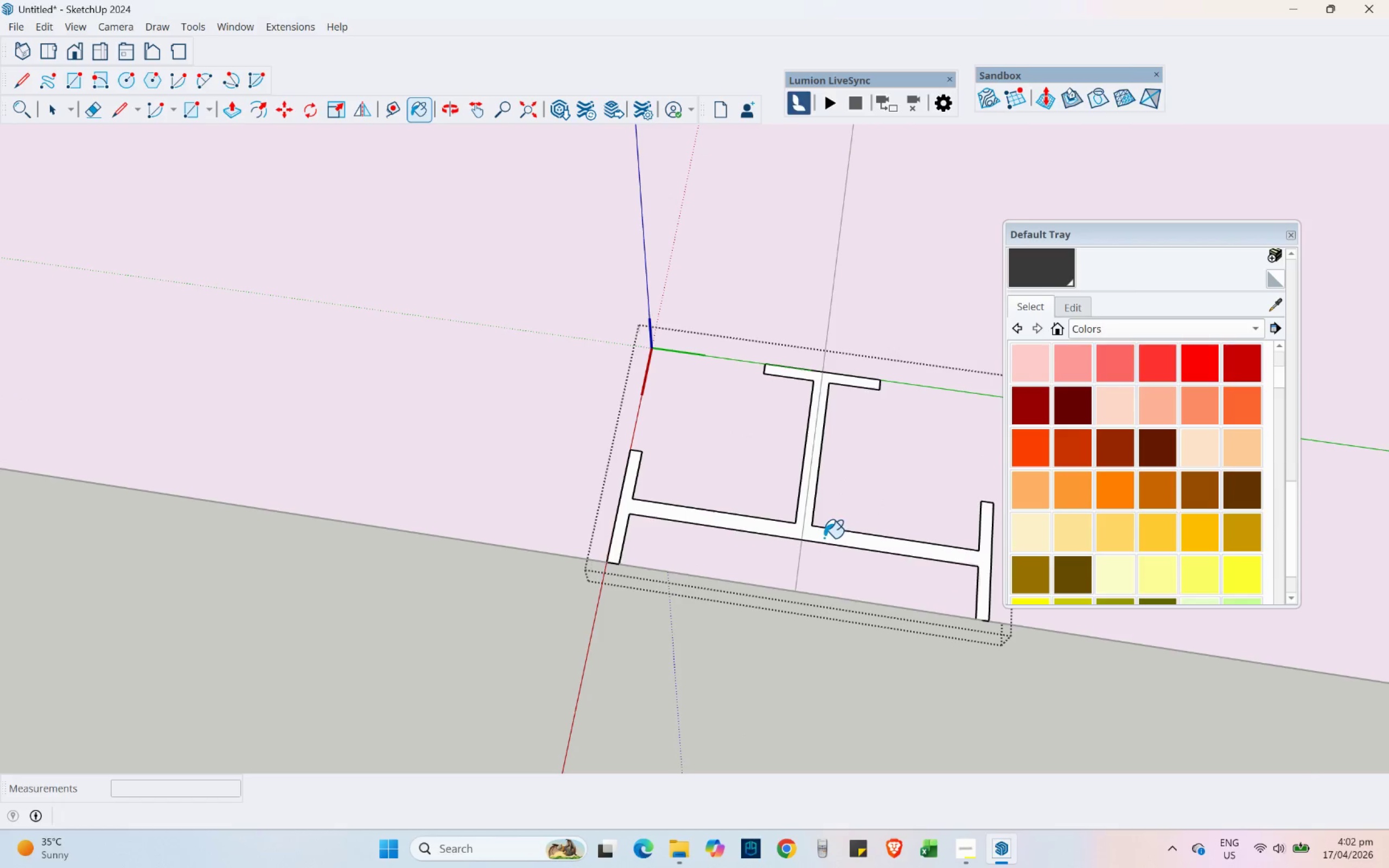 
left_click([813, 450])
 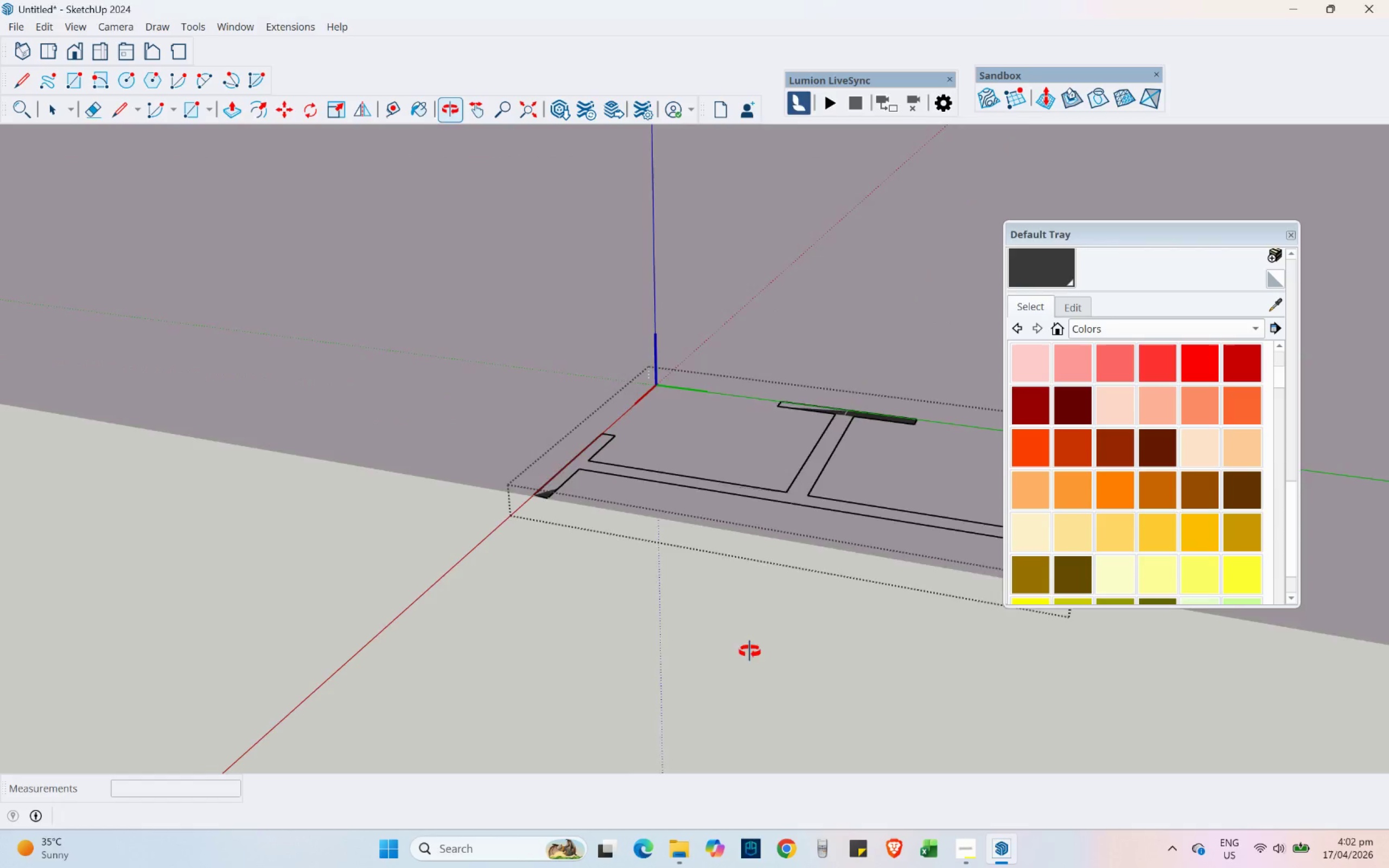 
scroll: coordinate [806, 446], scroll_direction: up, amount: 2.0
 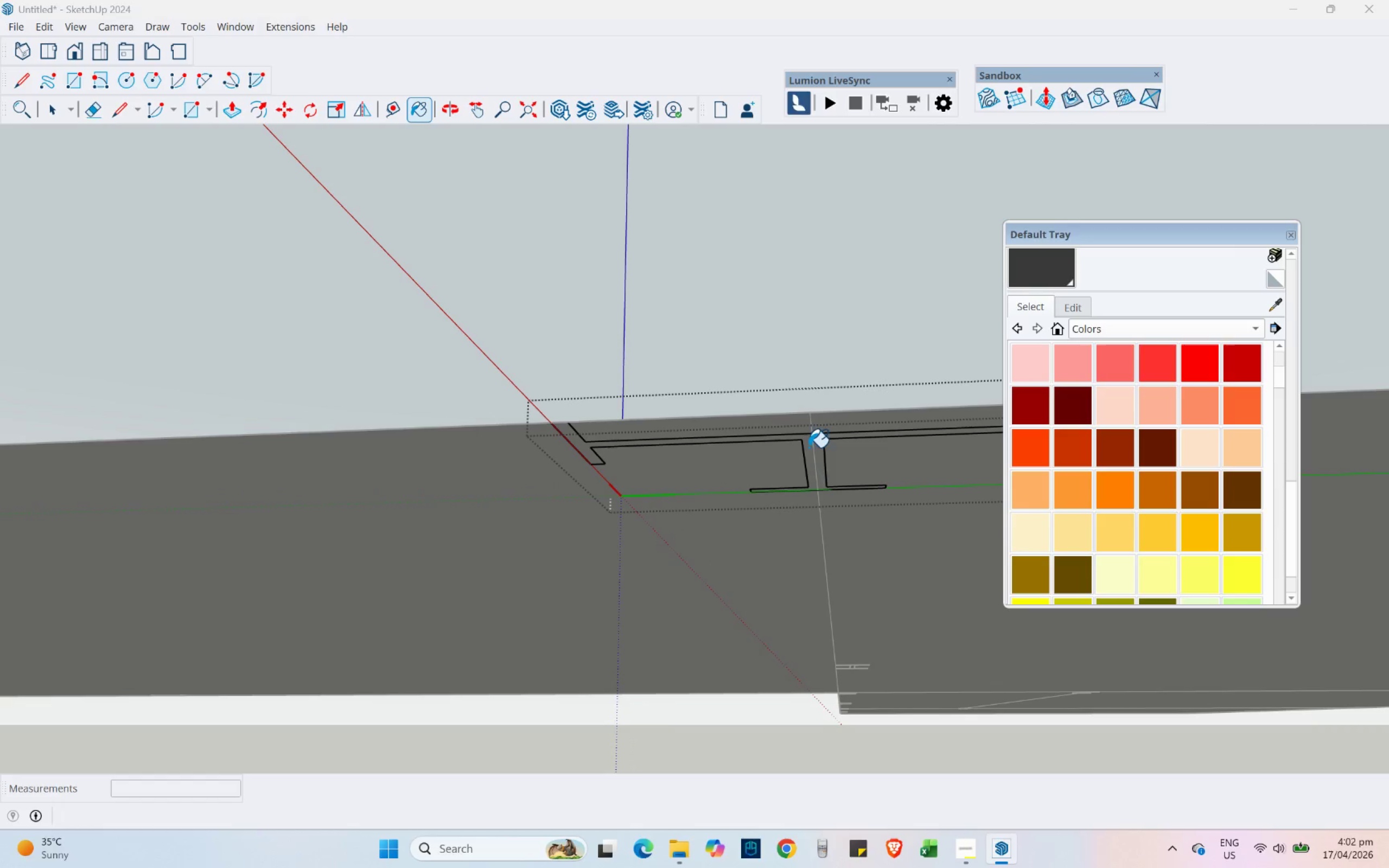 
scroll: coordinate [702, 526], scroll_direction: down, amount: 10.0
 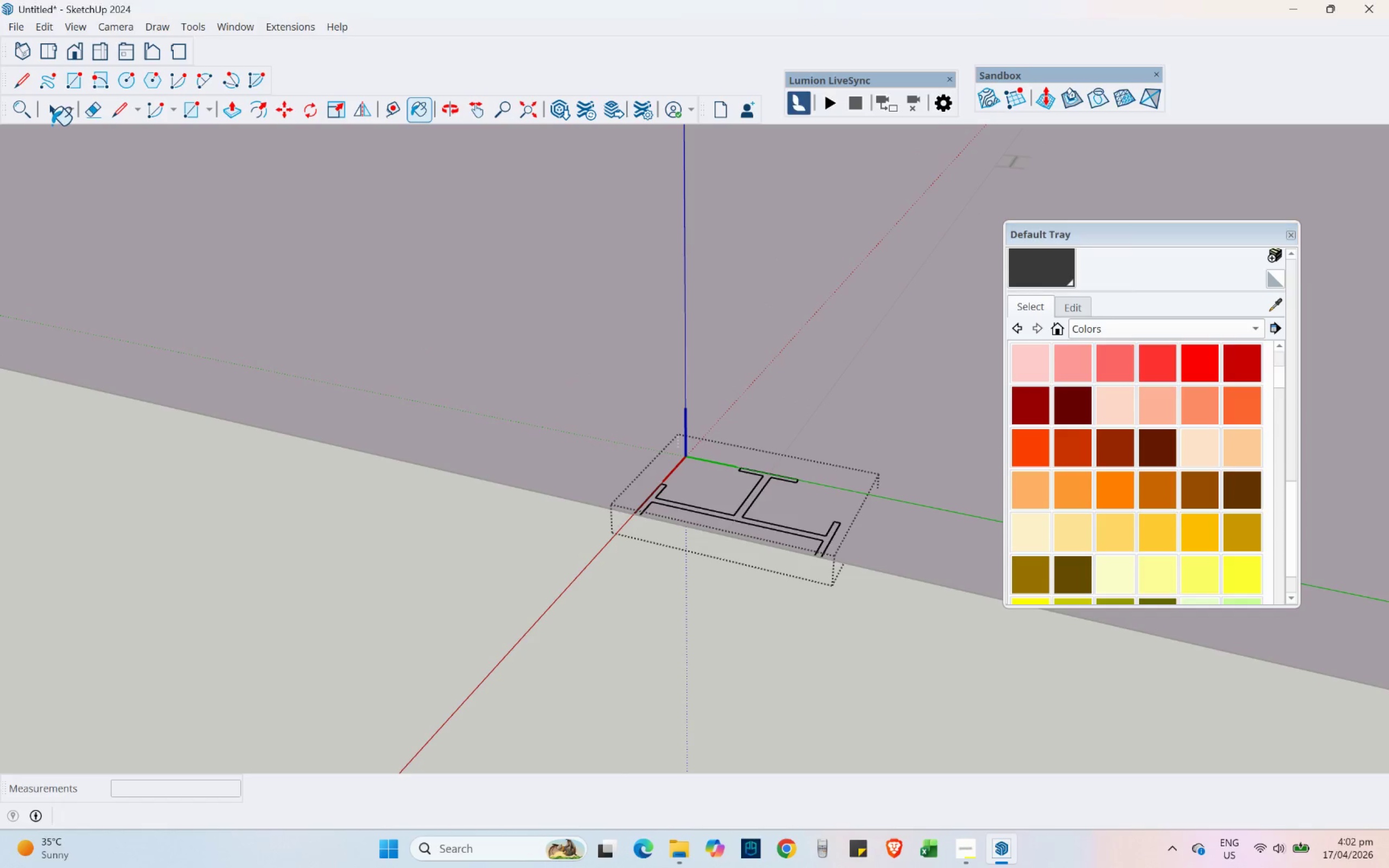 
double_click([50, 116])
 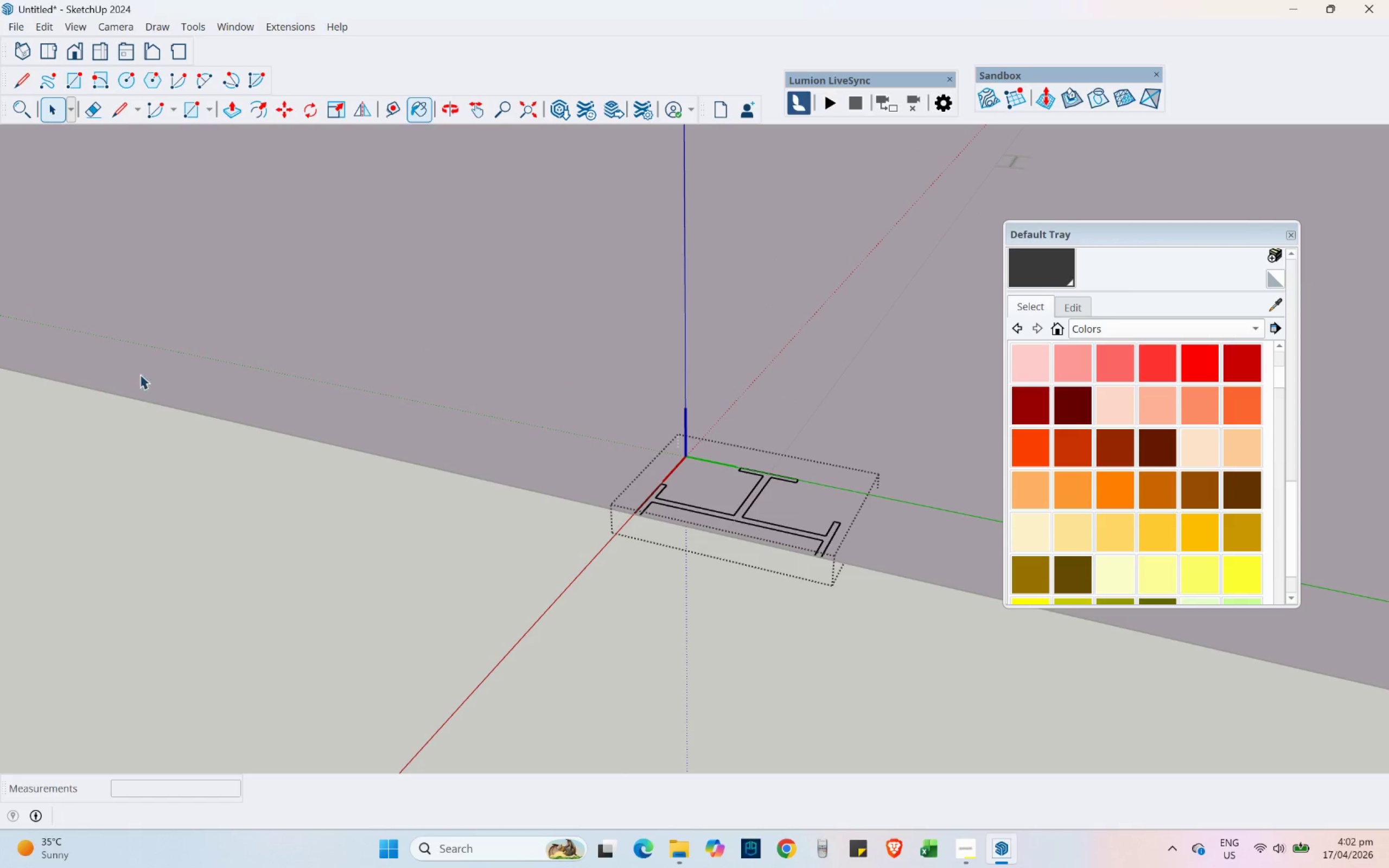 
left_click_drag(start_coordinate=[245, 653], to_coordinate=[254, 650])
 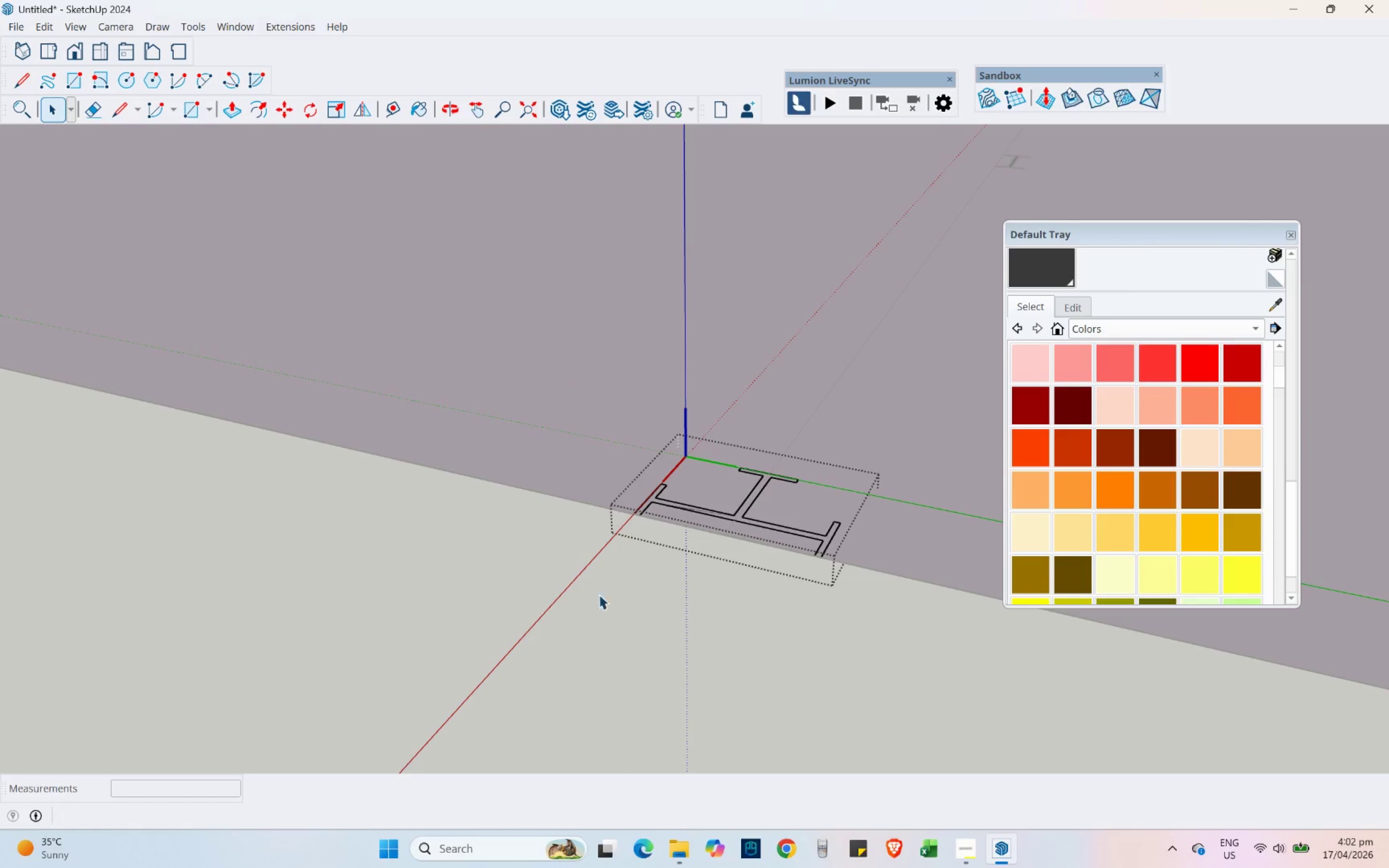 
left_click([251, 583])
 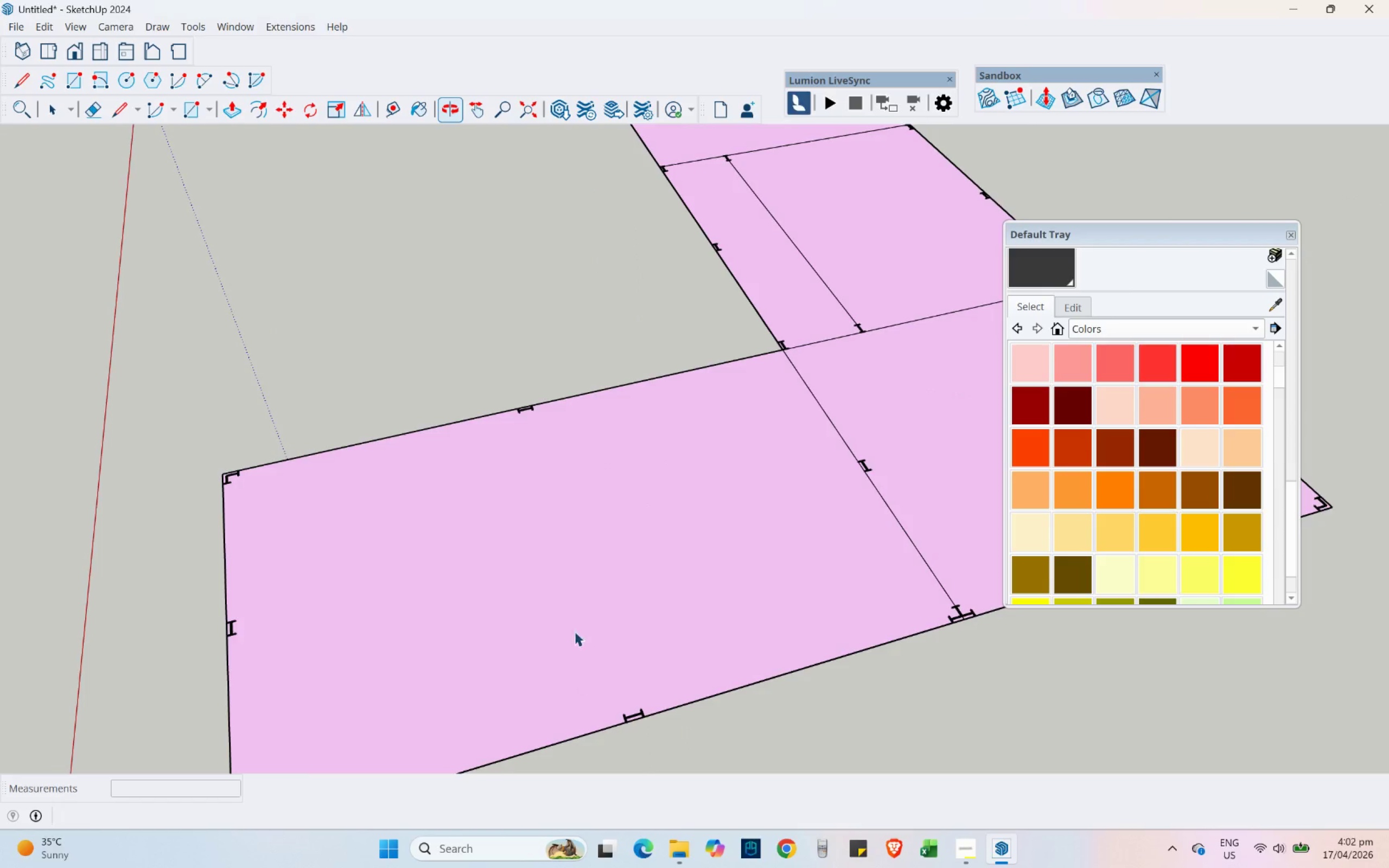 
scroll: coordinate [582, 547], scroll_direction: down, amount: 26.0
 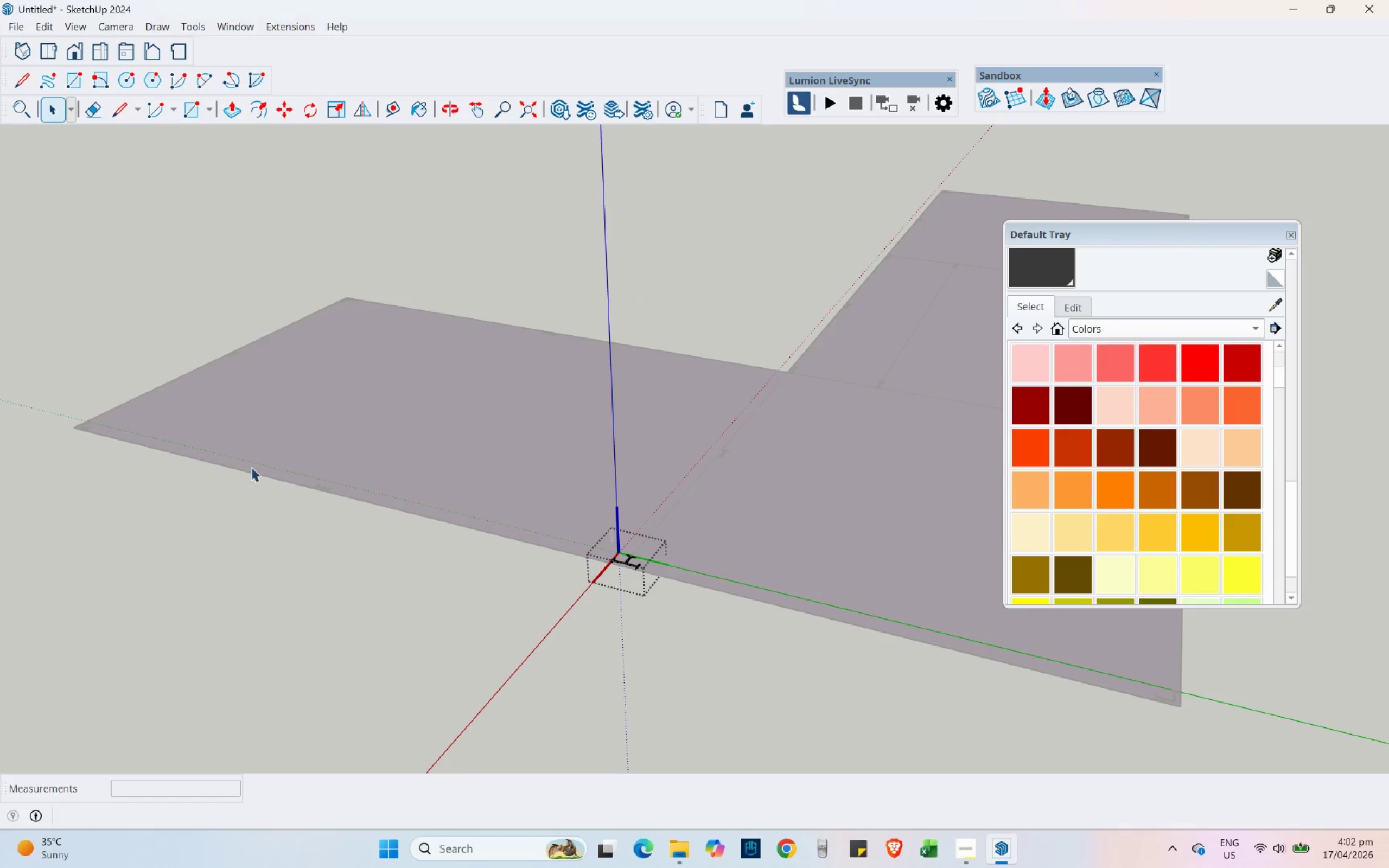 
key(Control+ControlLeft)
 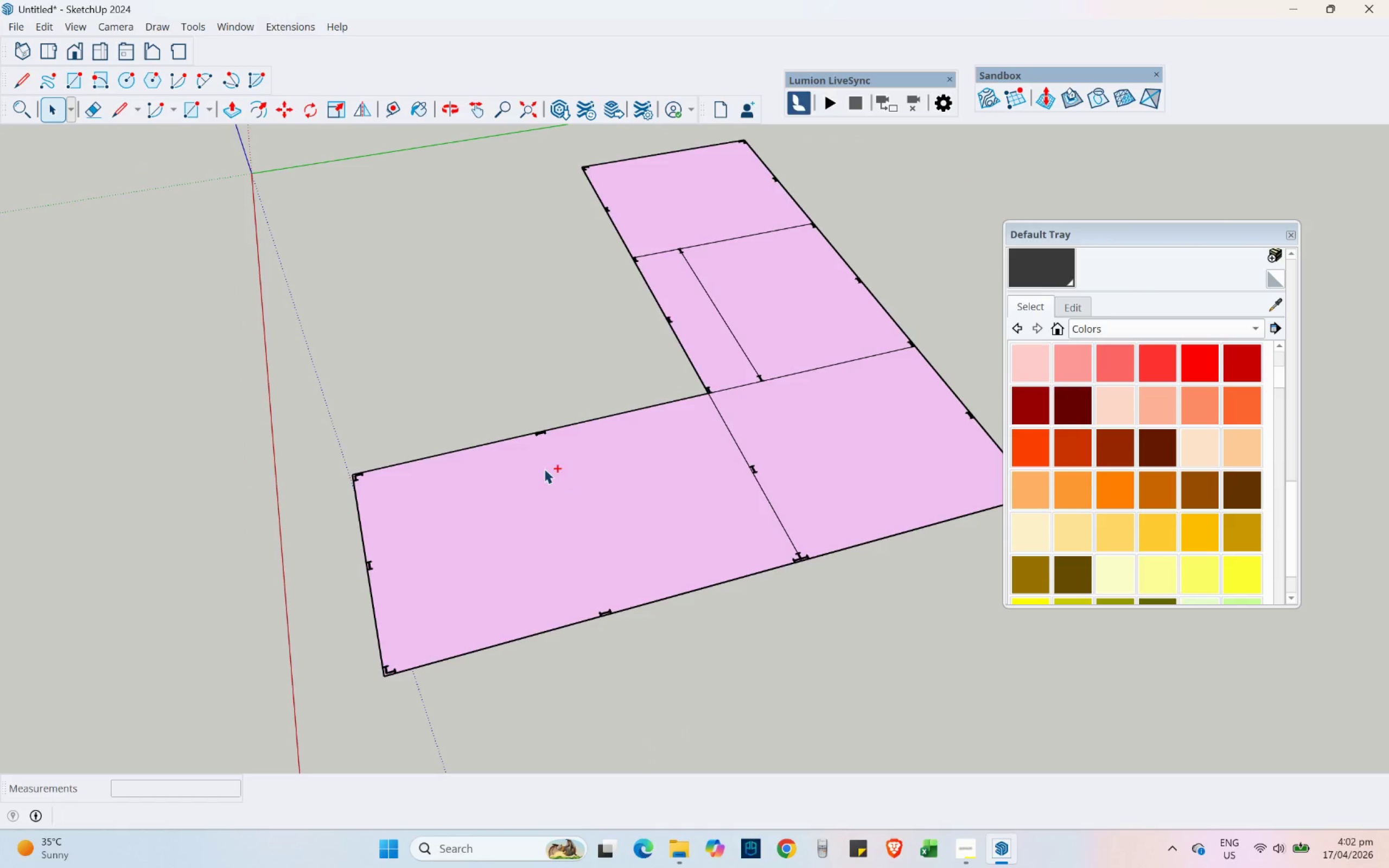 
key(Control+S)
 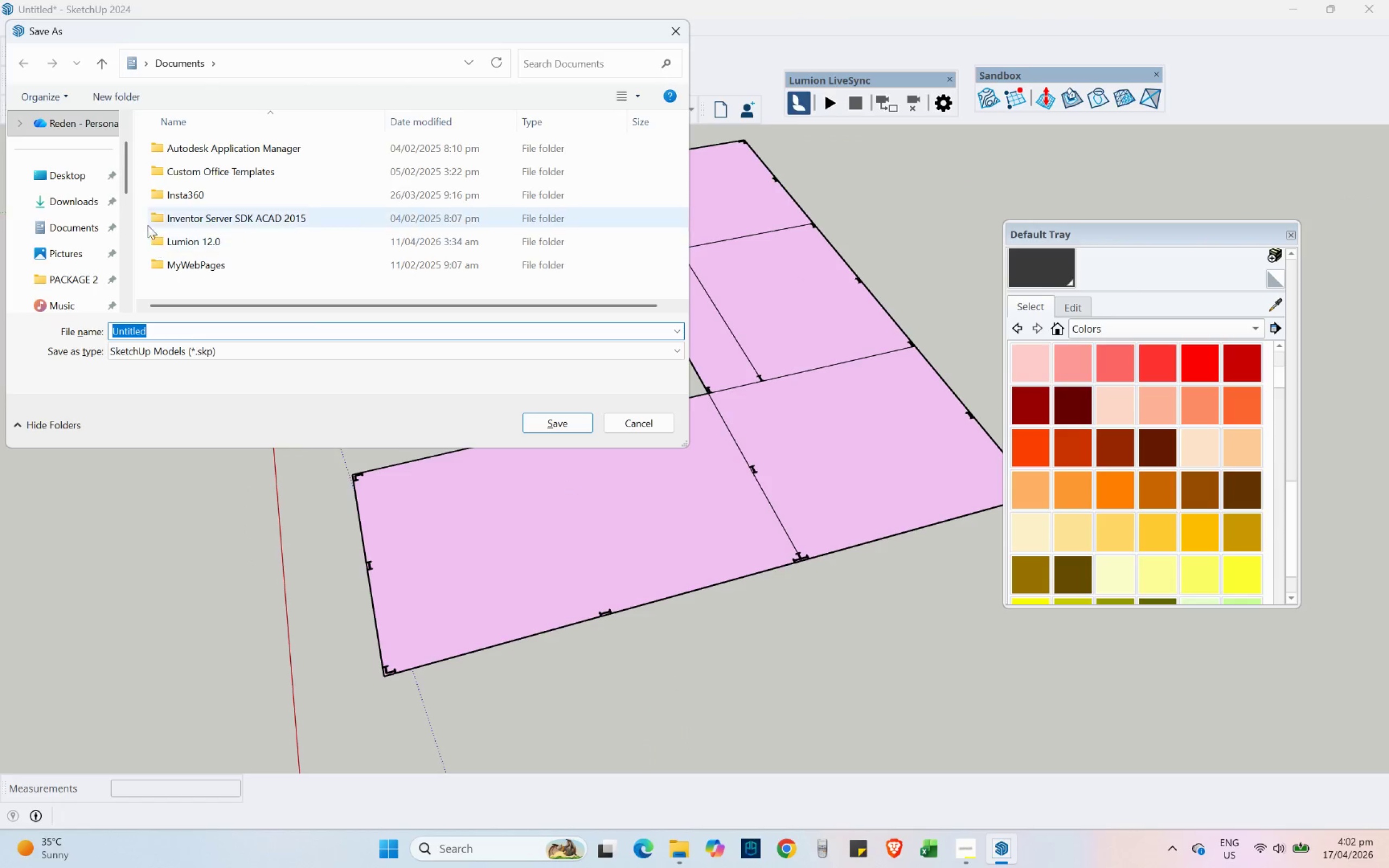 
scroll: coordinate [567, 476], scroll_direction: down, amount: 5.0
 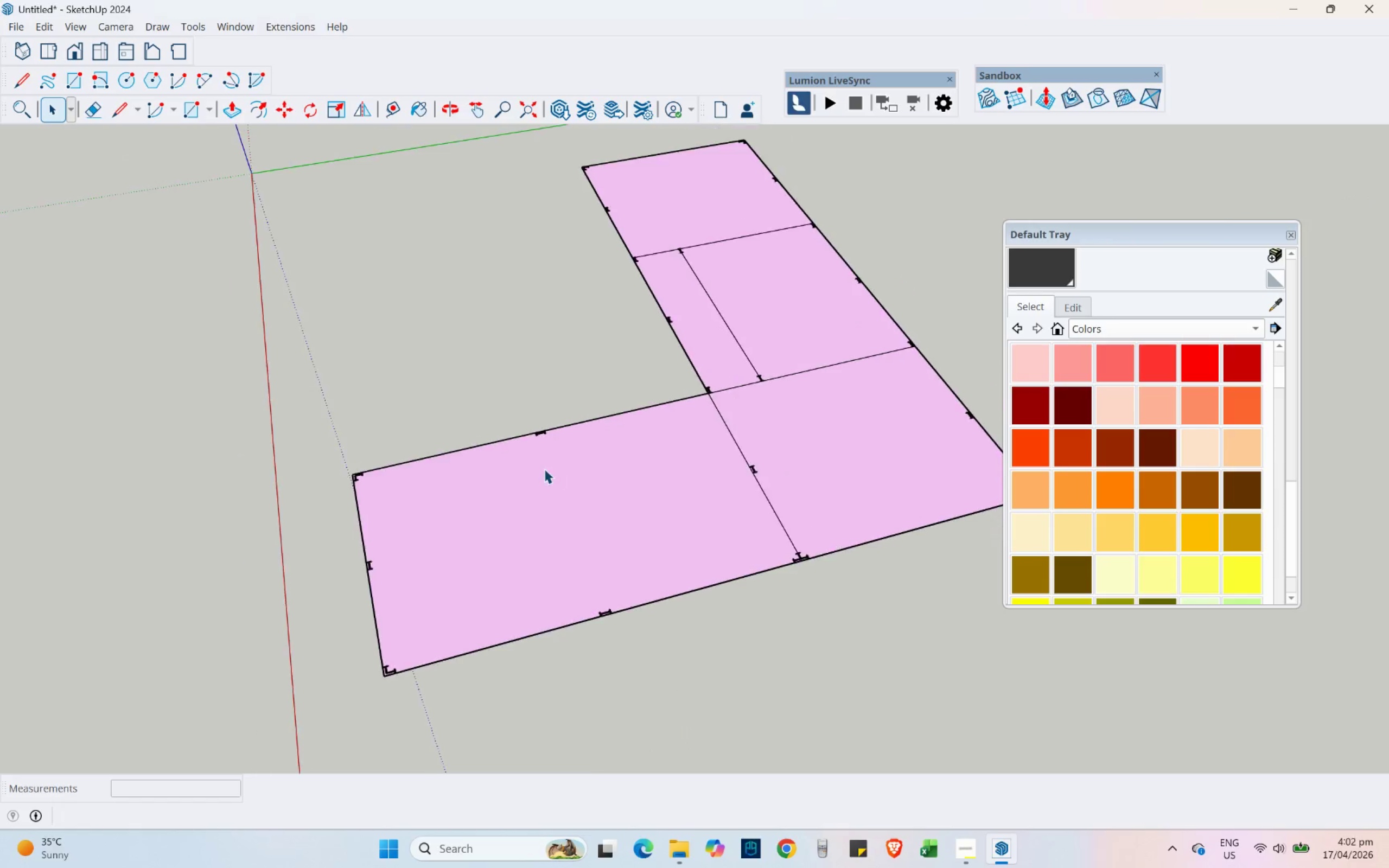 
left_click([47, 165])
 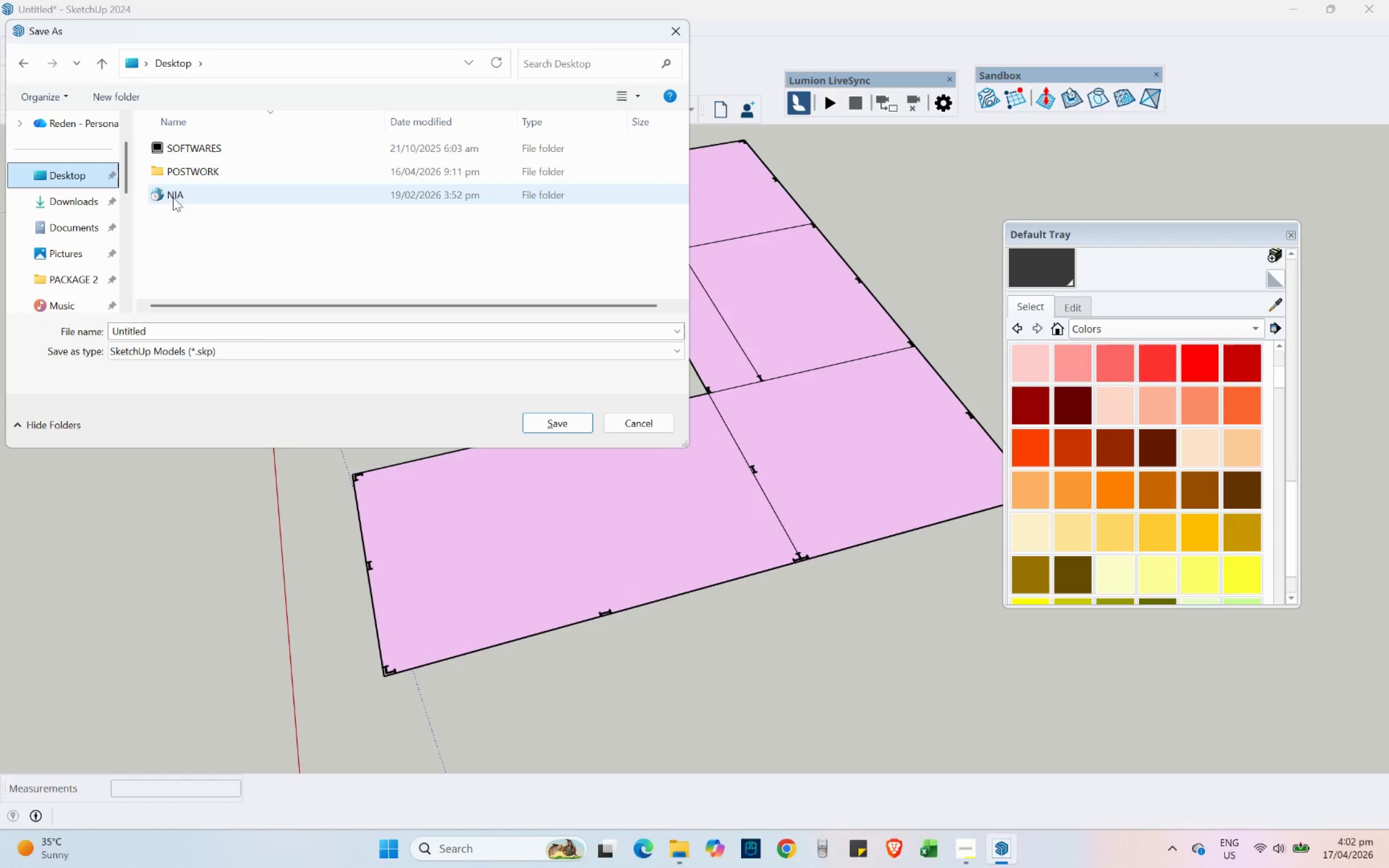 
double_click([174, 197])
 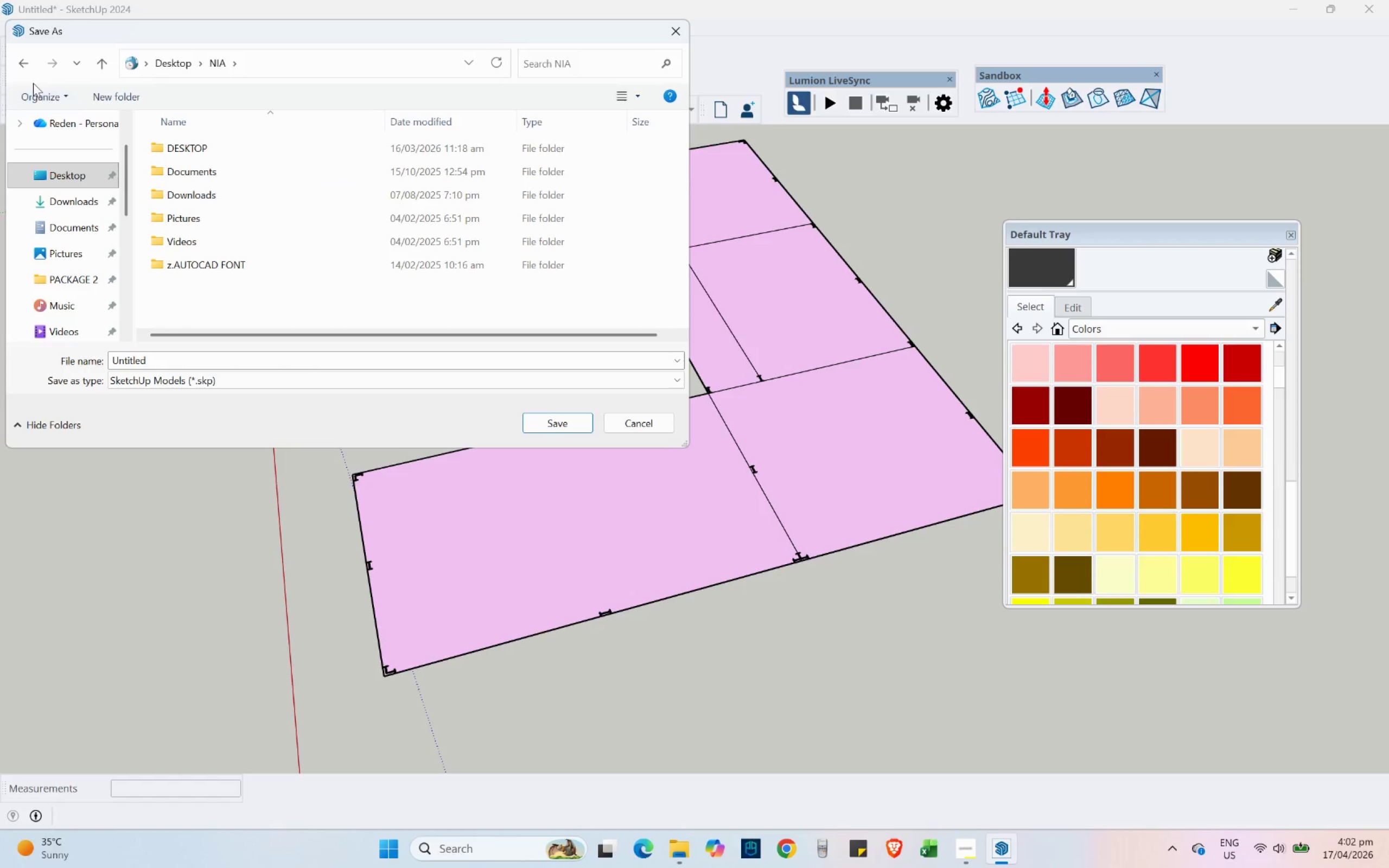 
left_click([30, 69])
 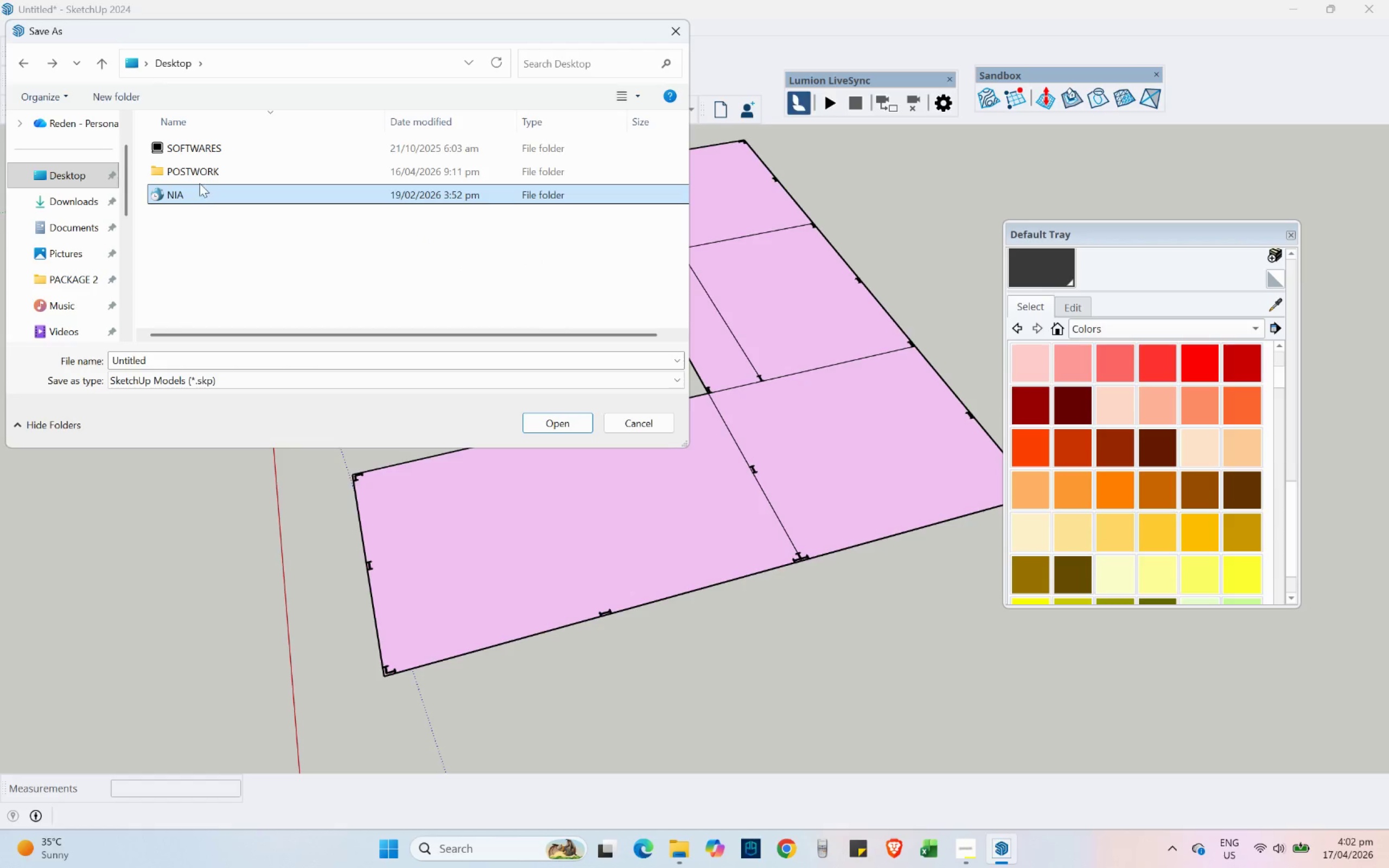 
double_click([197, 175])
 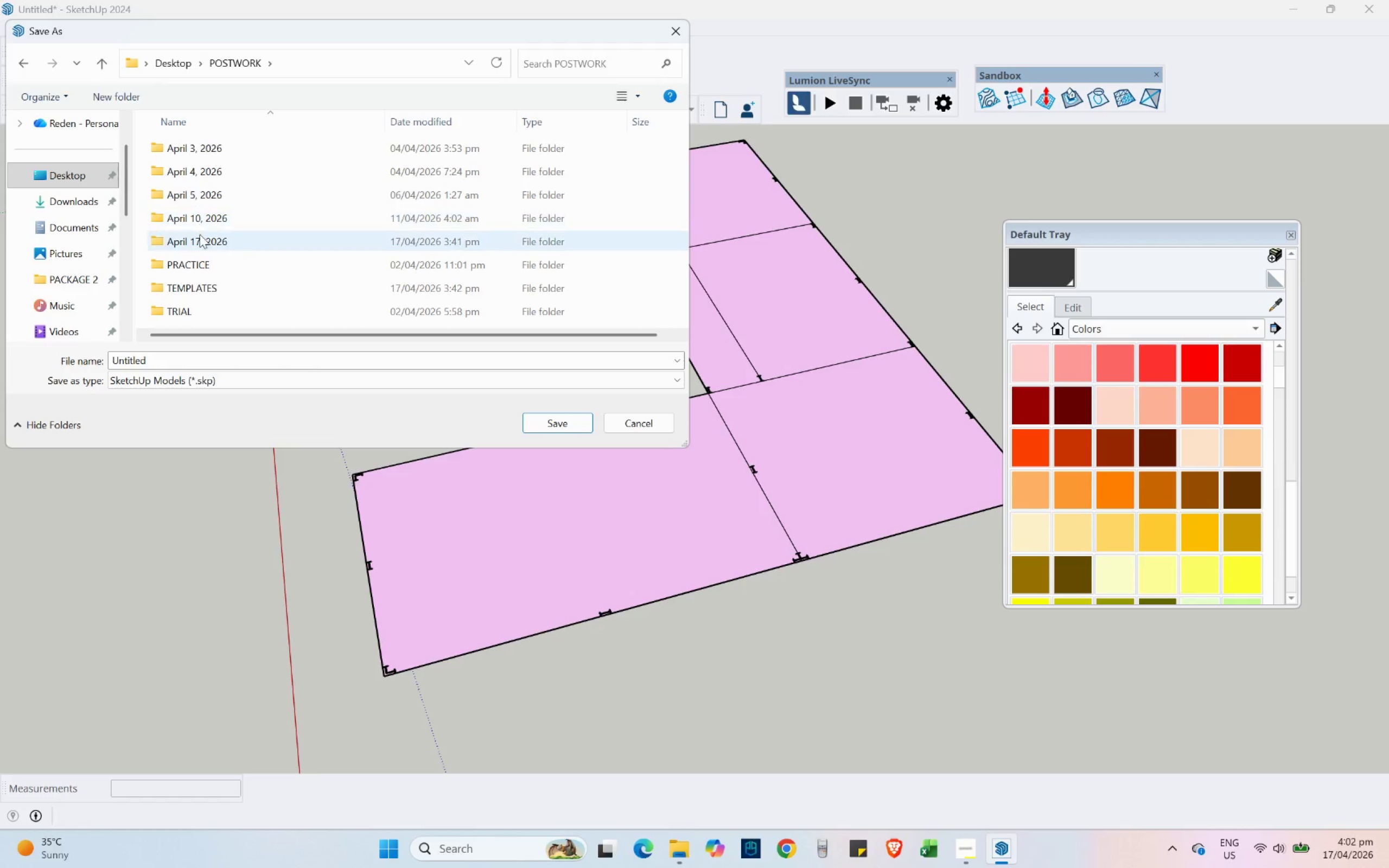 
double_click([200, 234])
 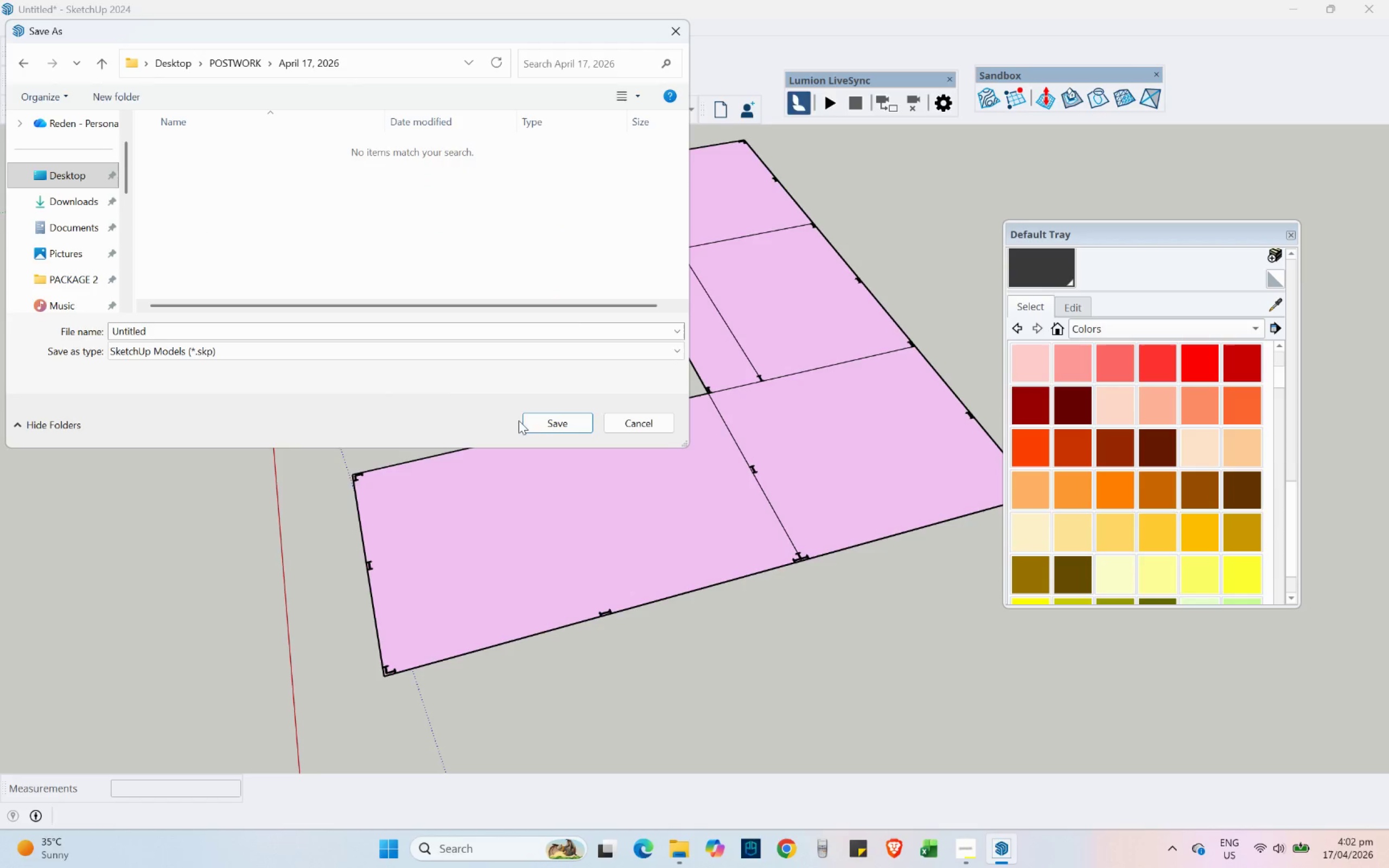 
left_click_drag(start_coordinate=[158, 328], to_coordinate=[29, 329])
 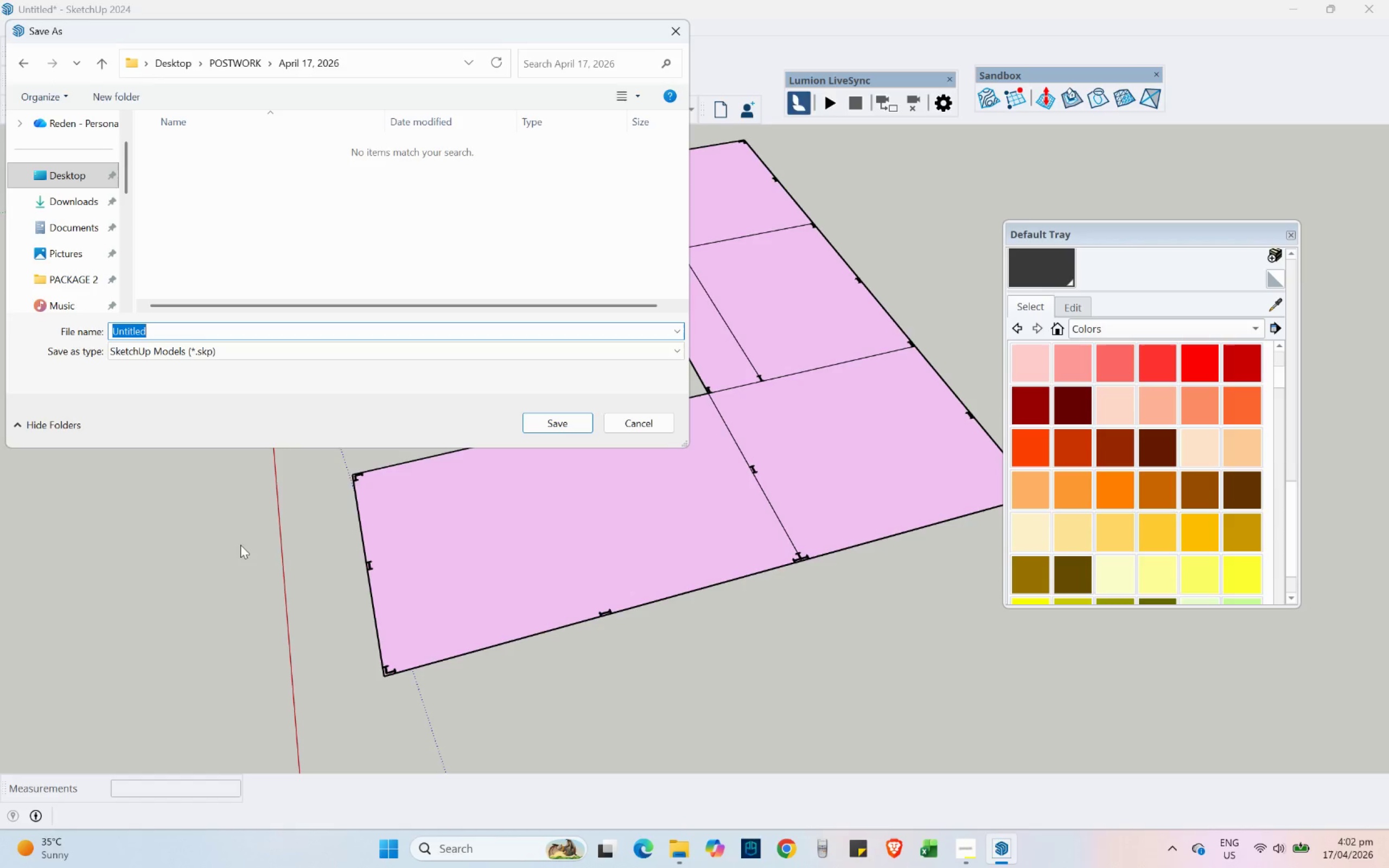 
wait(10.59)
 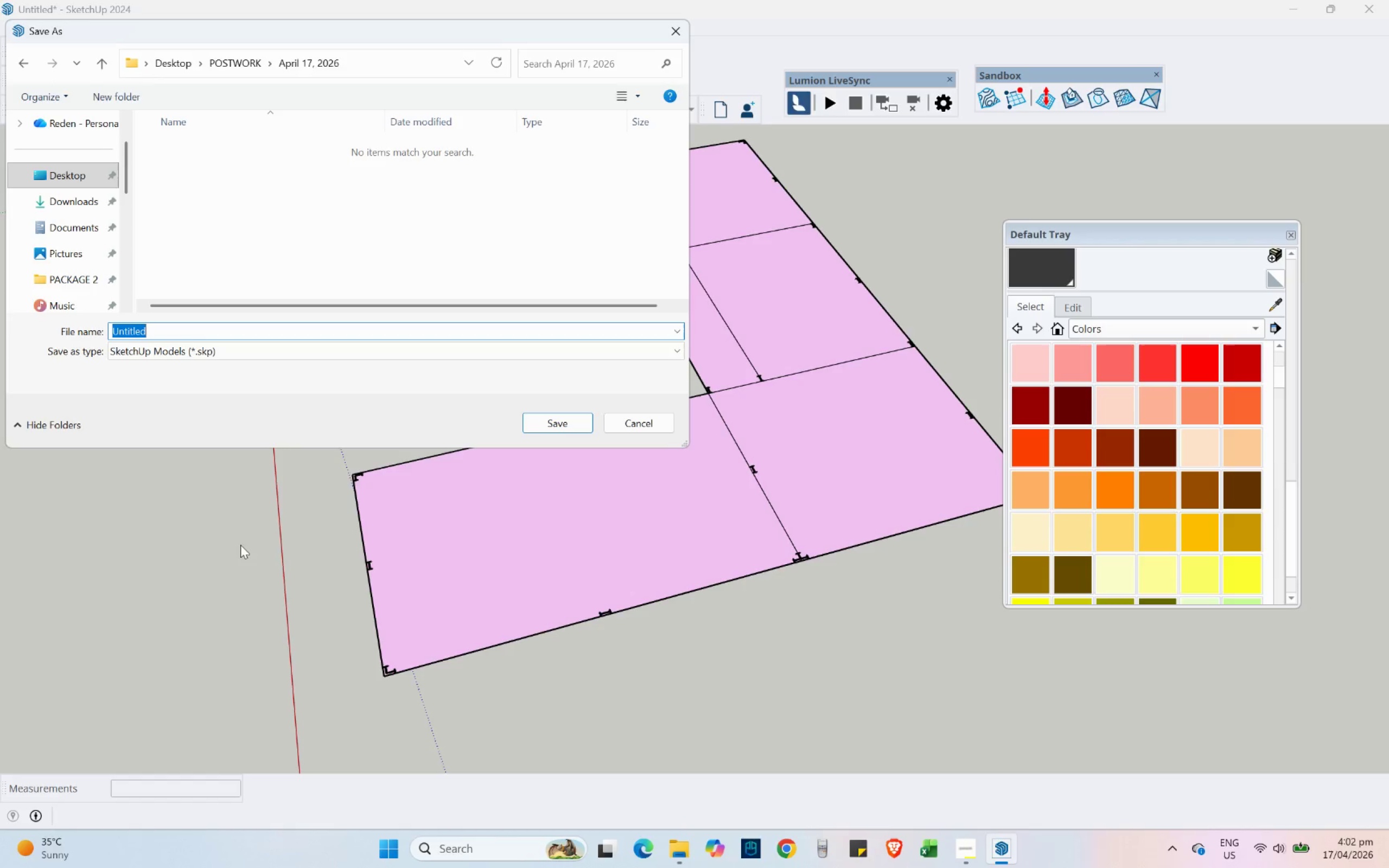 
type(Learning Hub)
 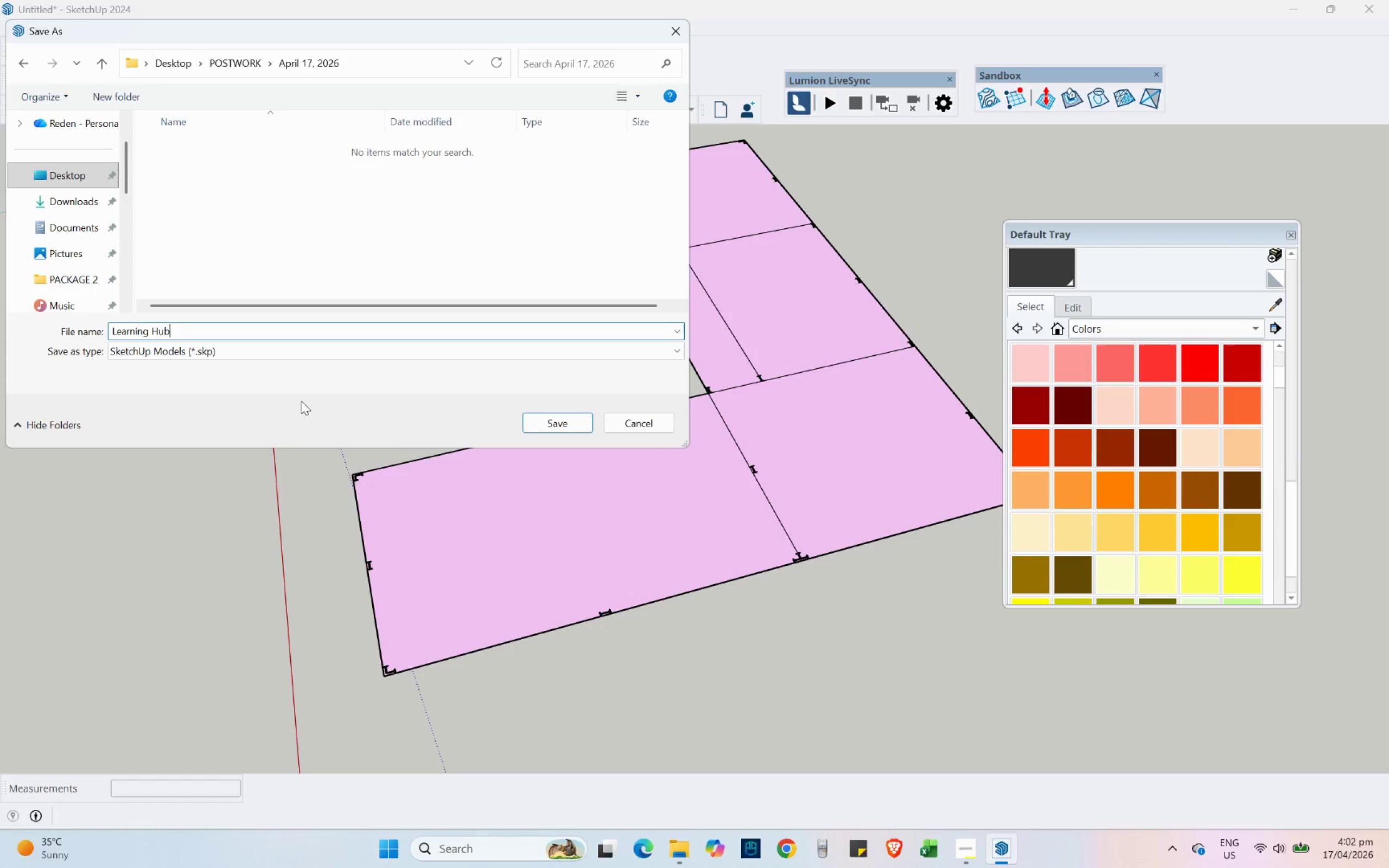 
key(Enter)
 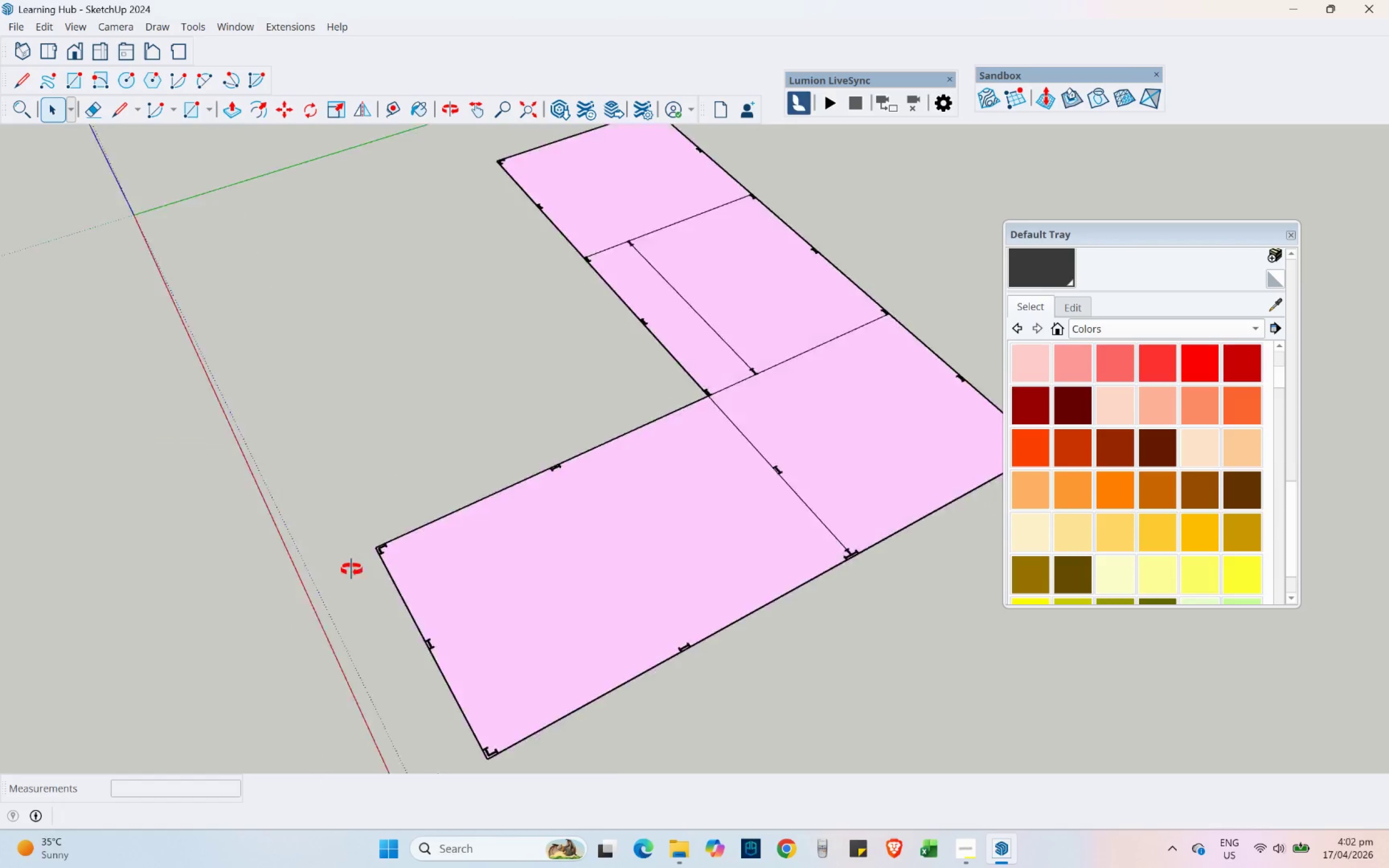 
key(Shift+ShiftLeft)
 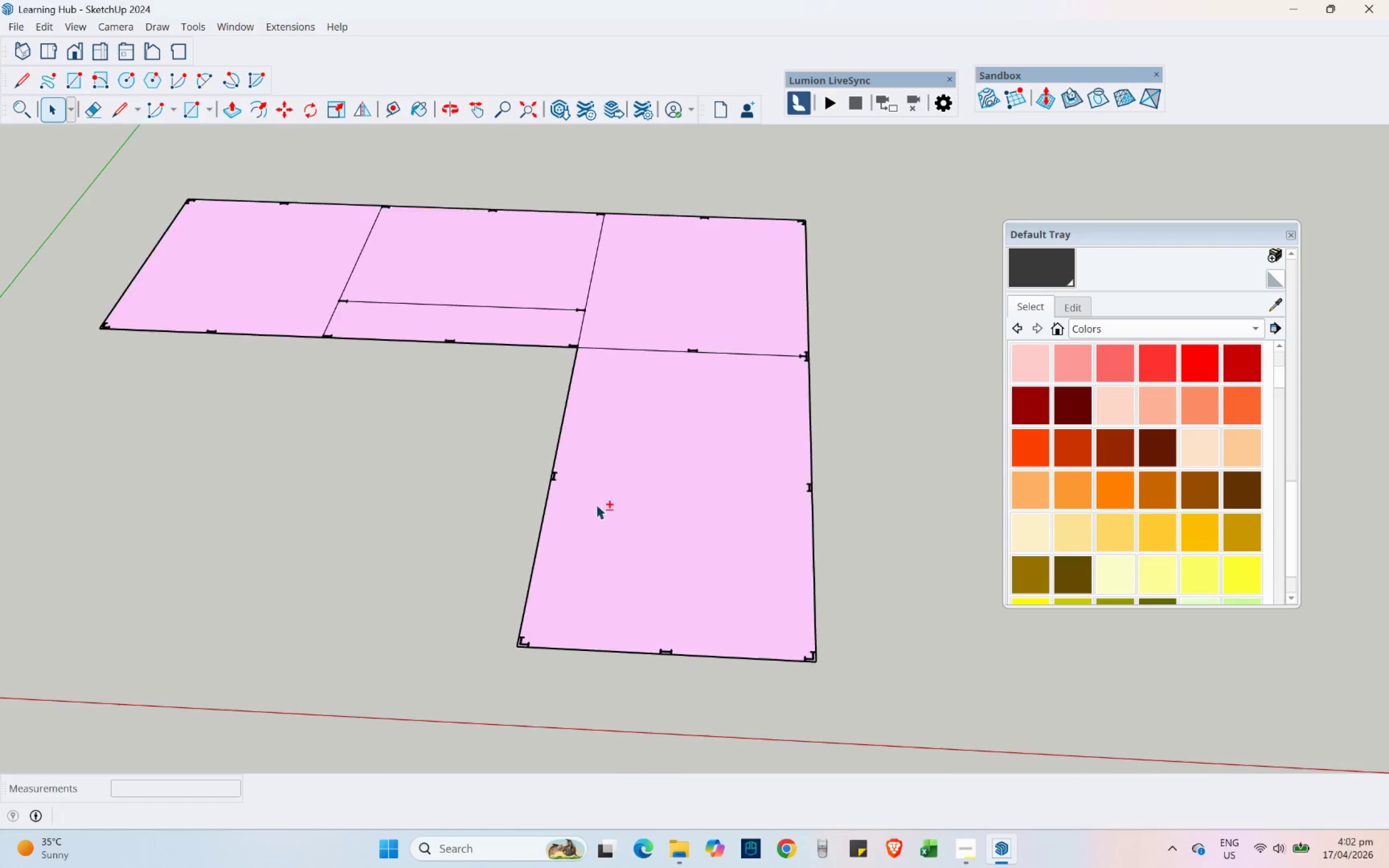 
scroll: coordinate [631, 411], scroll_direction: up, amount: 3.0
 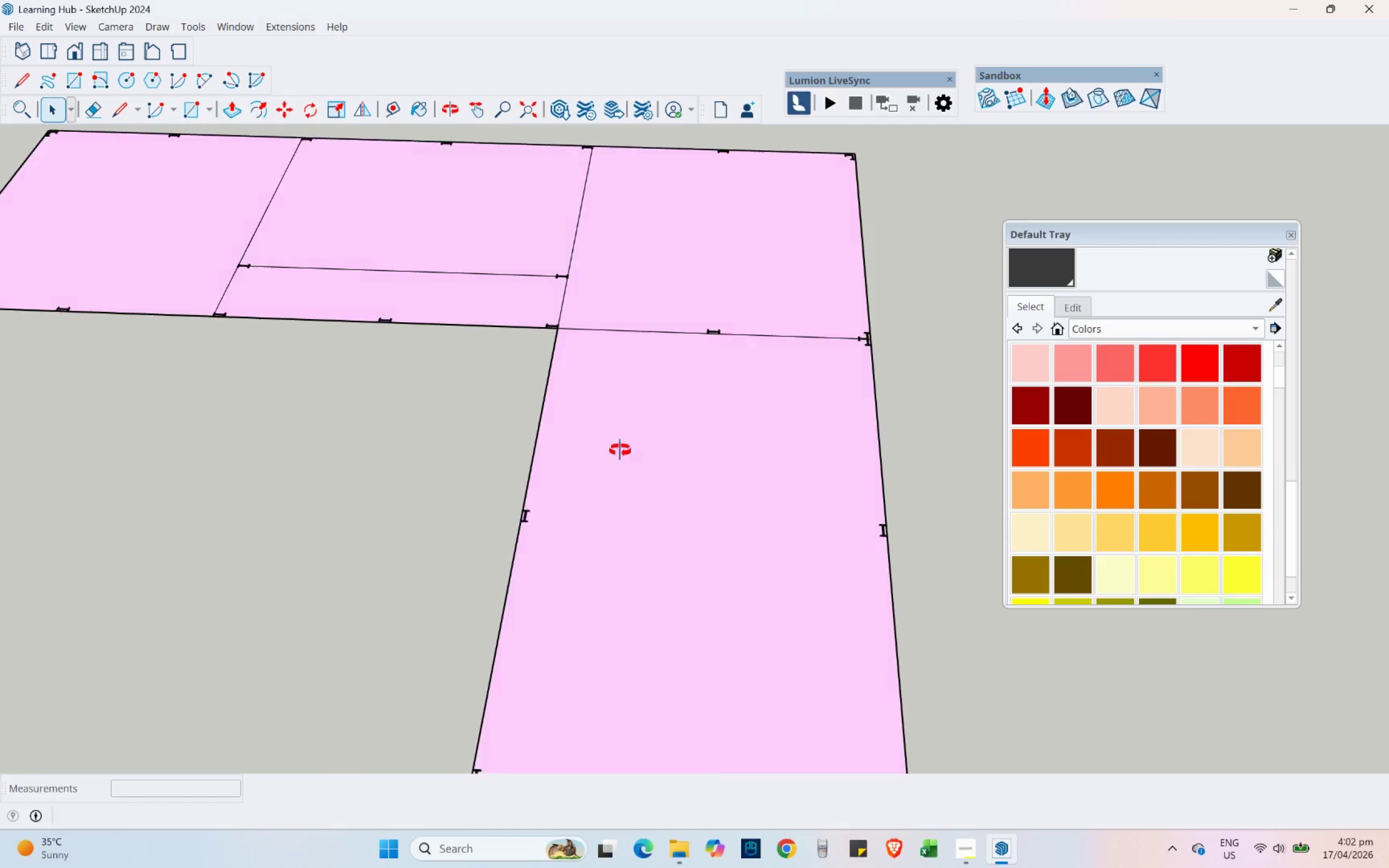 
hold_key(key=ShiftLeft, duration=0.33)
 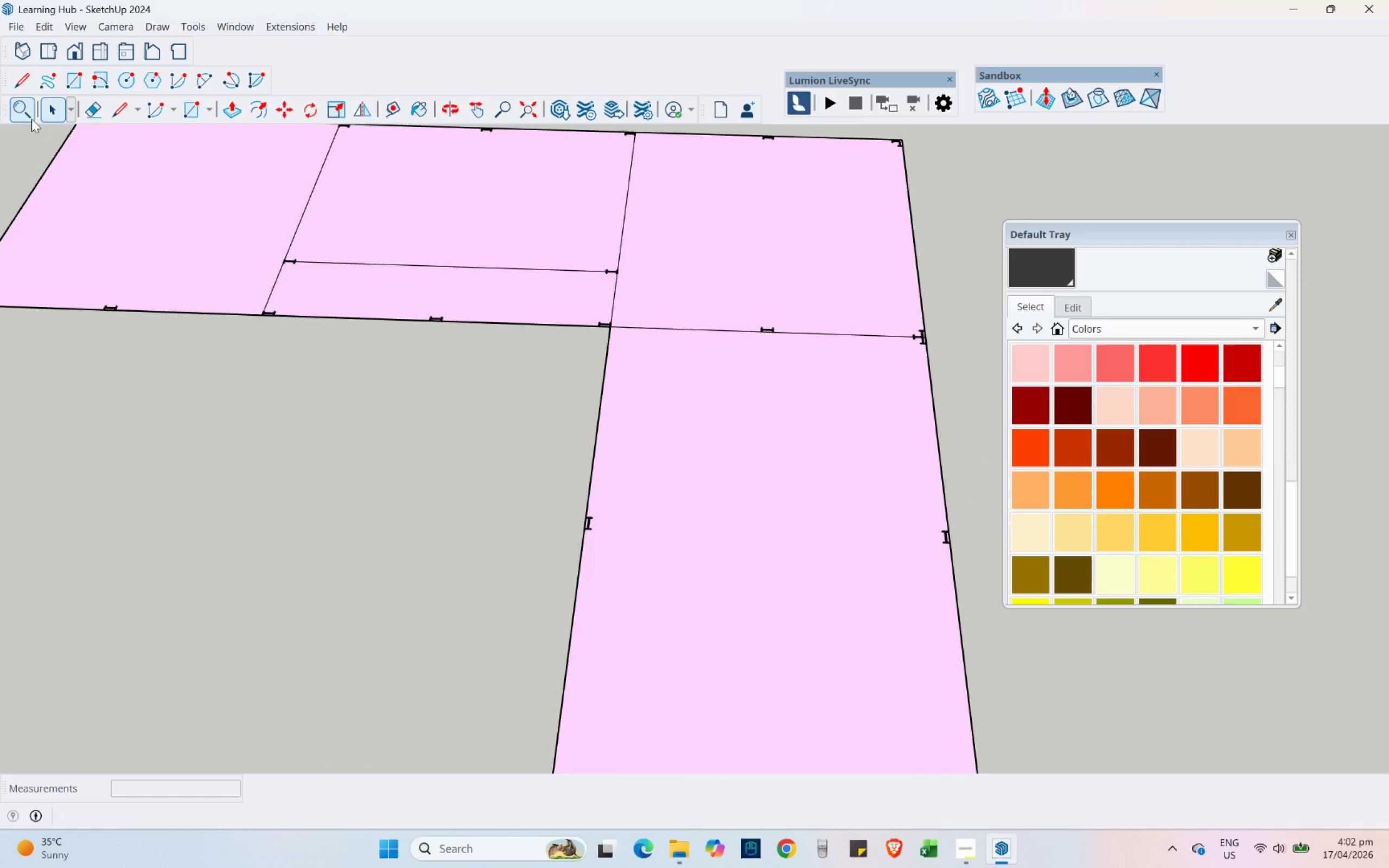 
scroll: coordinate [564, 463], scroll_direction: down, amount: 7.0
 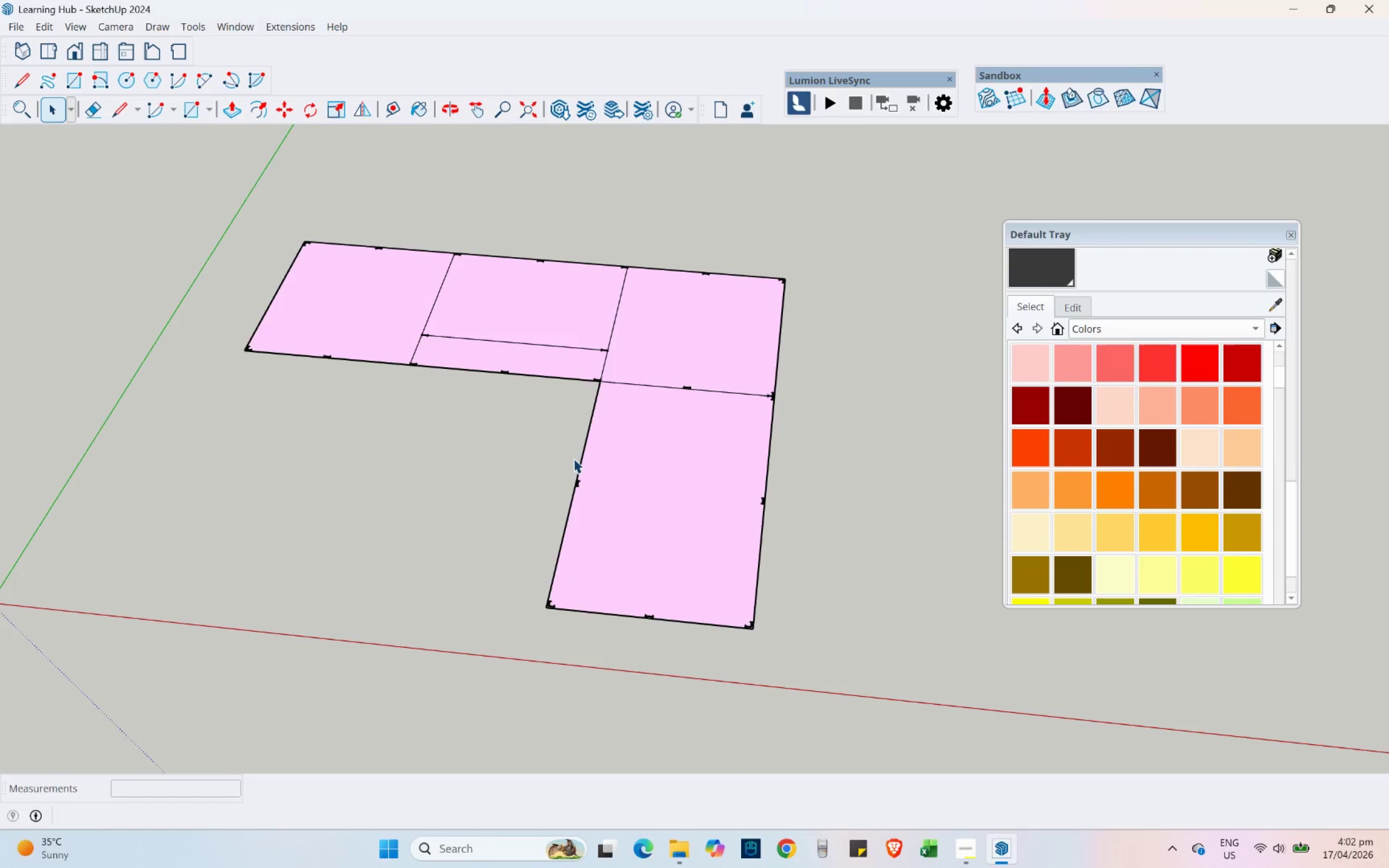 
scroll: coordinate [574, 458], scroll_direction: up, amount: 5.0
 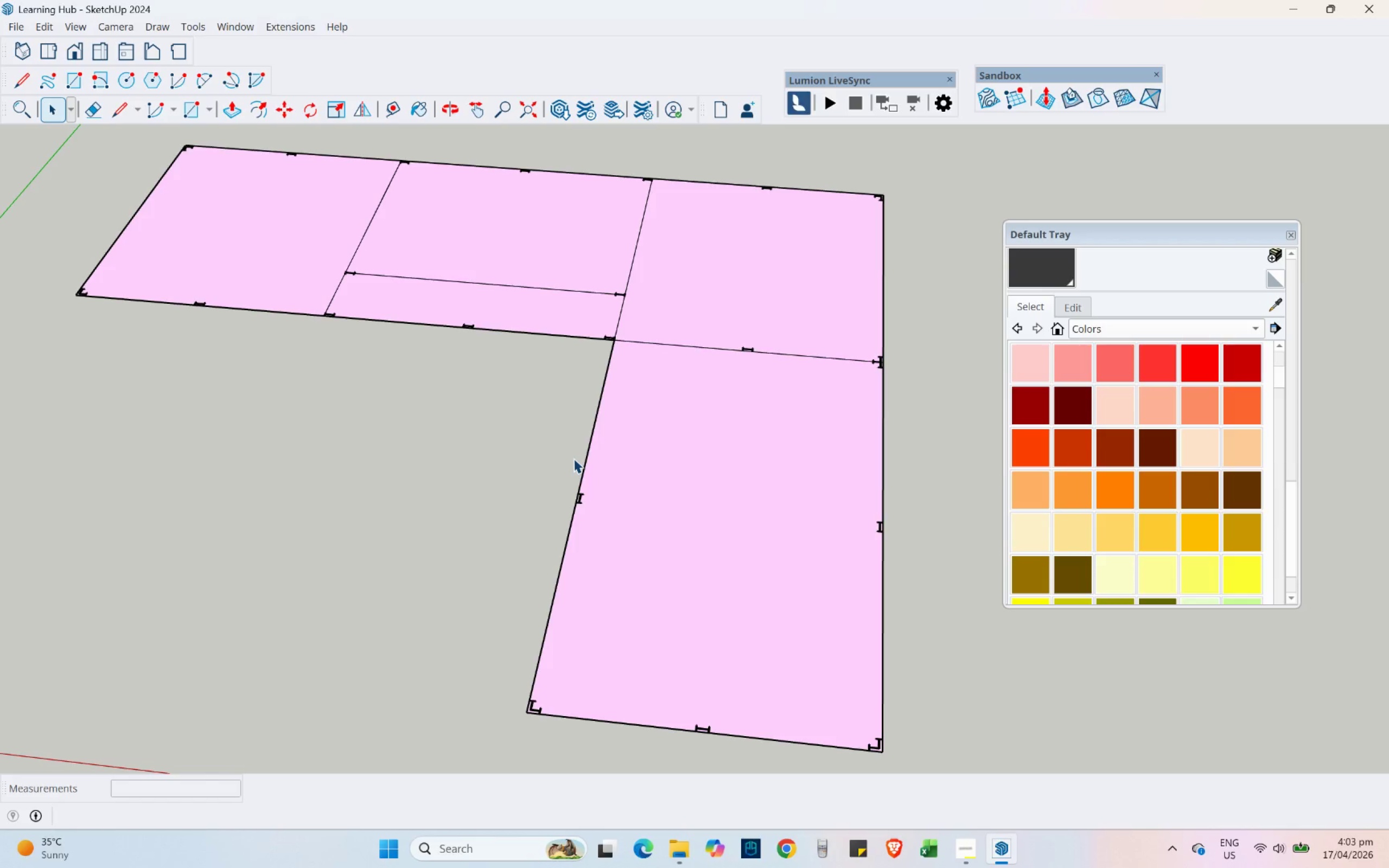 
wait(8.8)
 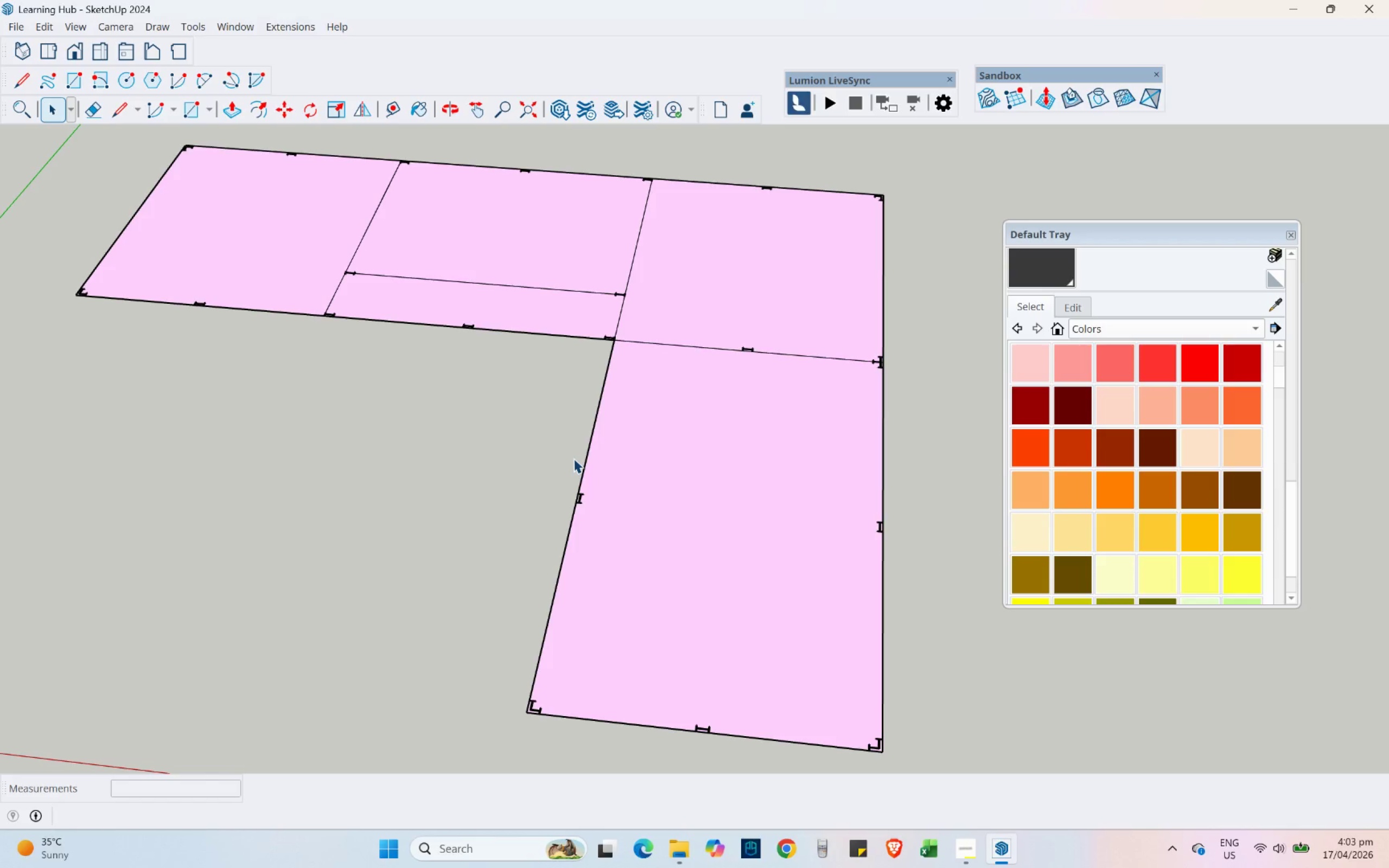 
scroll: coordinate [495, 292], scroll_direction: down, amount: 6.0
 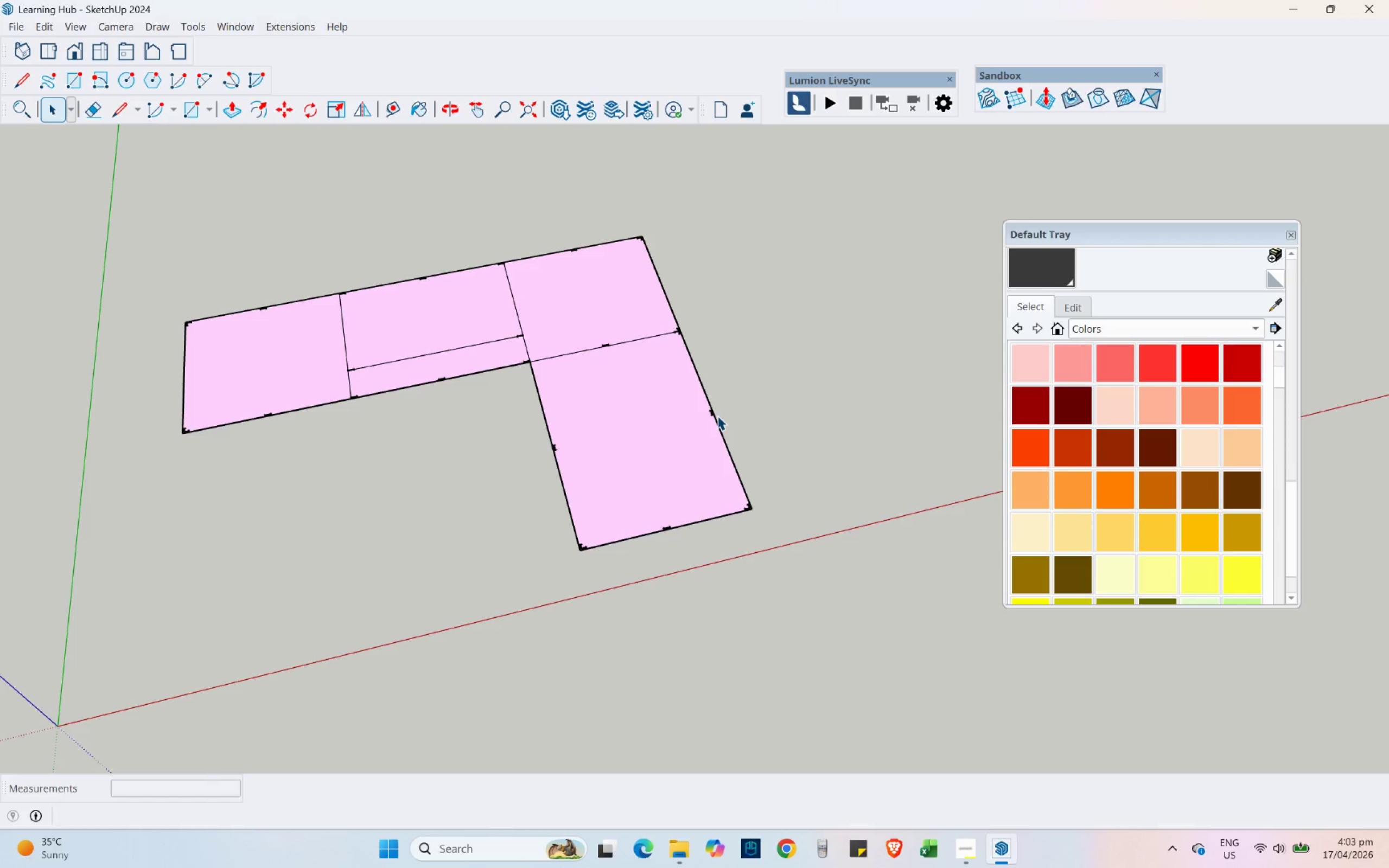 
wait(9.05)
 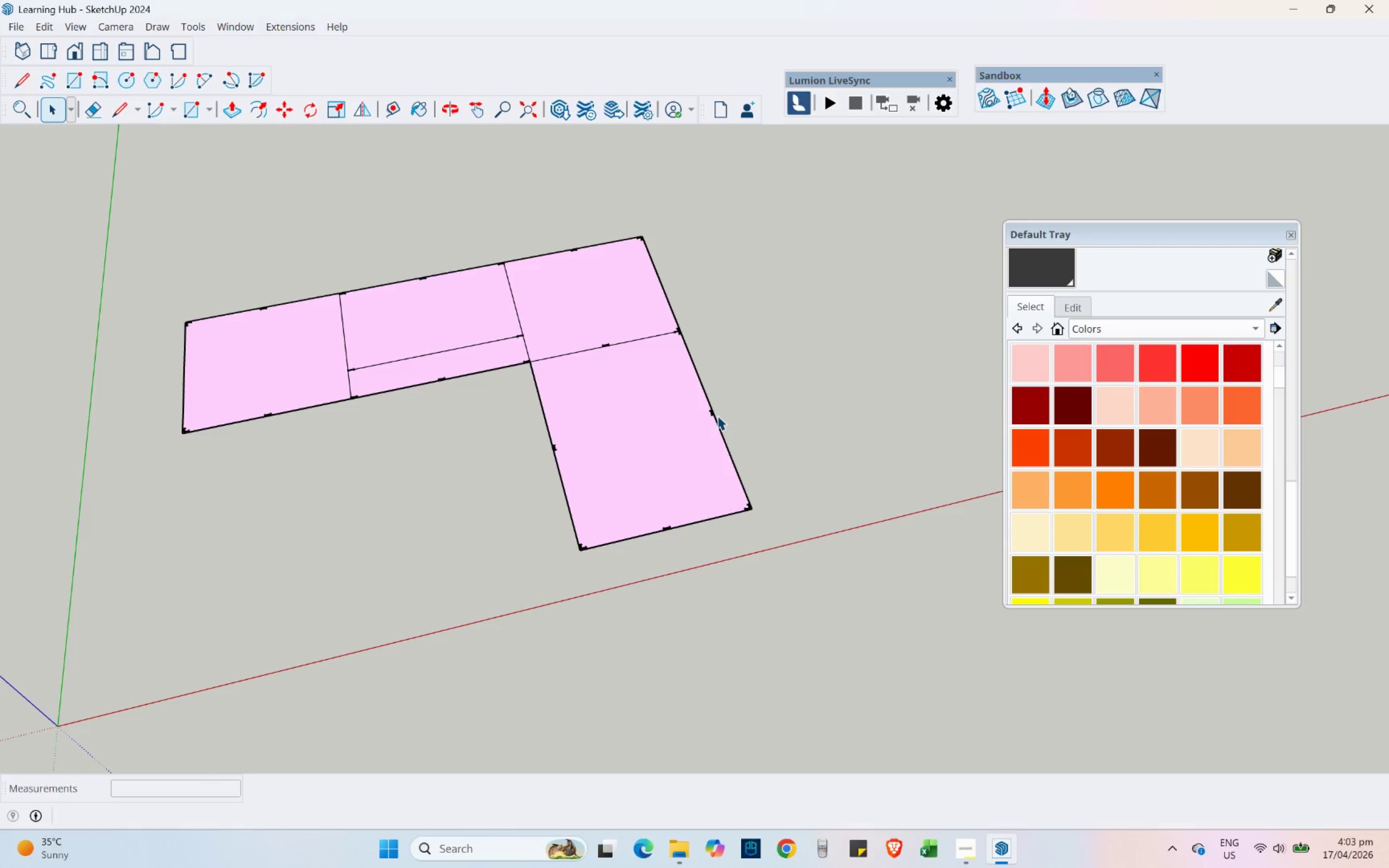 
scroll: coordinate [540, 696], scroll_direction: up, amount: 11.0
 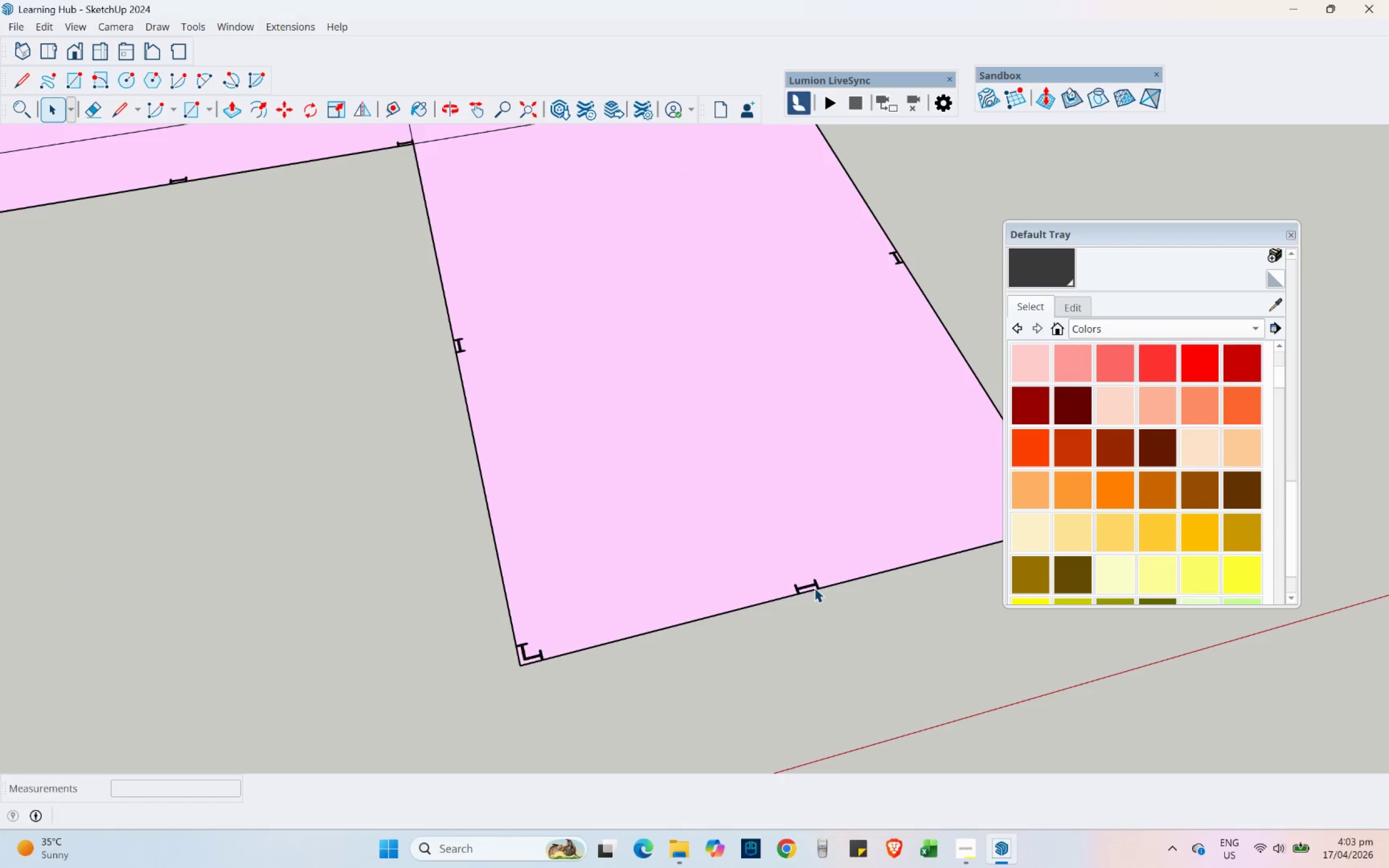 
double_click([814, 585])
 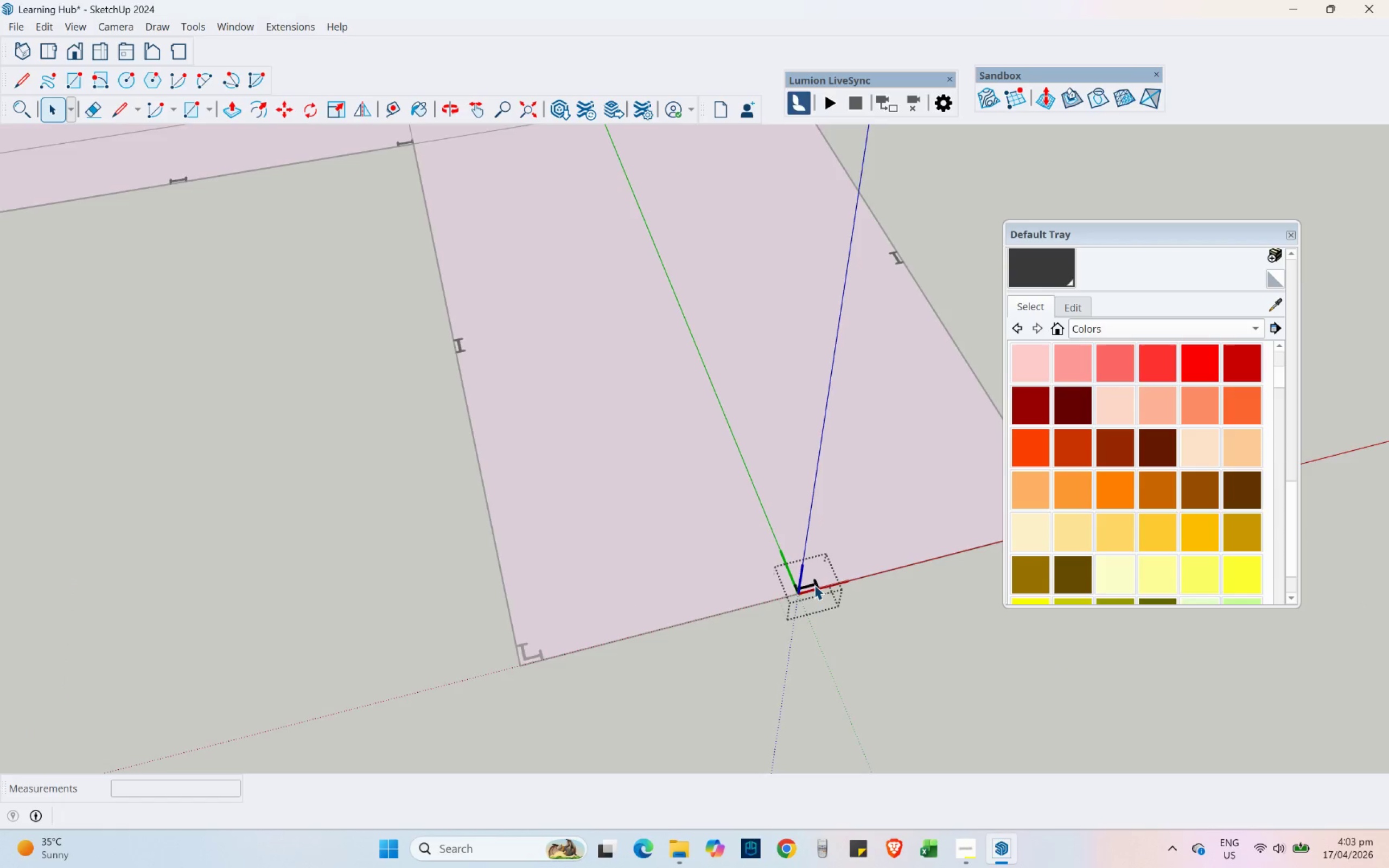 
scroll: coordinate [814, 585], scroll_direction: up, amount: 4.0
 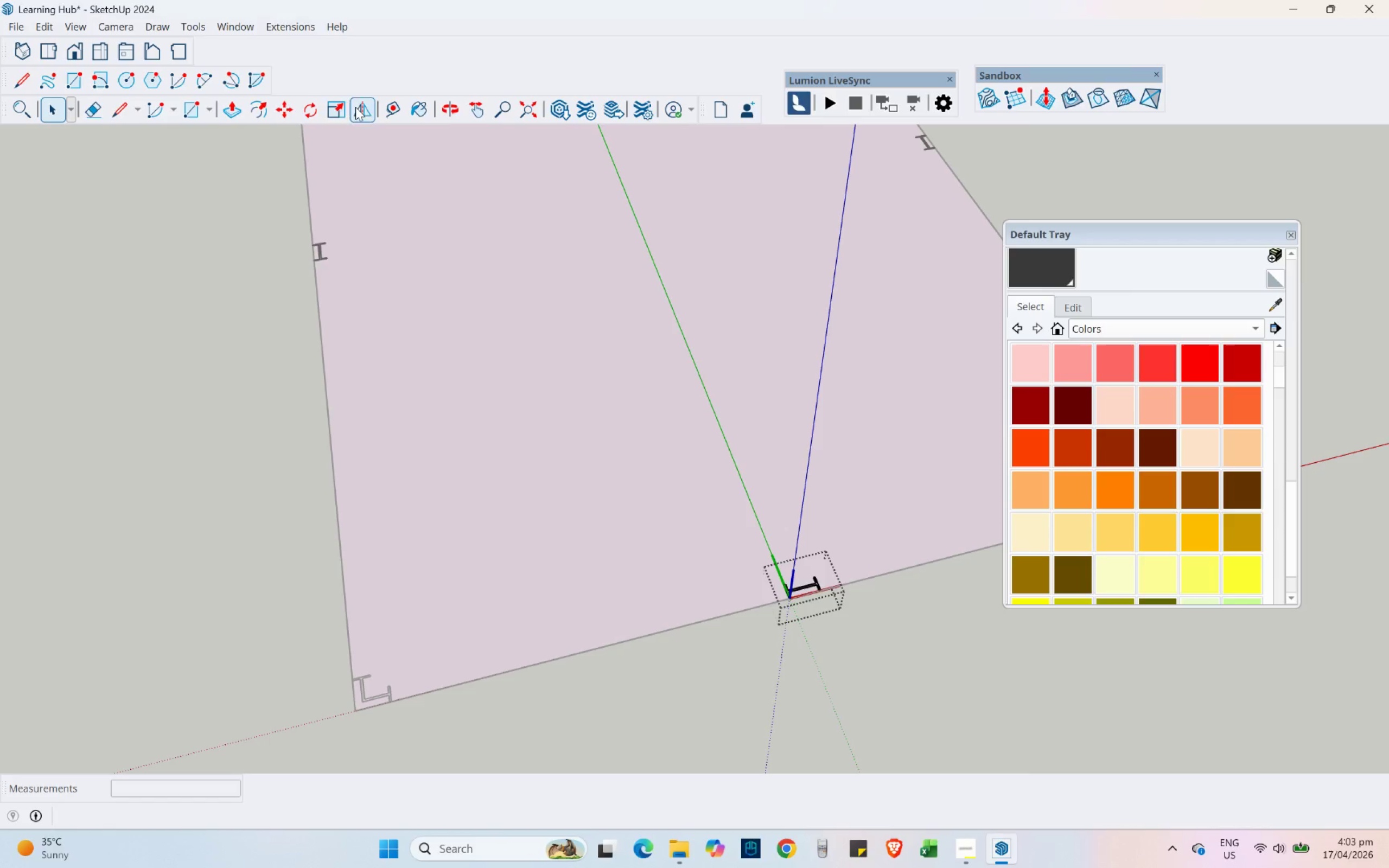 
mouse_move([238, 113])
 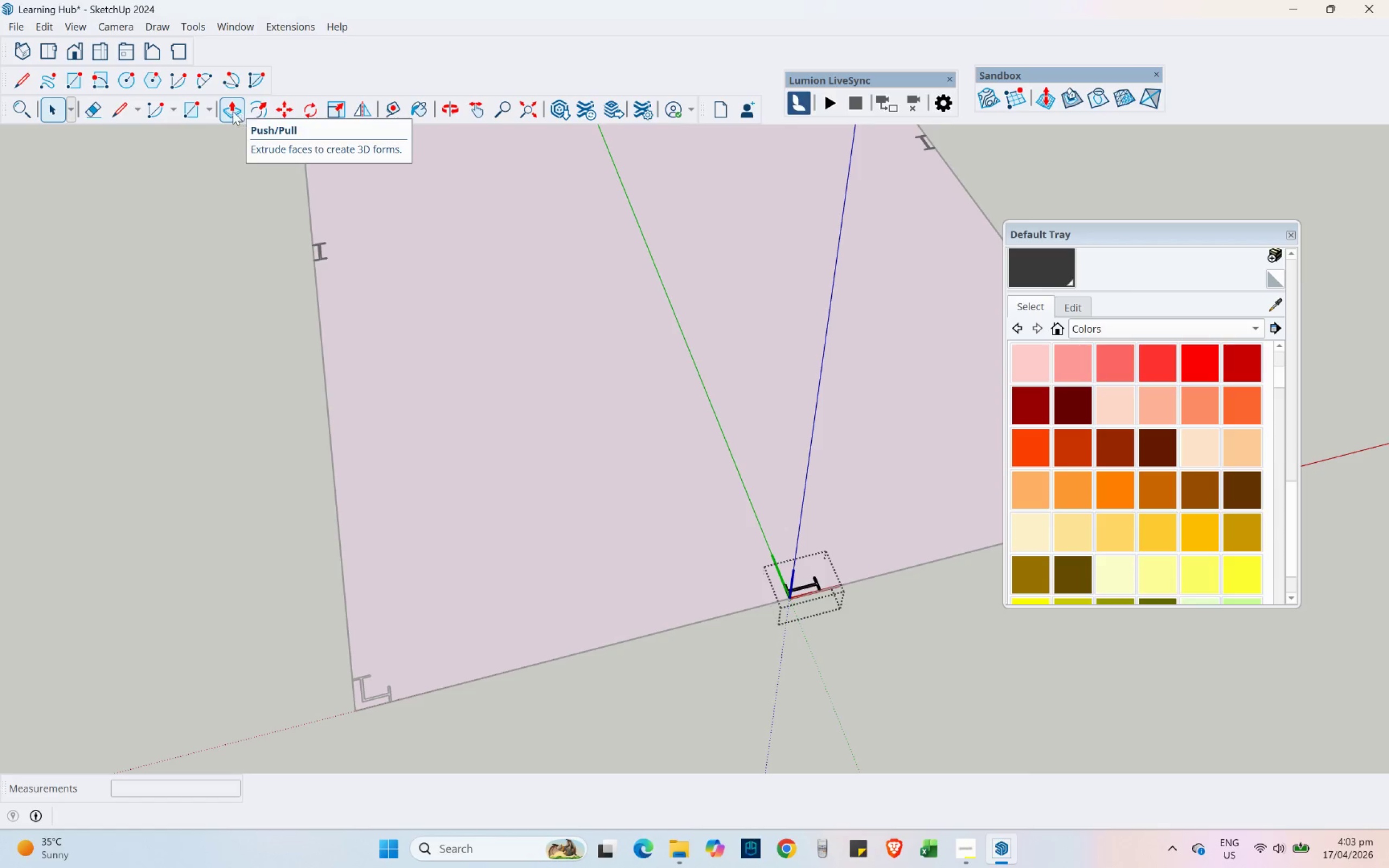 
left_click([233, 111])
 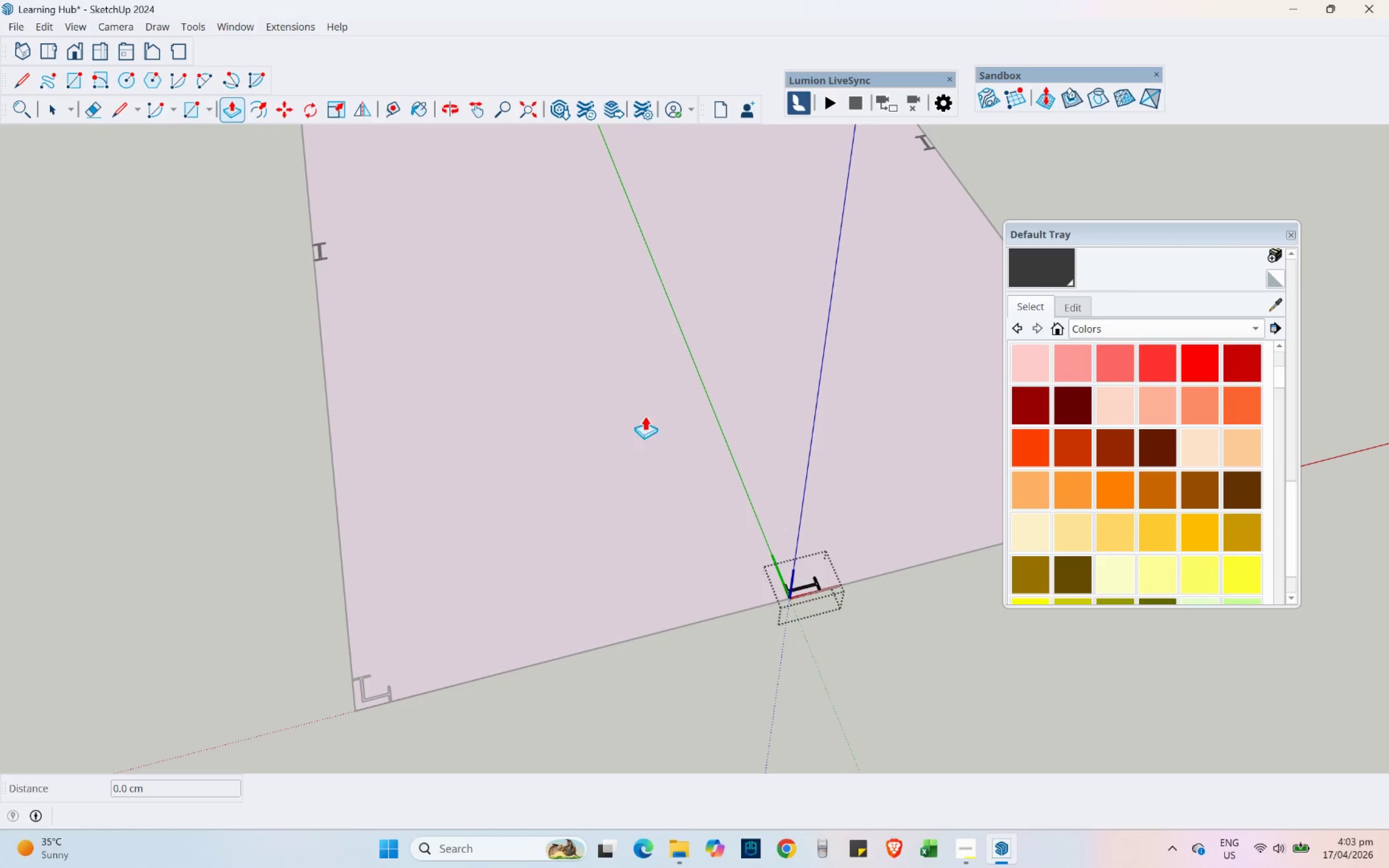 
scroll: coordinate [794, 602], scroll_direction: up, amount: 15.0
 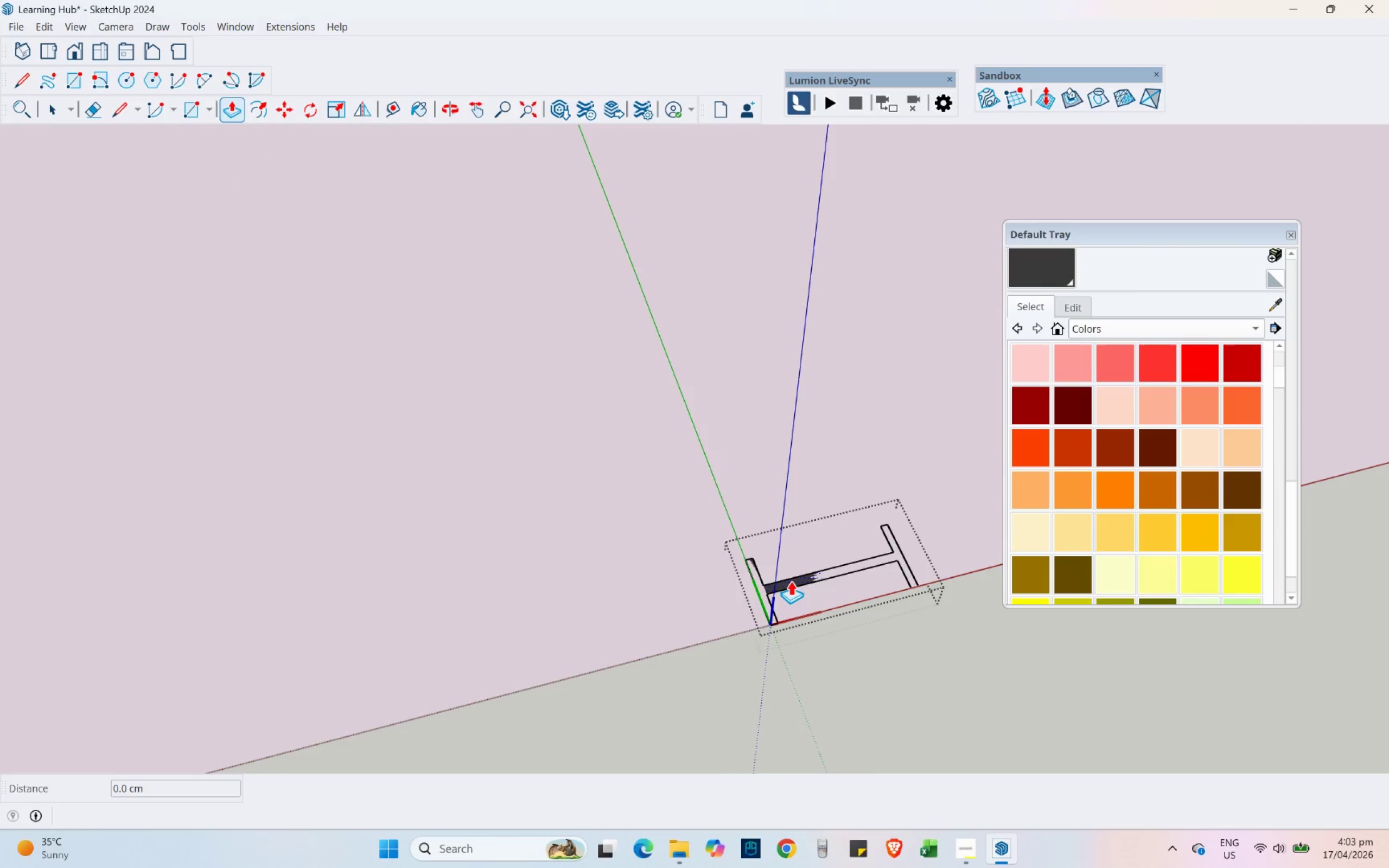 
left_click([791, 581])
 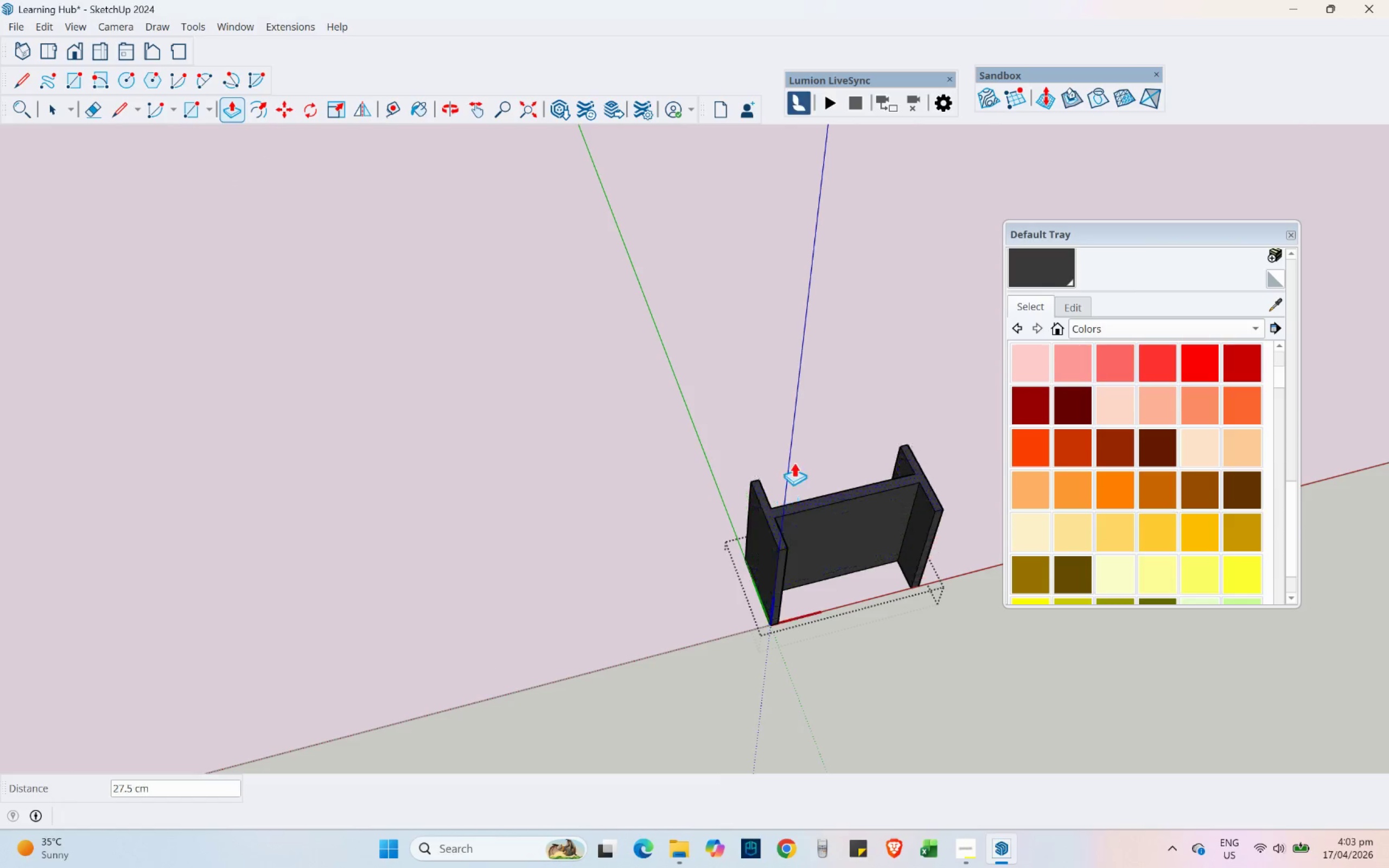 
scroll: coordinate [780, 482], scroll_direction: down, amount: 29.0
 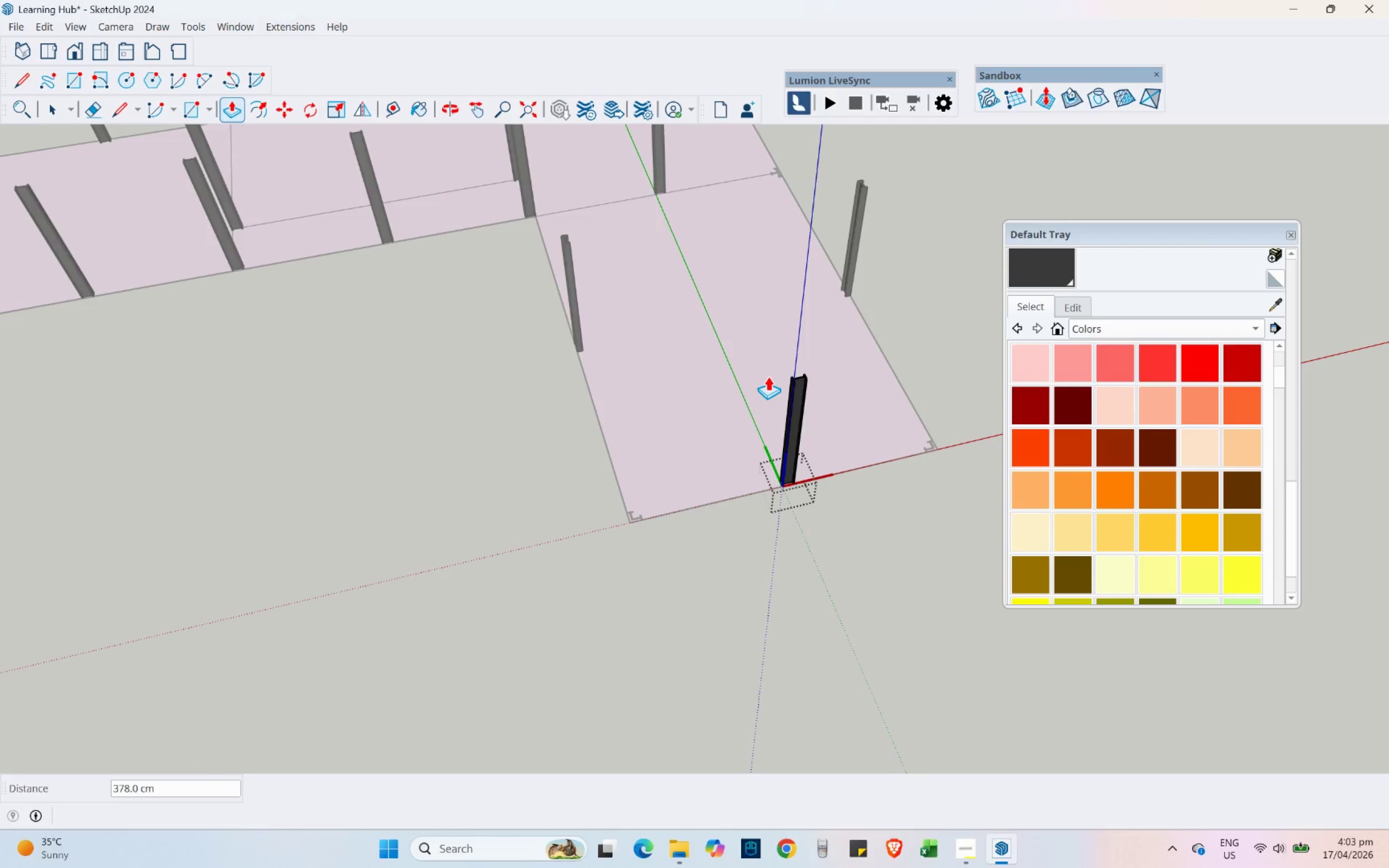 
scroll: coordinate [769, 376], scroll_direction: up, amount: 3.0
 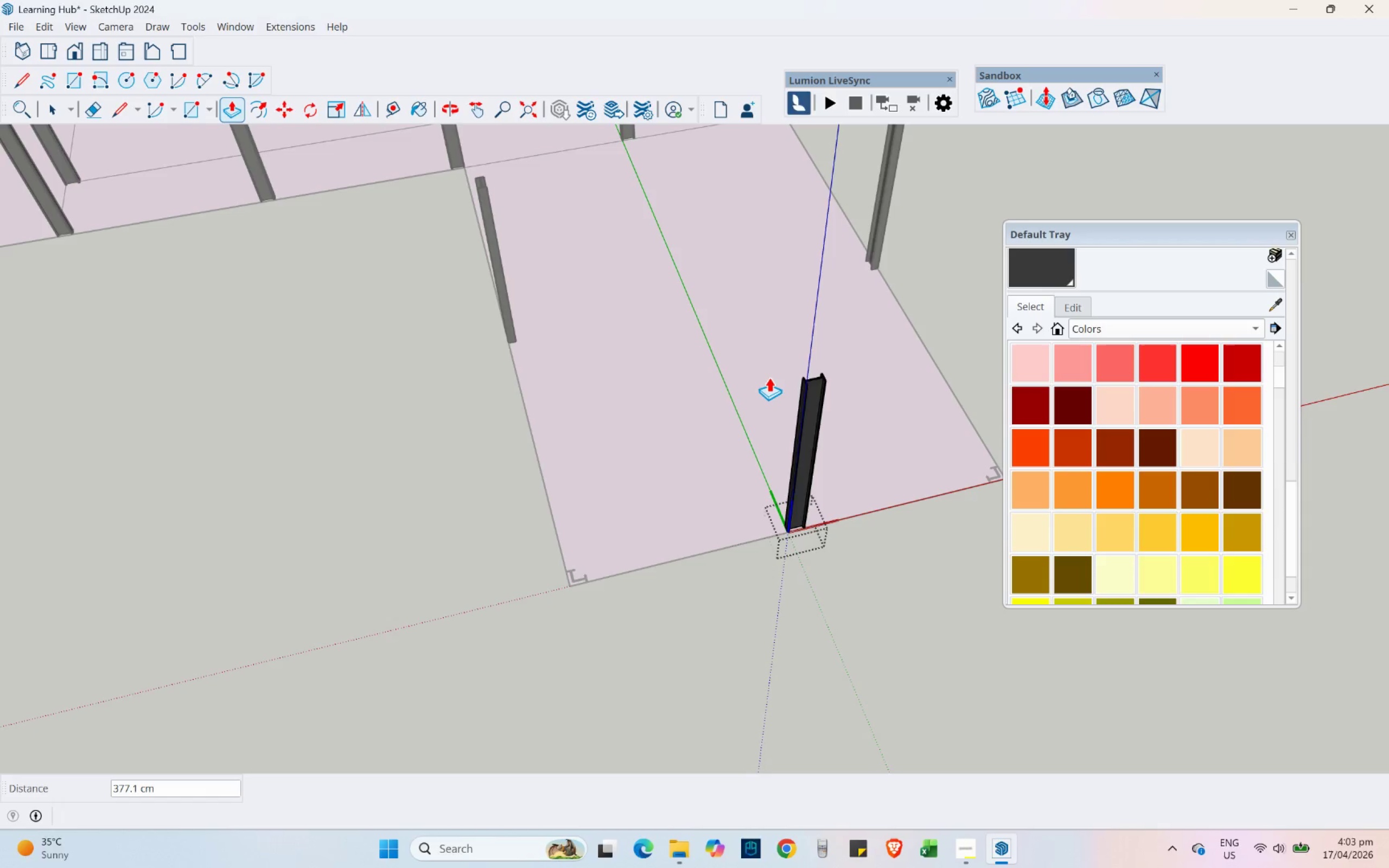 
wait(9.17)
 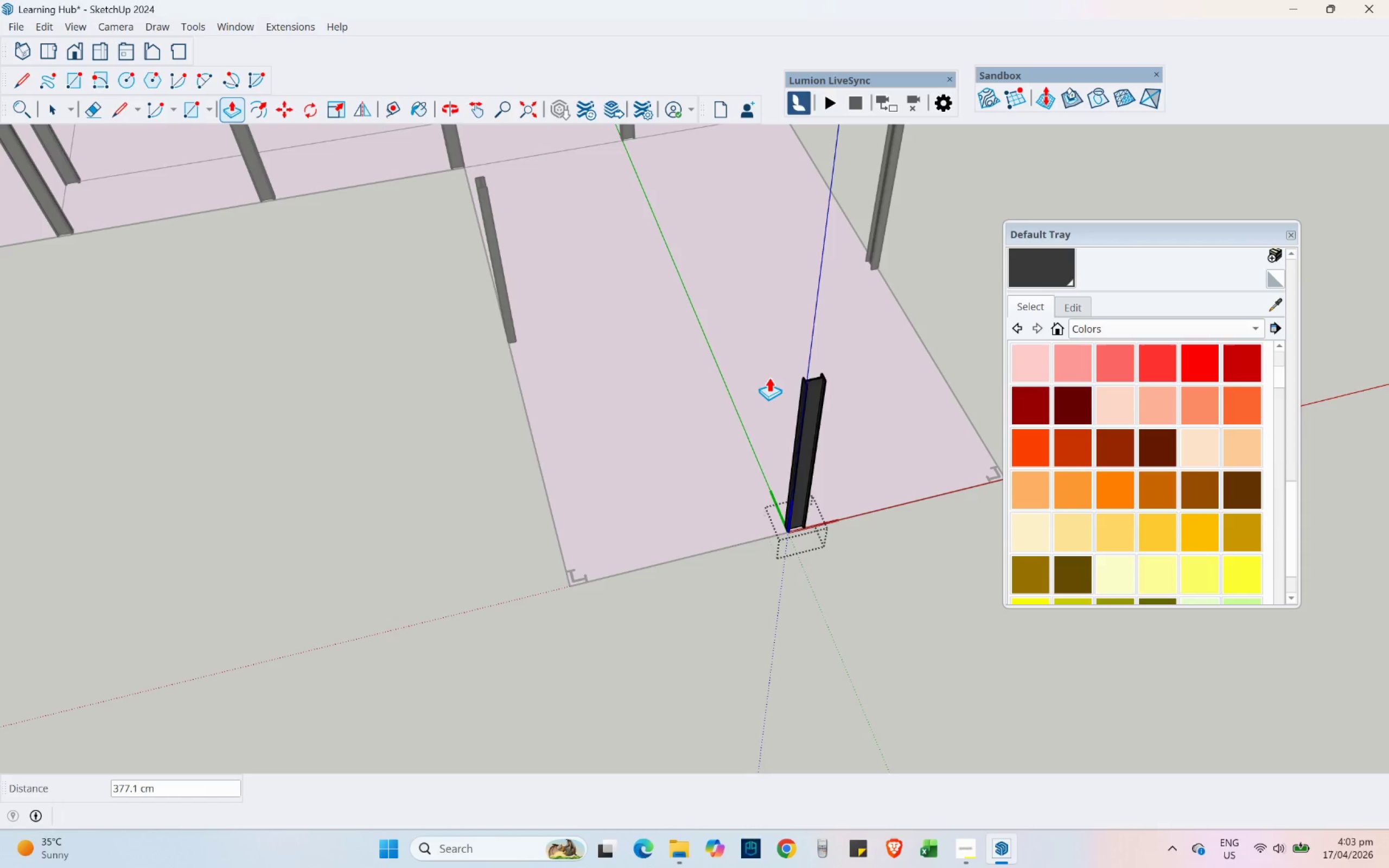 
key(Numpad3)
 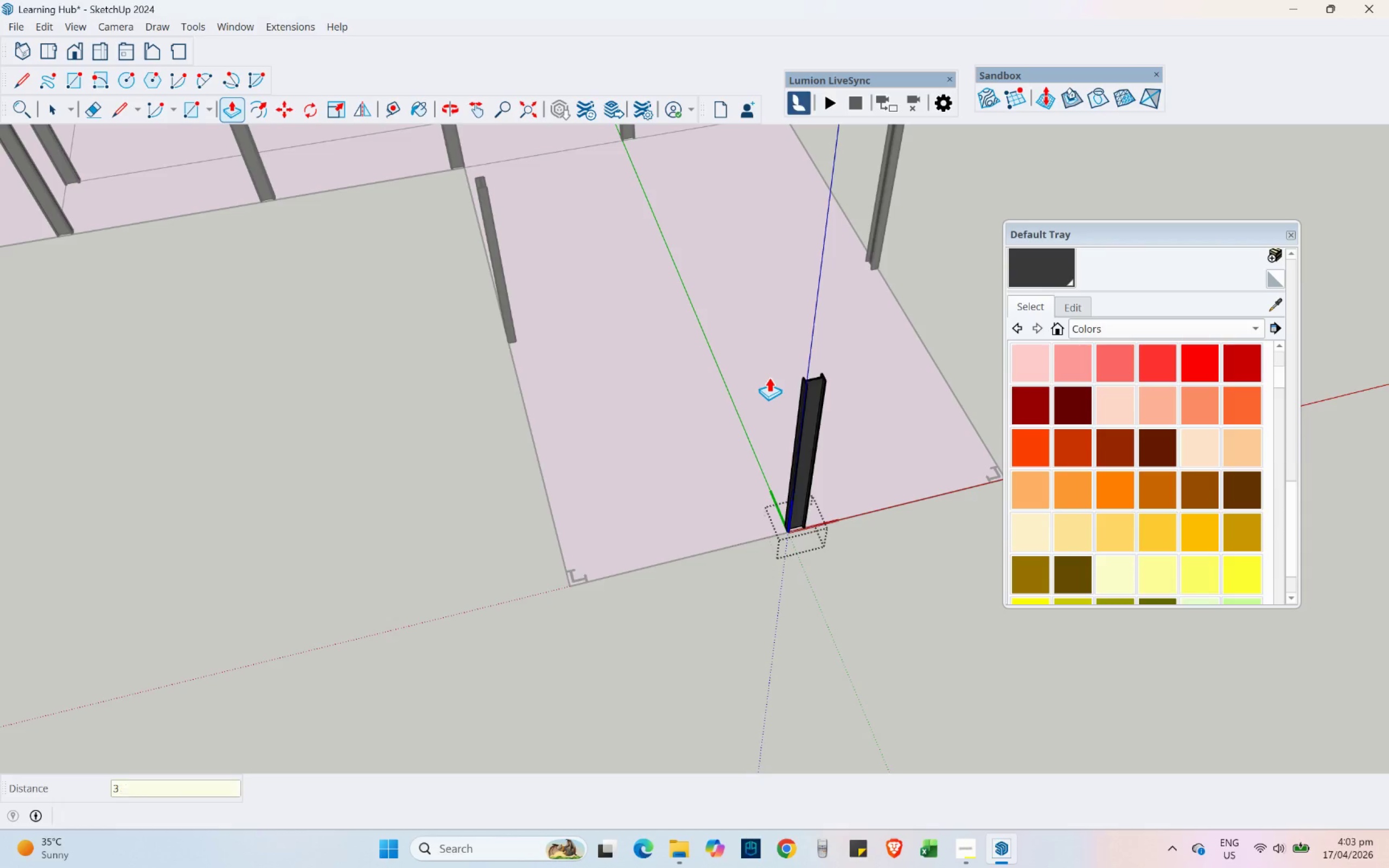 
key(Numpad5)
 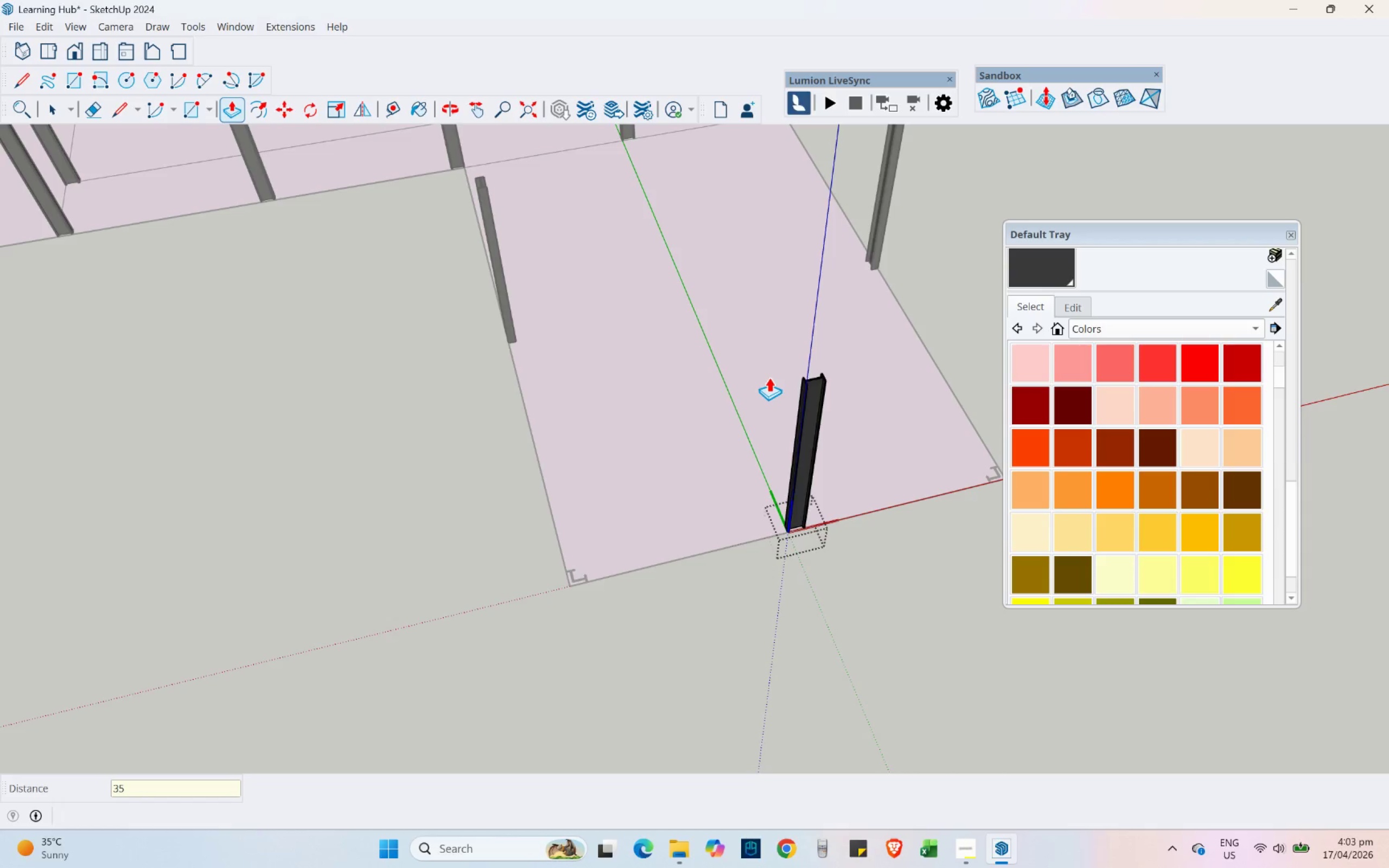 
key(Numpad0)
 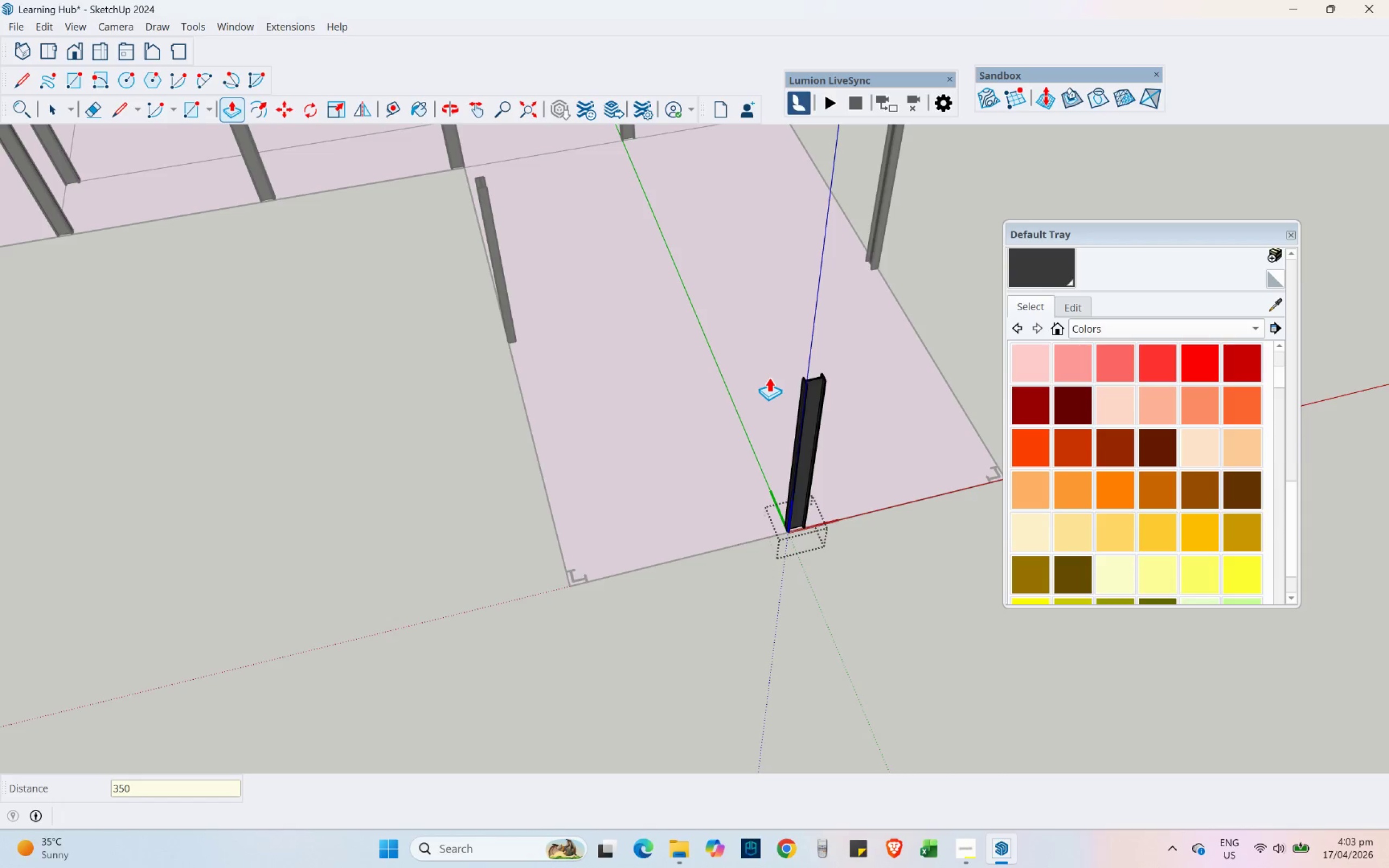 
key(Numpad0)
 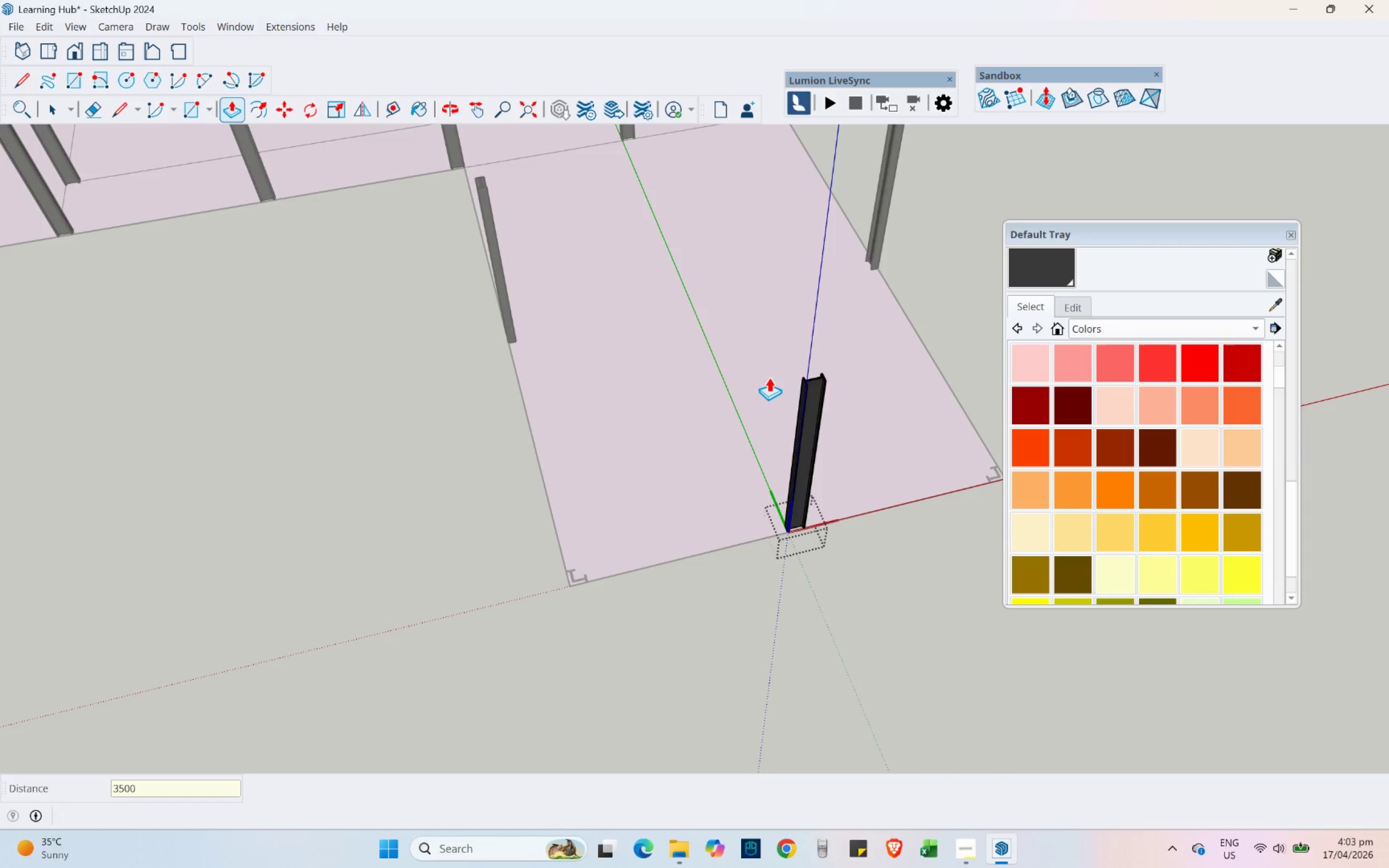 
key(Backspace)
 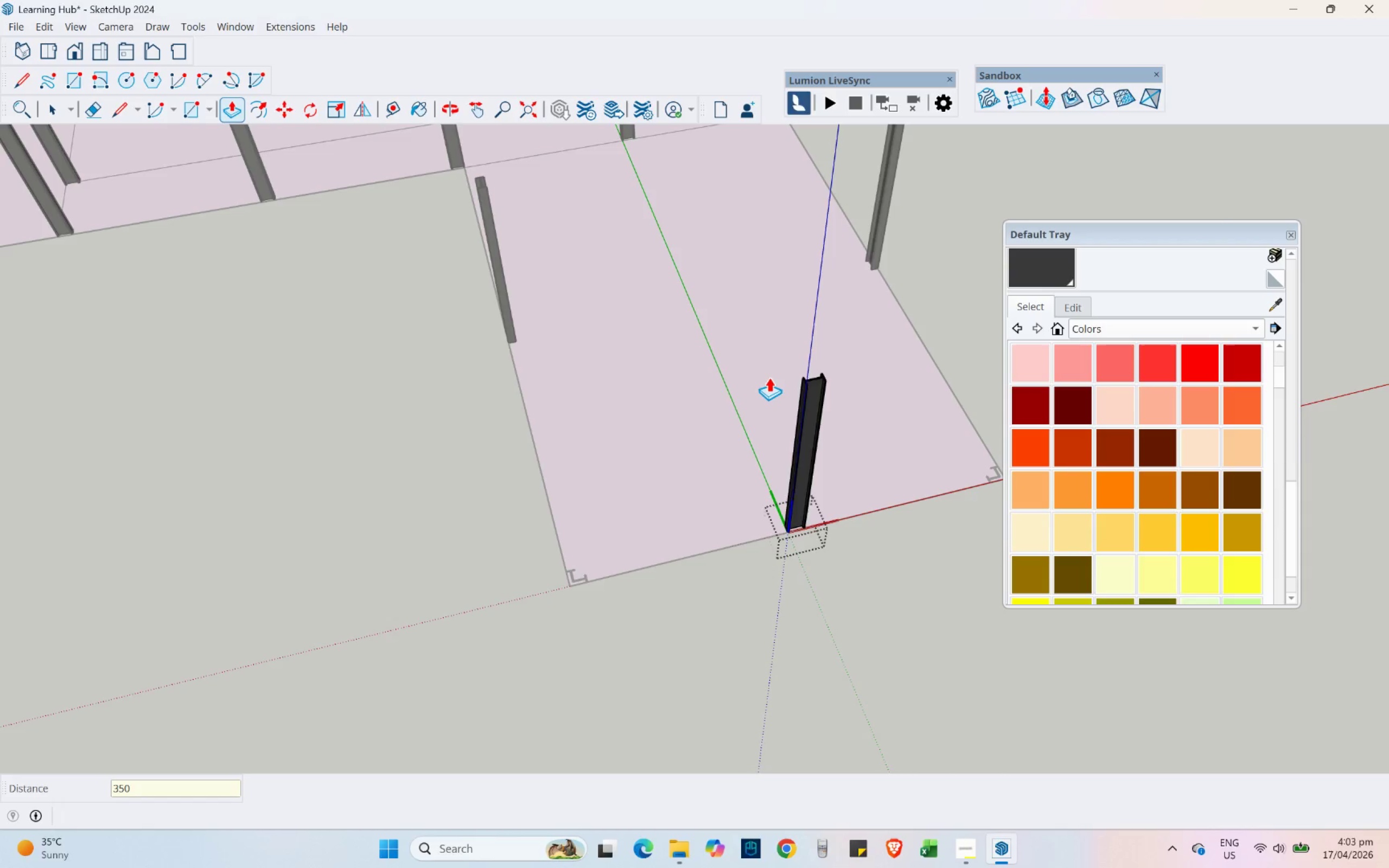 
key(NumpadEnter)
 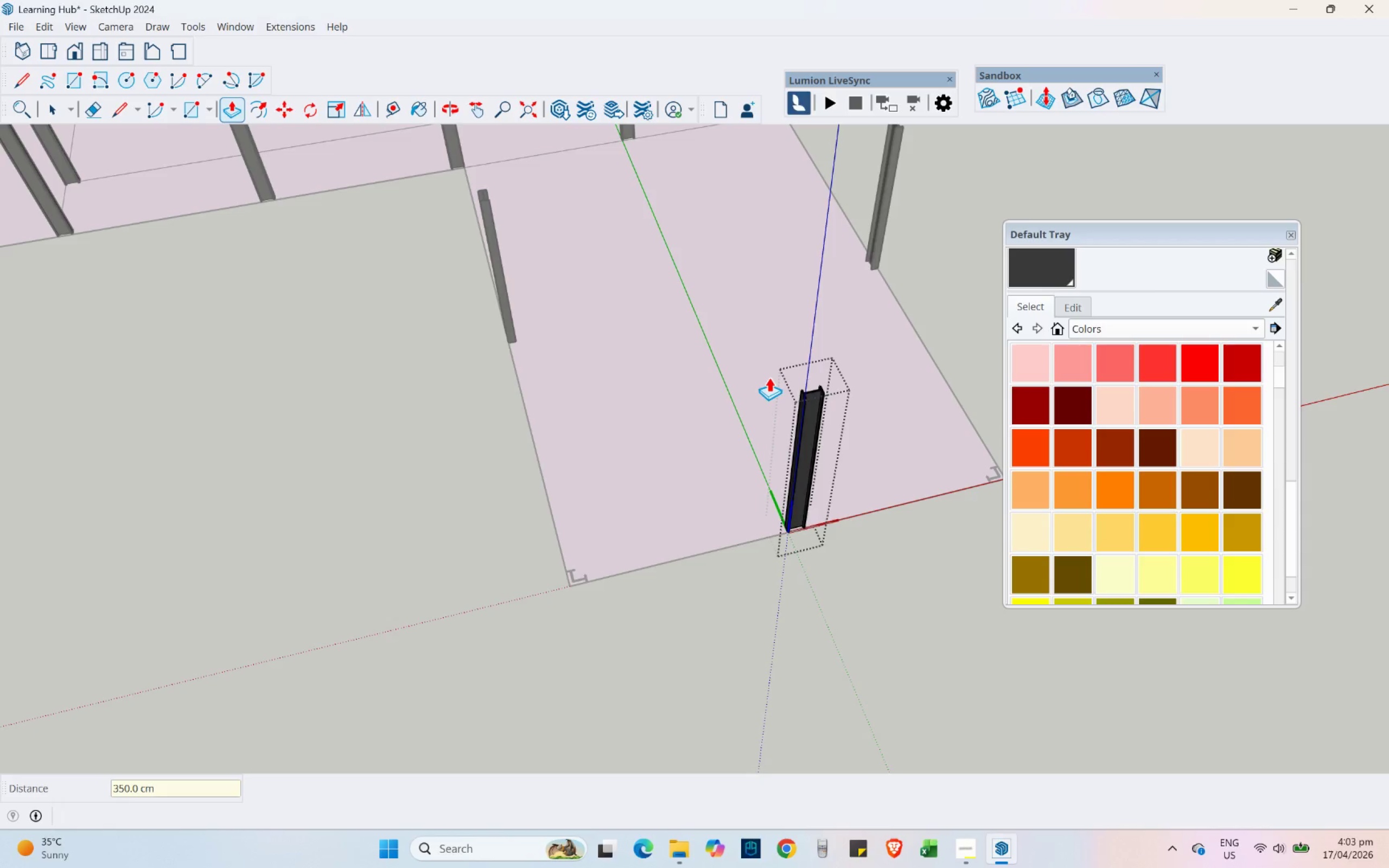 
scroll: coordinate [698, 571], scroll_direction: down, amount: 12.0
 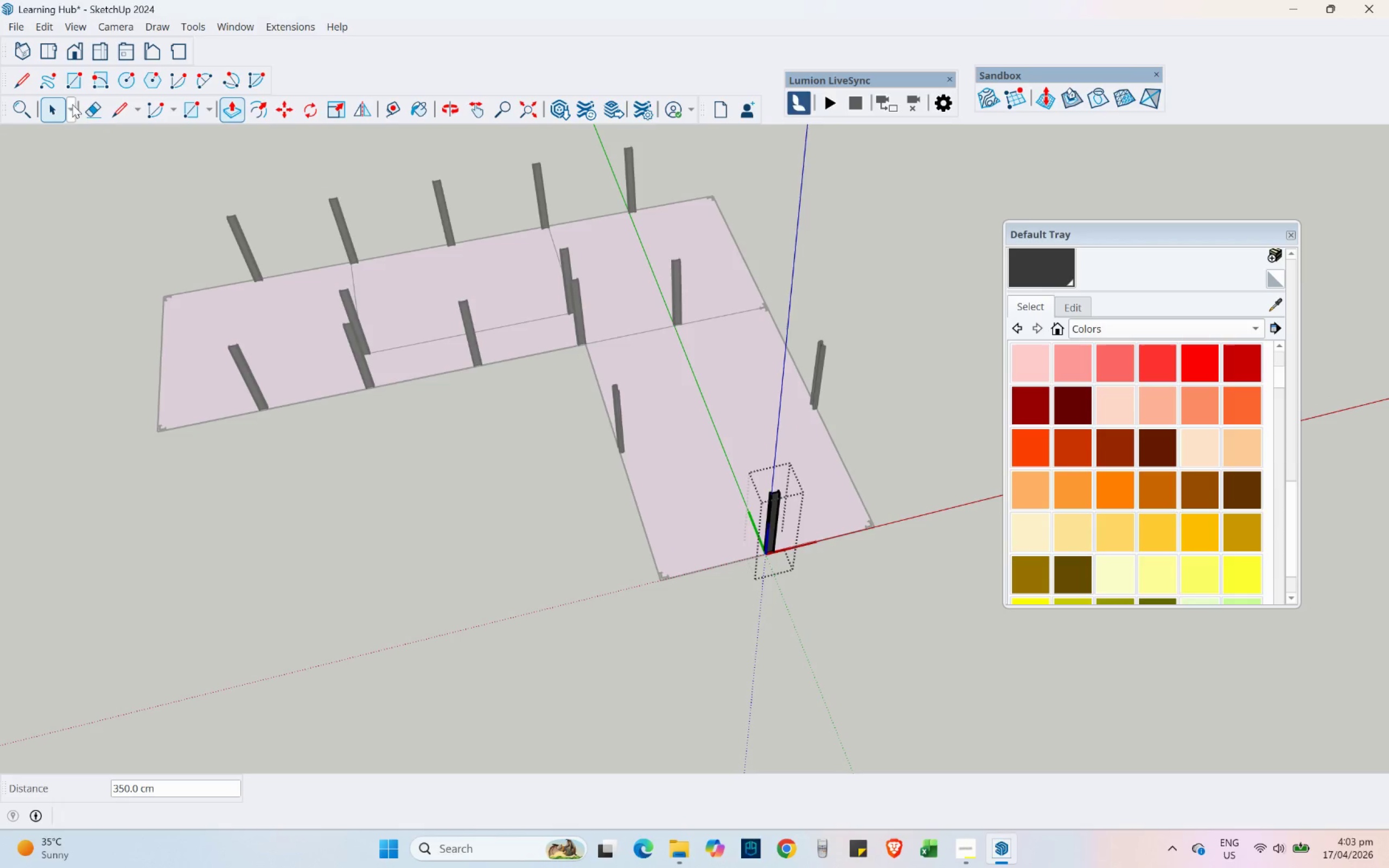 
left_click([56, 104])
 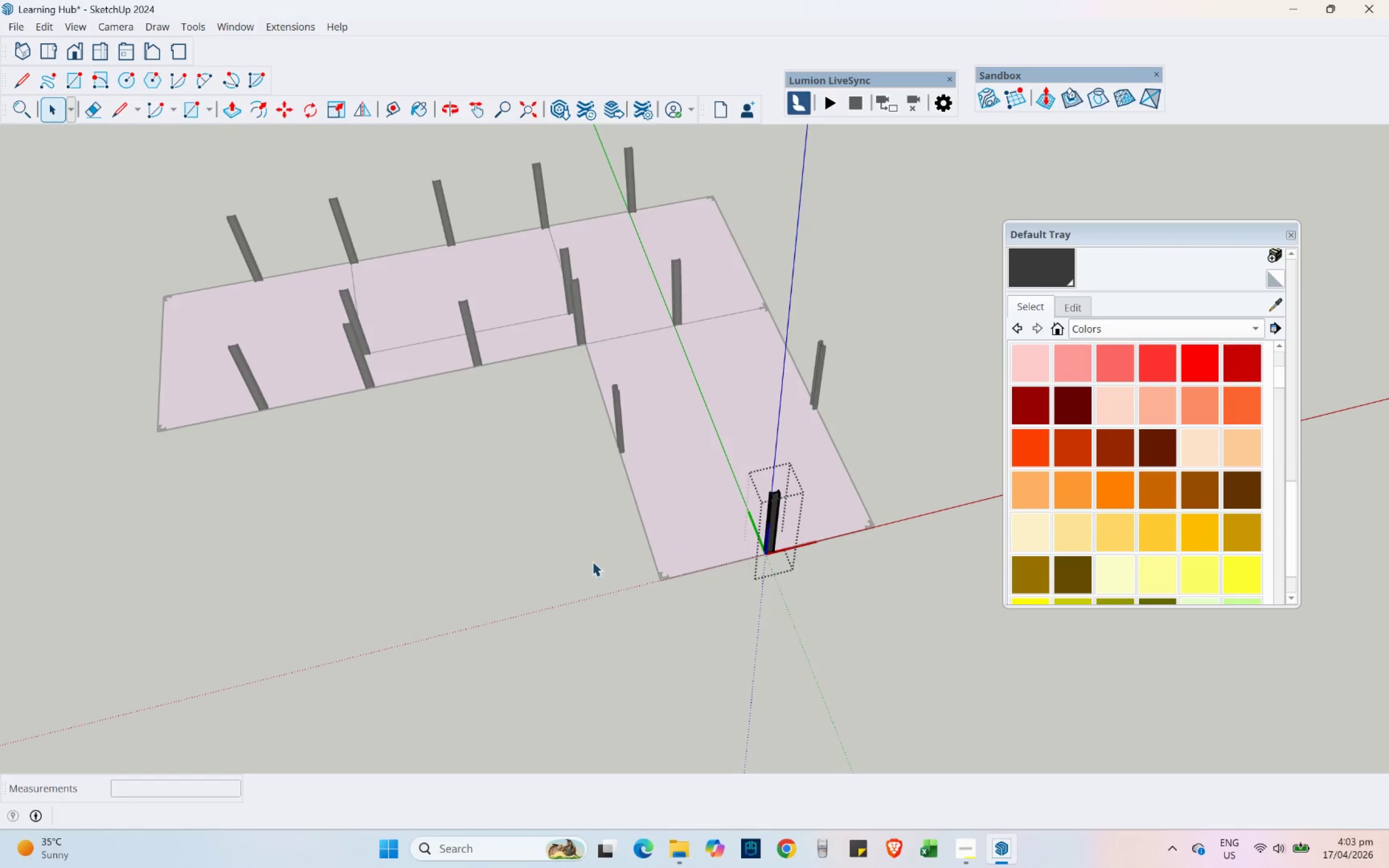 
scroll: coordinate [703, 587], scroll_direction: up, amount: 4.0
 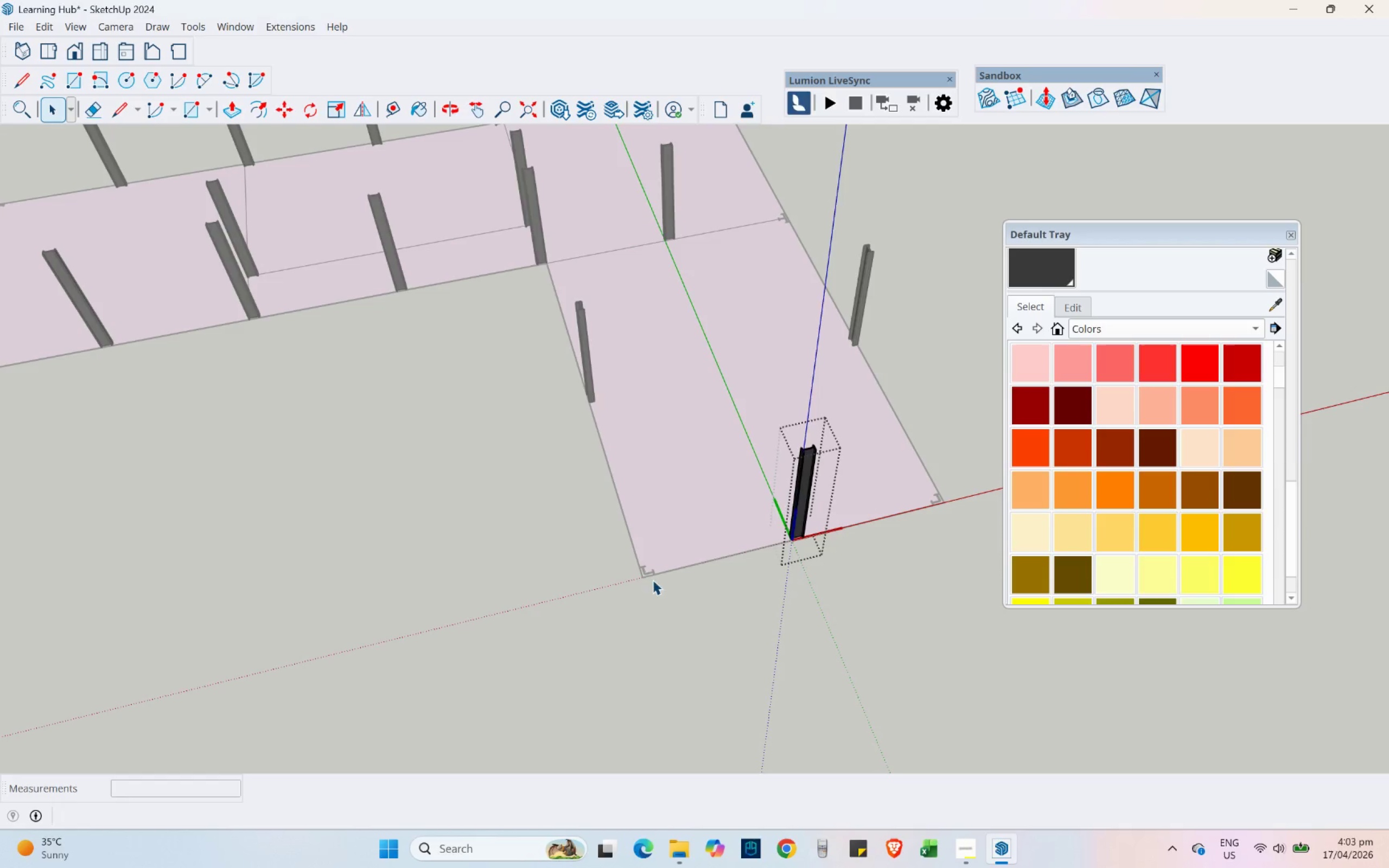 
double_click([646, 572])
 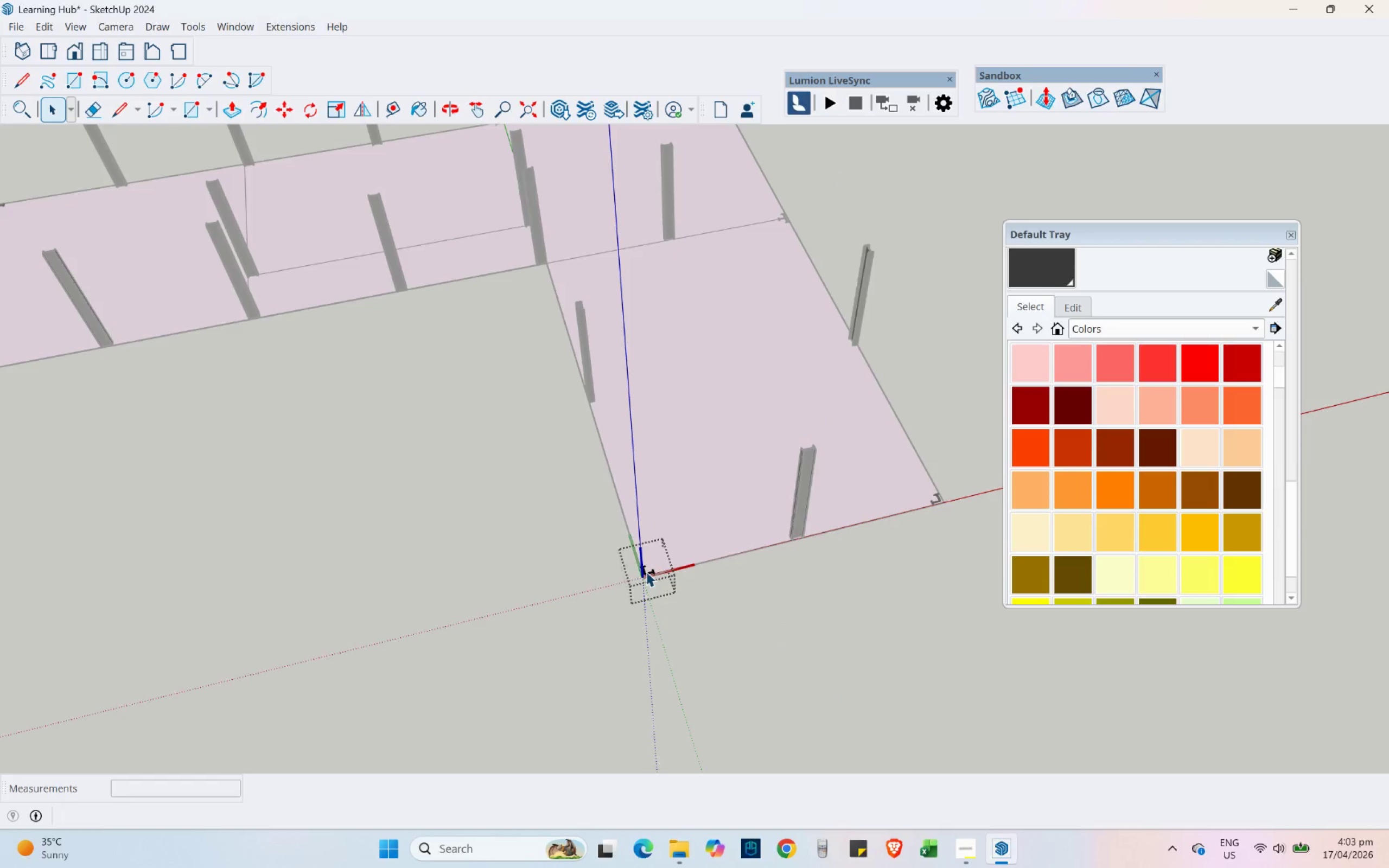 
scroll: coordinate [646, 572], scroll_direction: up, amount: 6.0
 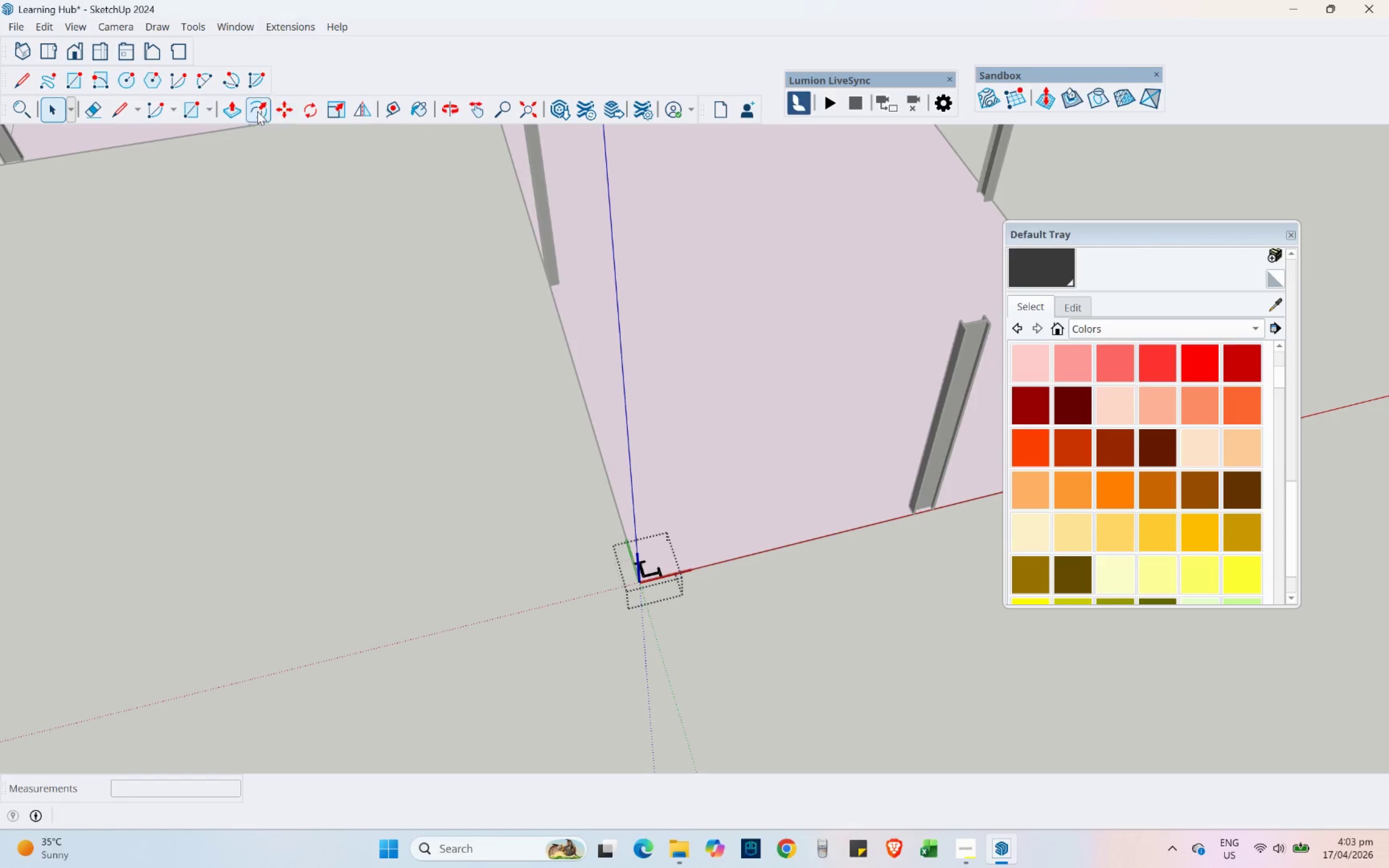 
left_click([240, 111])
 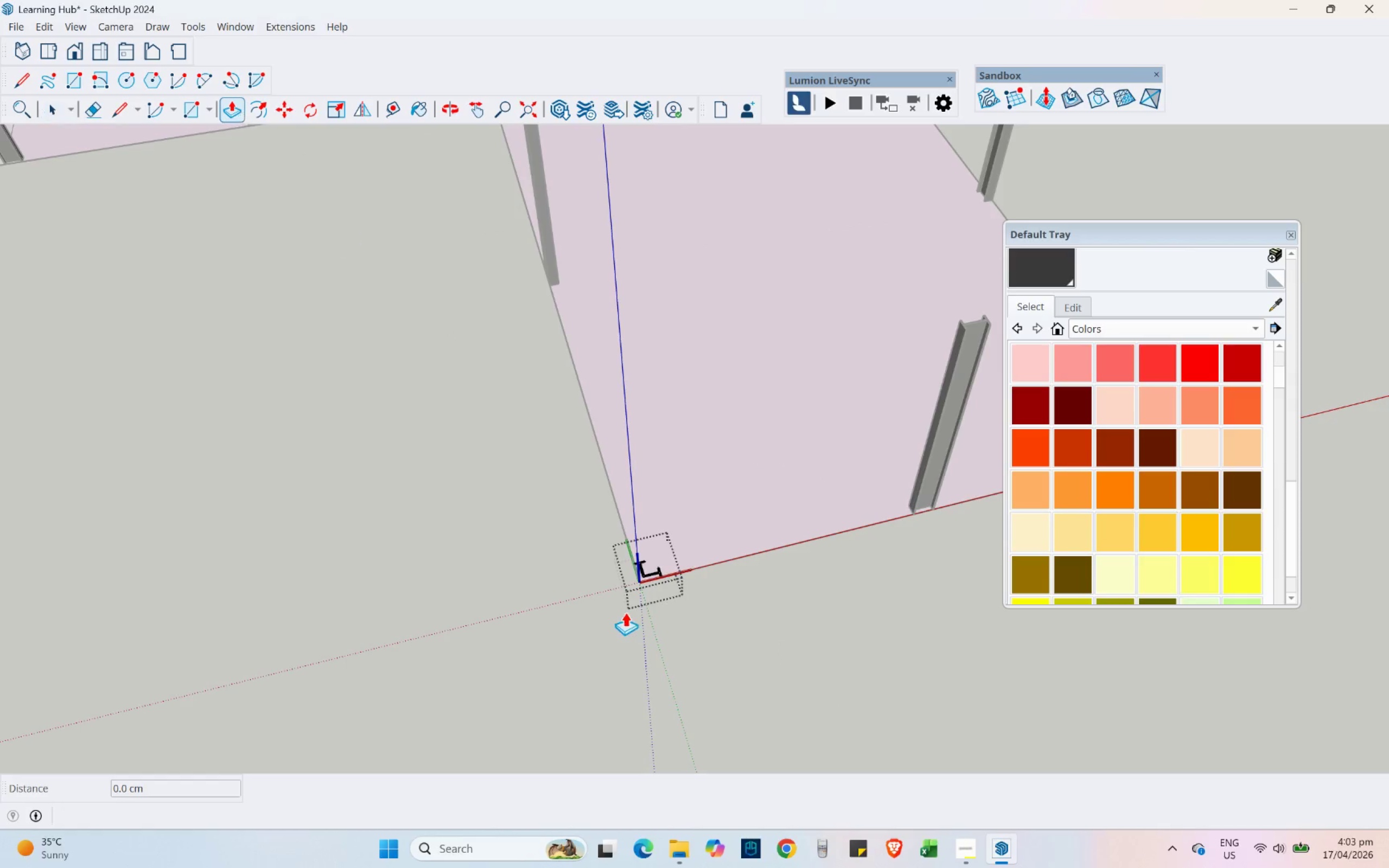 
scroll: coordinate [660, 574], scroll_direction: up, amount: 10.0
 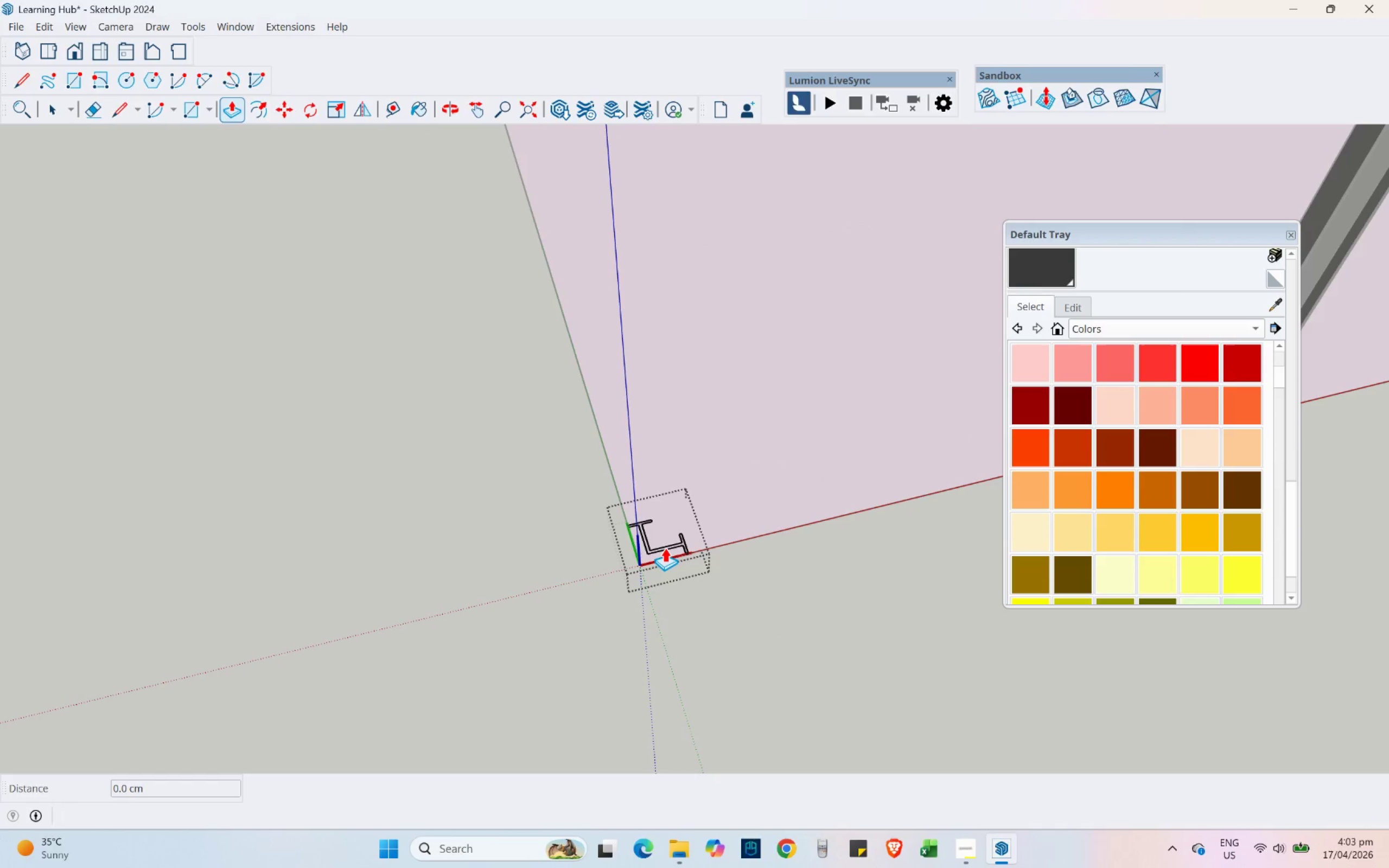 
left_click([697, 541])
 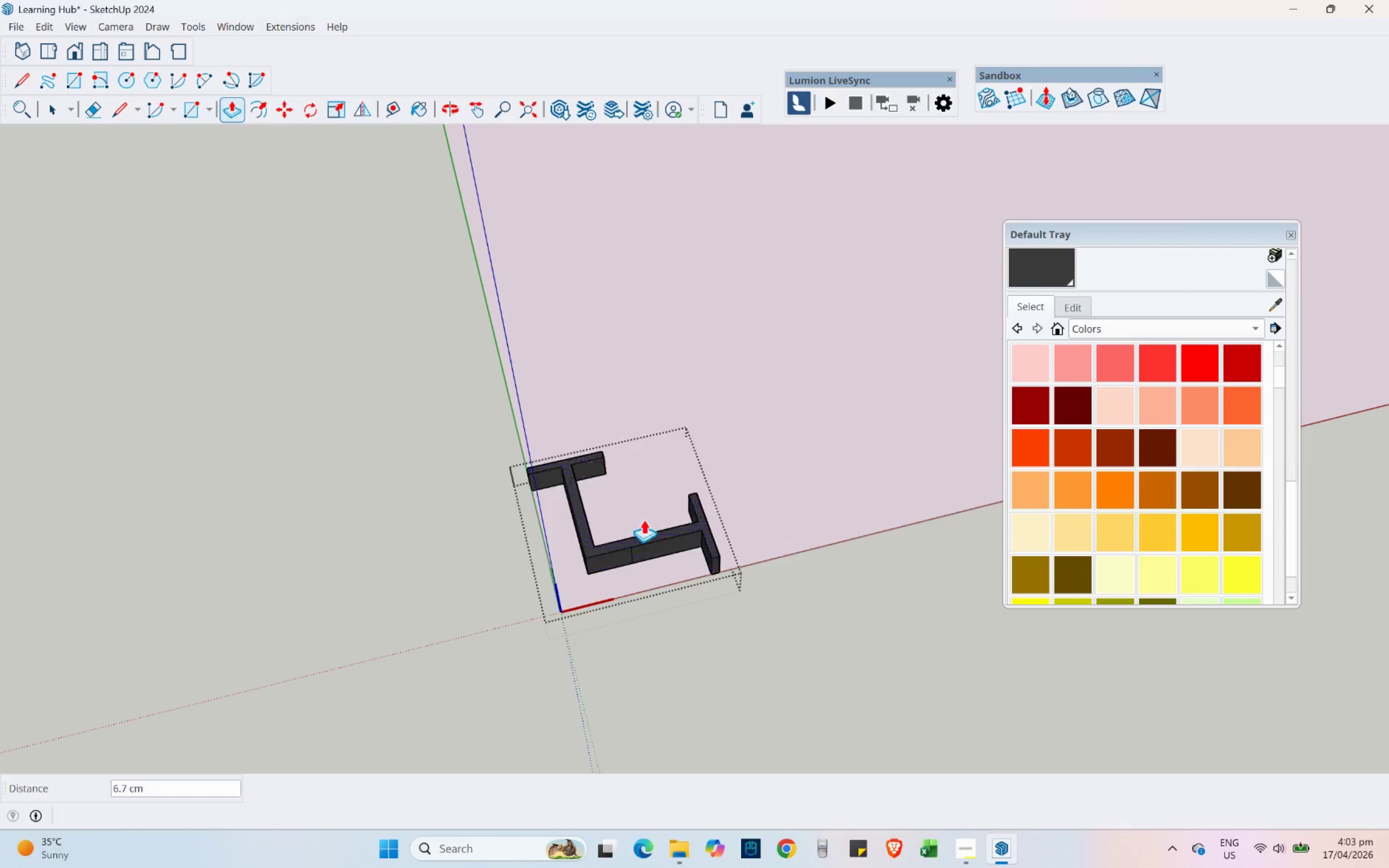 
scroll: coordinate [697, 541], scroll_direction: up, amount: 11.0
 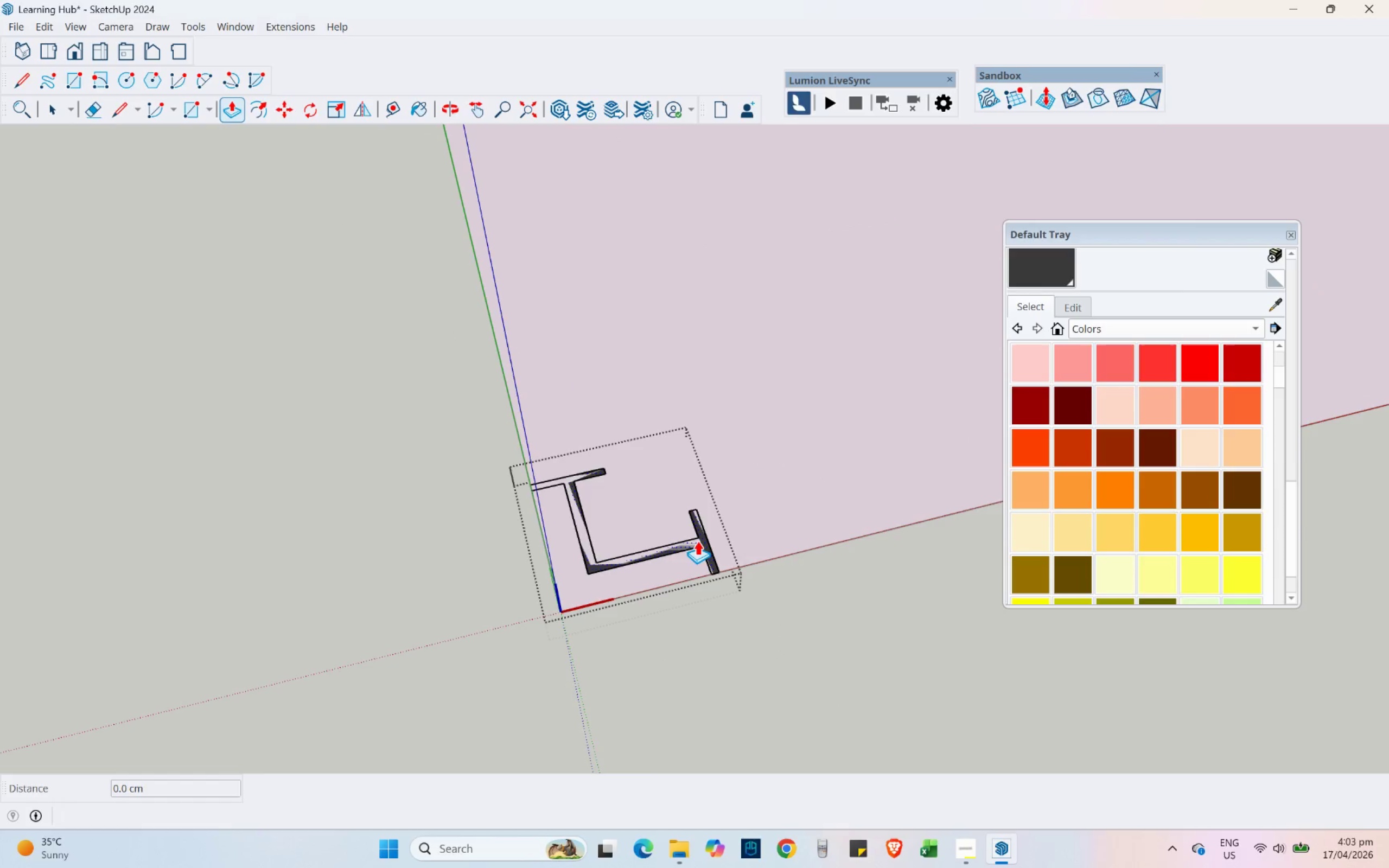 
scroll: coordinate [644, 448], scroll_direction: down, amount: 30.0
 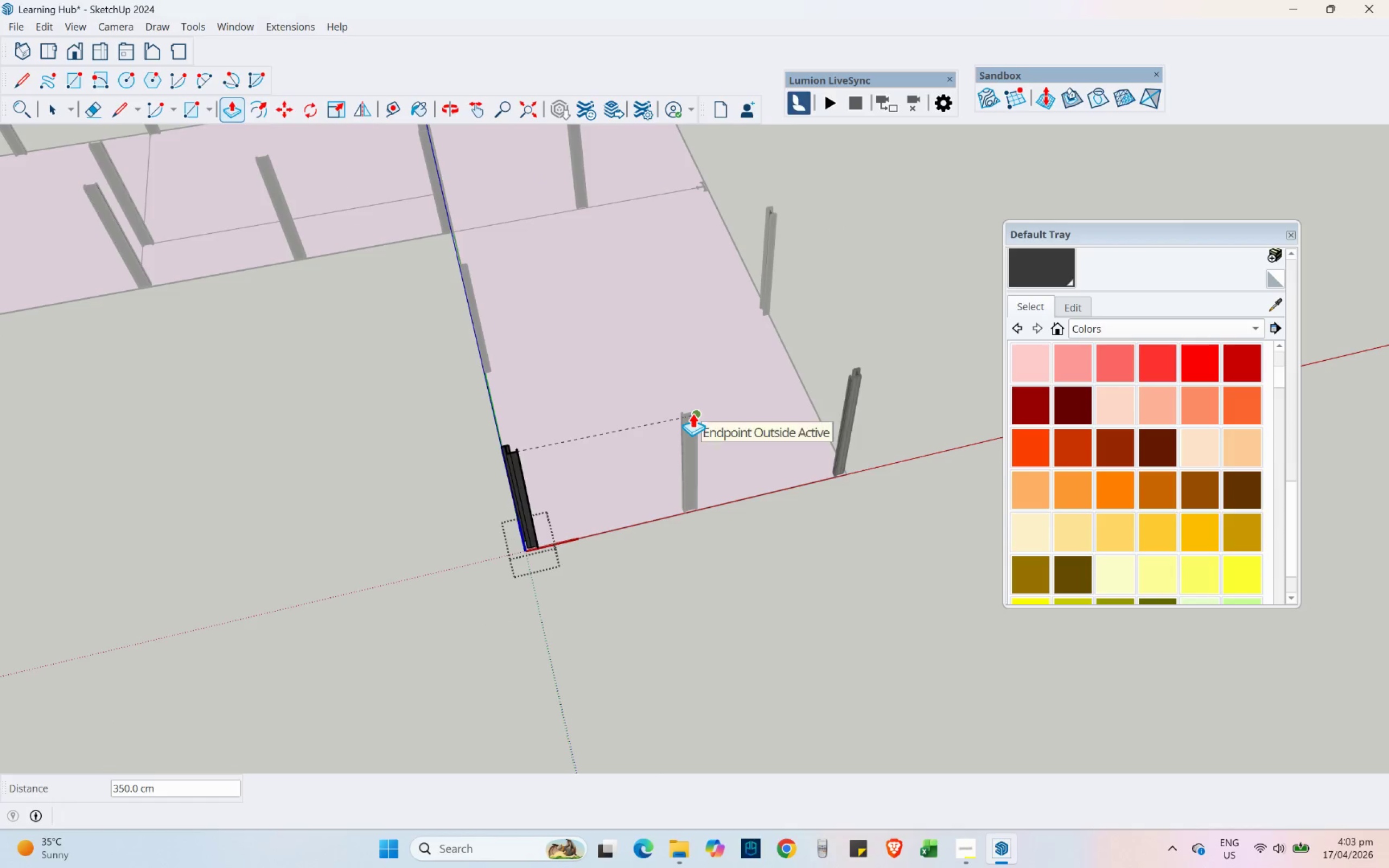 
scroll: coordinate [692, 413], scroll_direction: up, amount: 1.0
 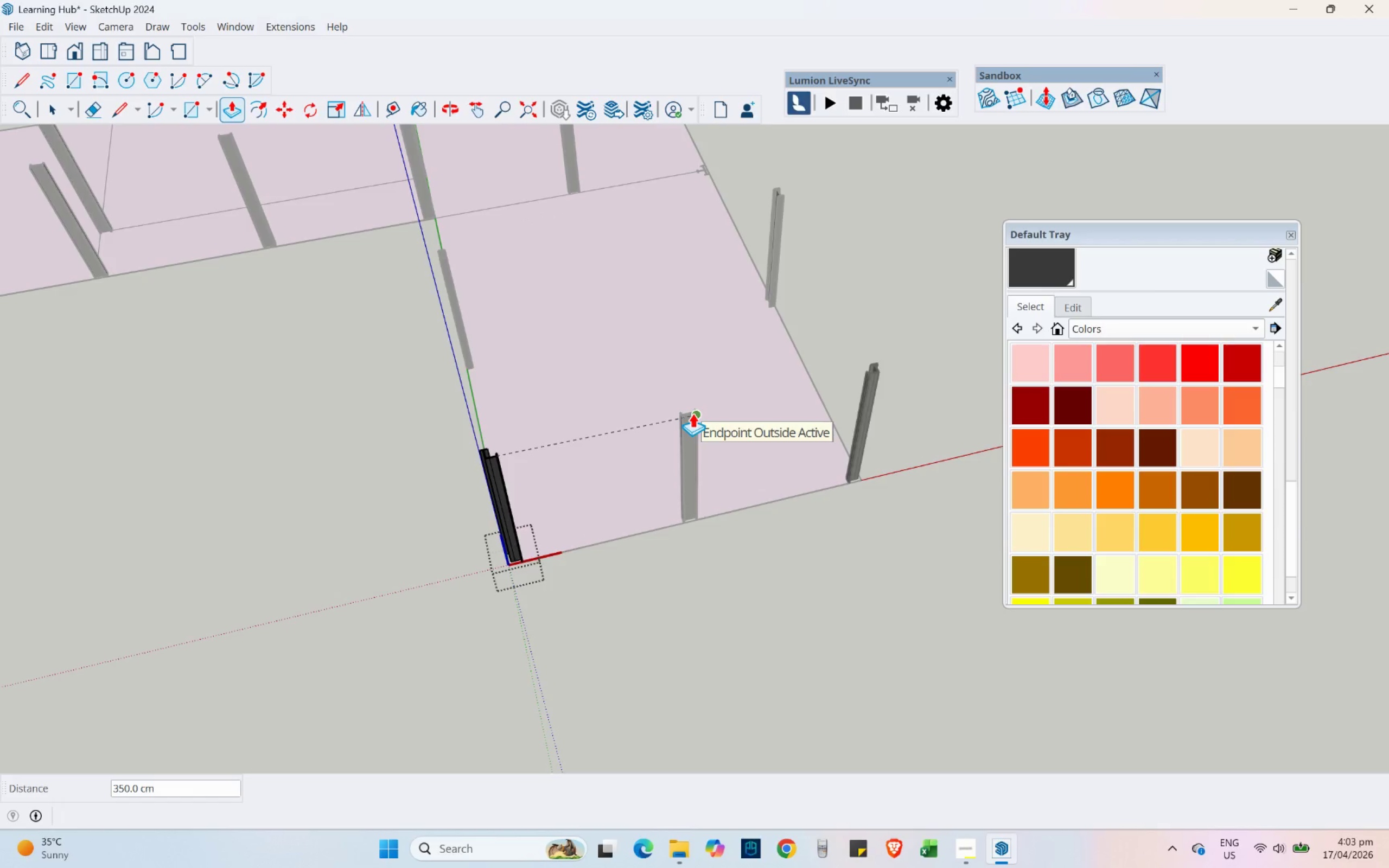 
key(Numpad3)
 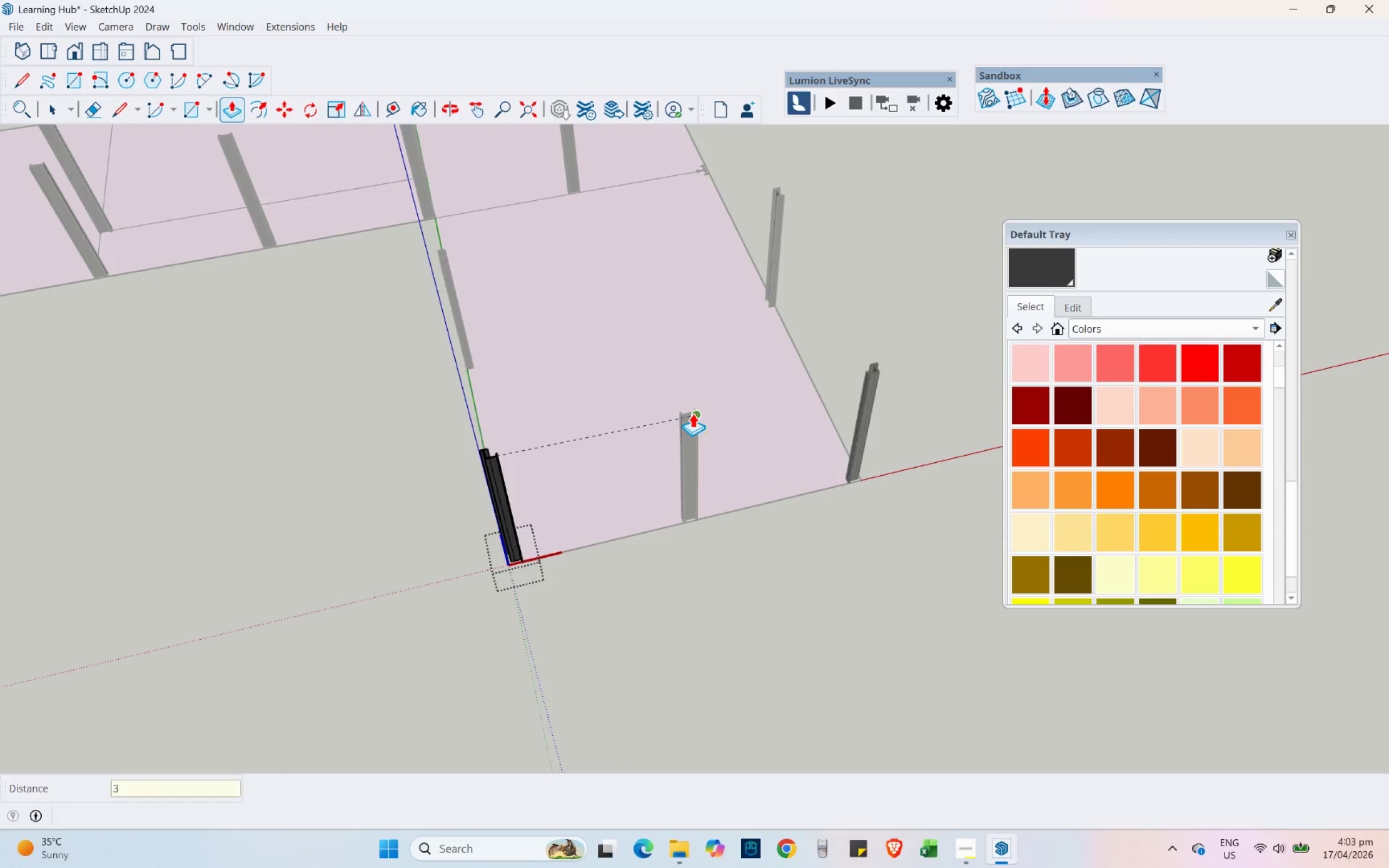 
key(Numpad5)
 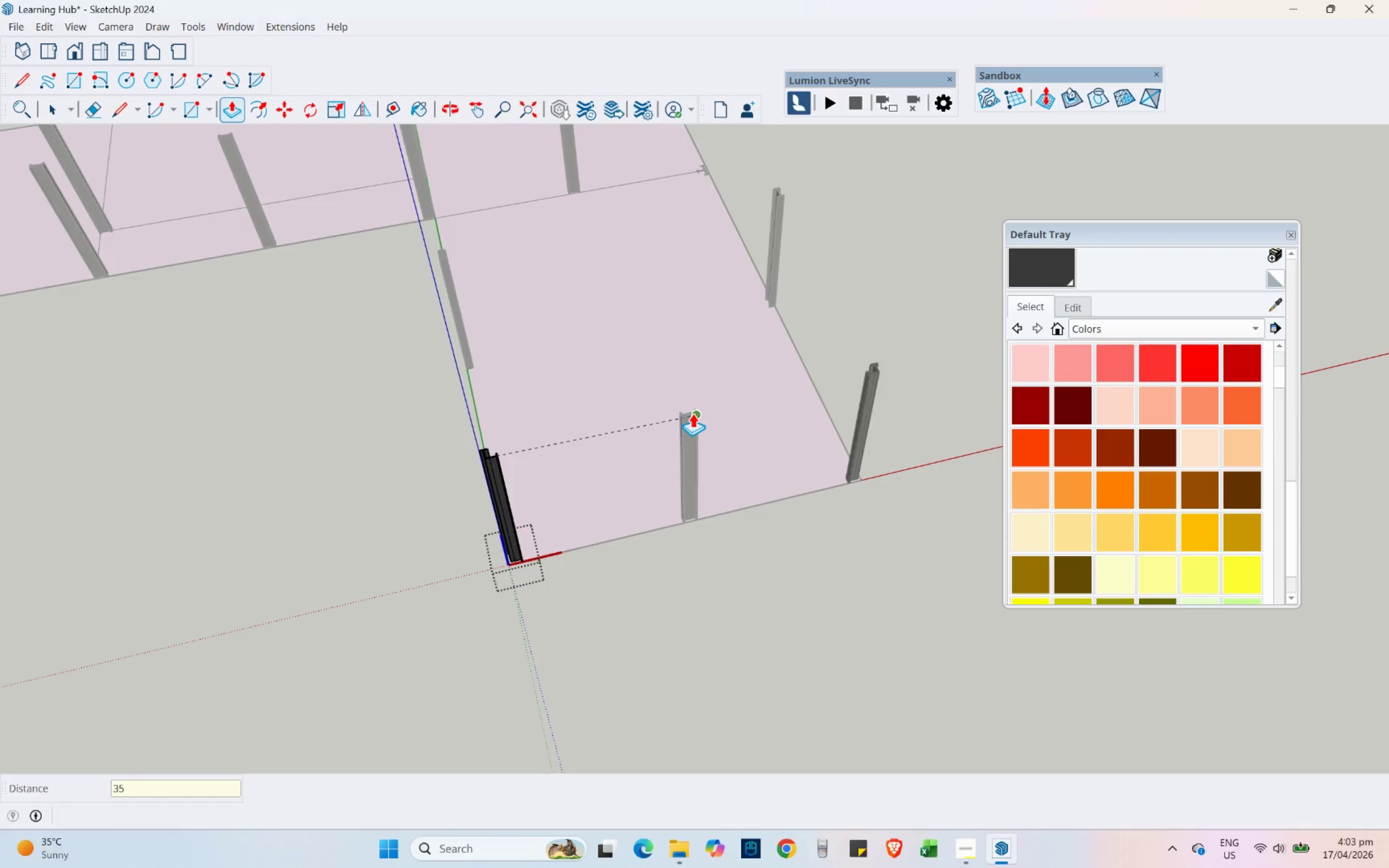 
key(Numpad0)
 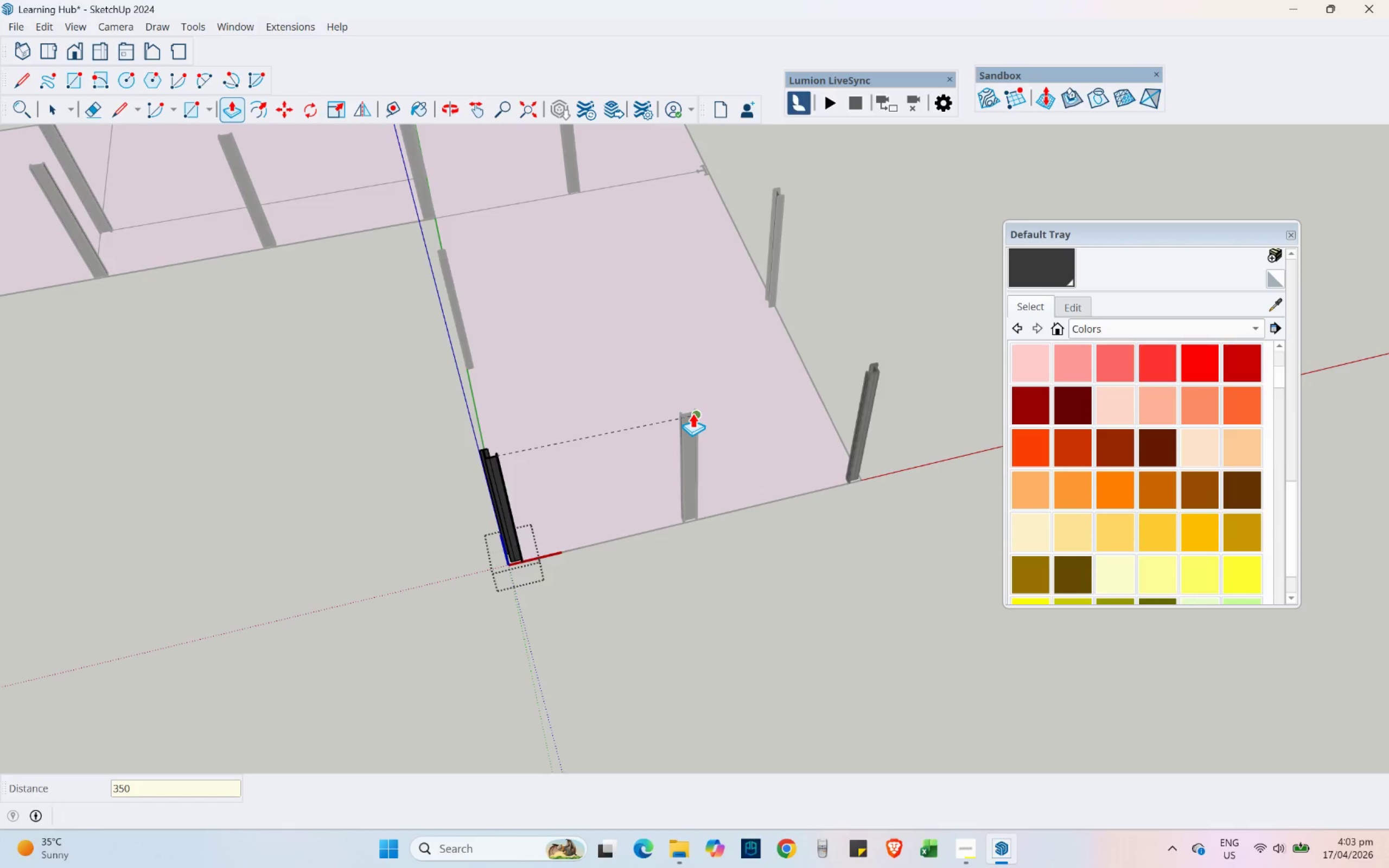 
key(NumpadEnter)
 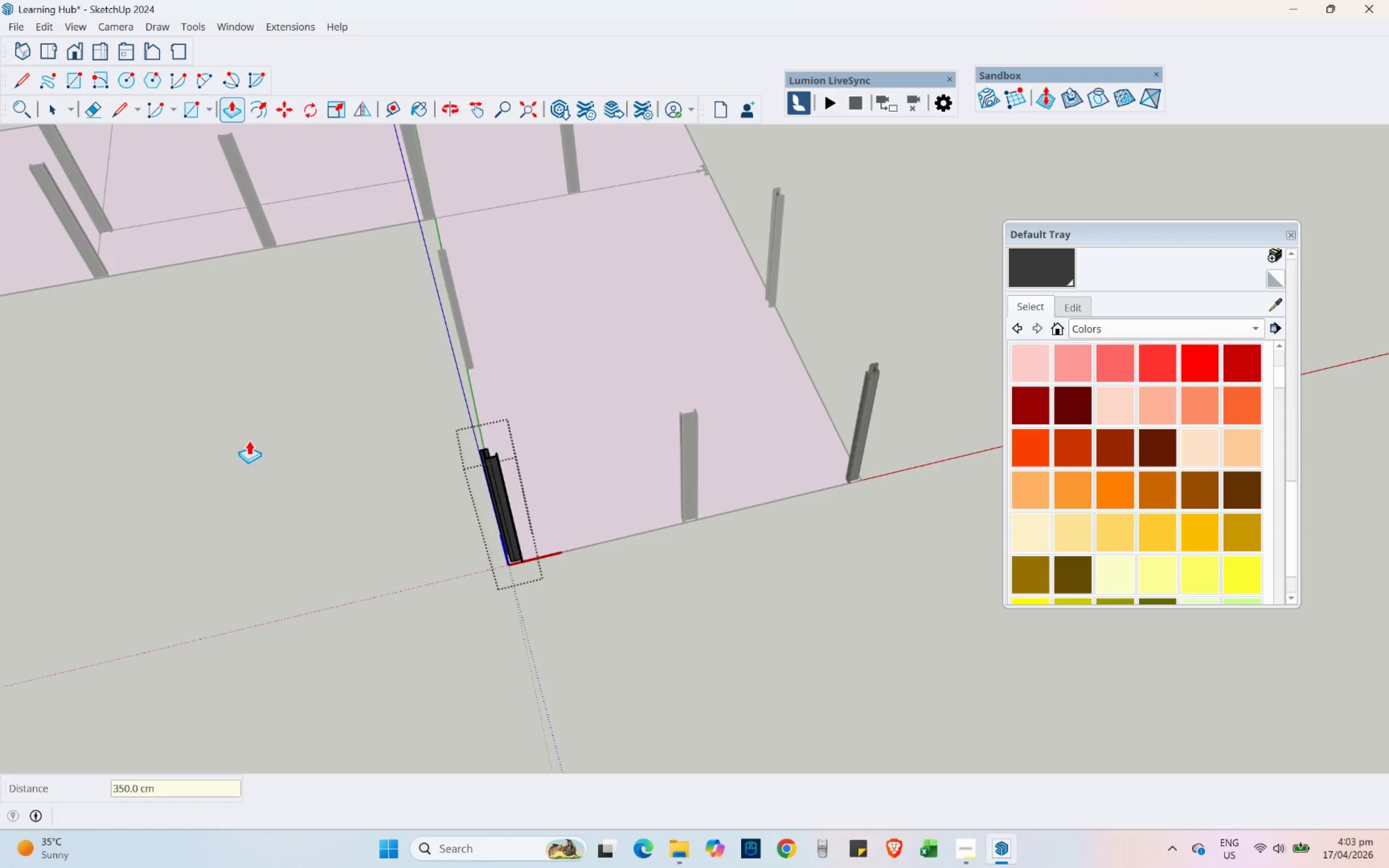 
scroll: coordinate [490, 424], scroll_direction: down, amount: 8.0
 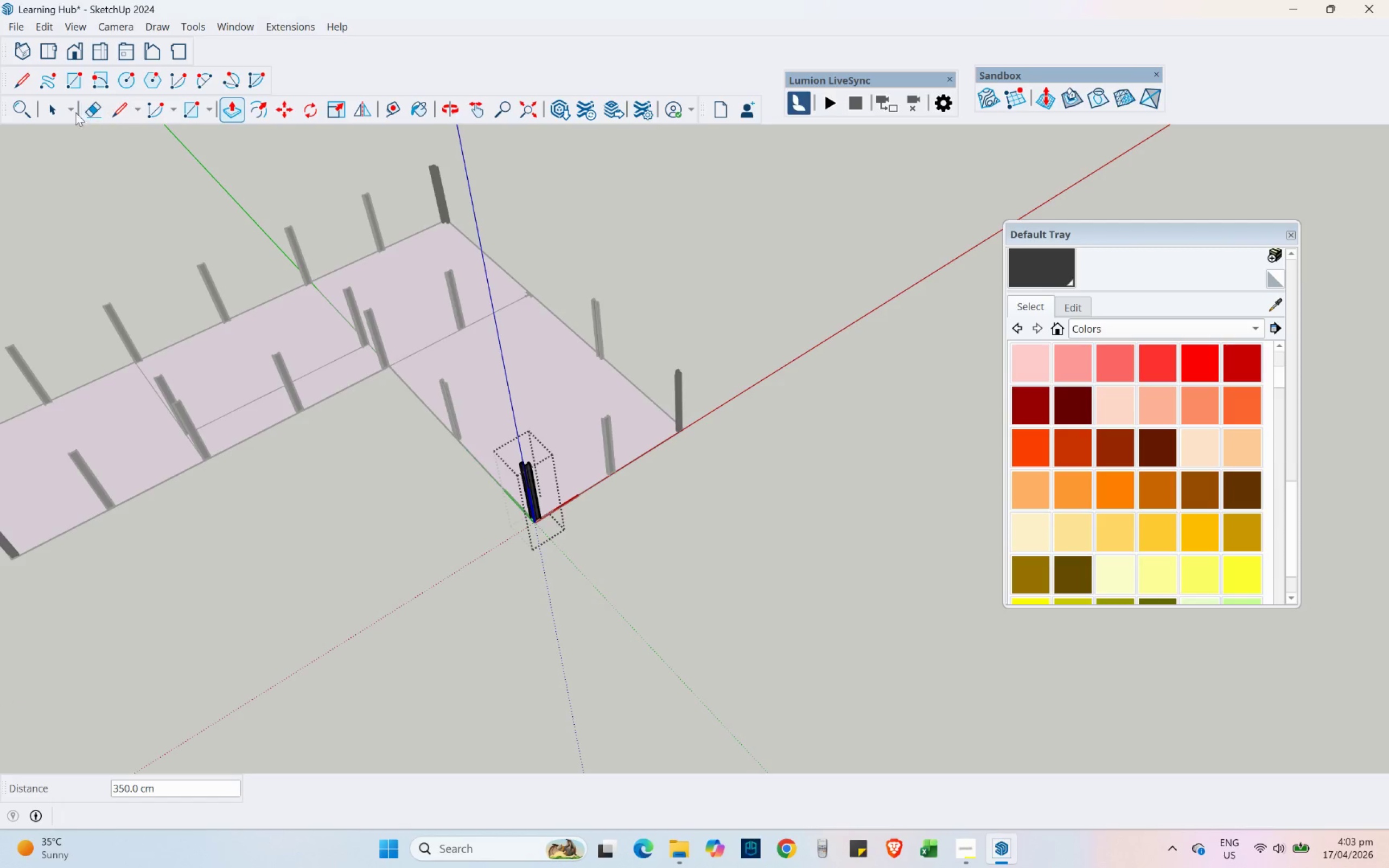 
left_click([54, 104])
 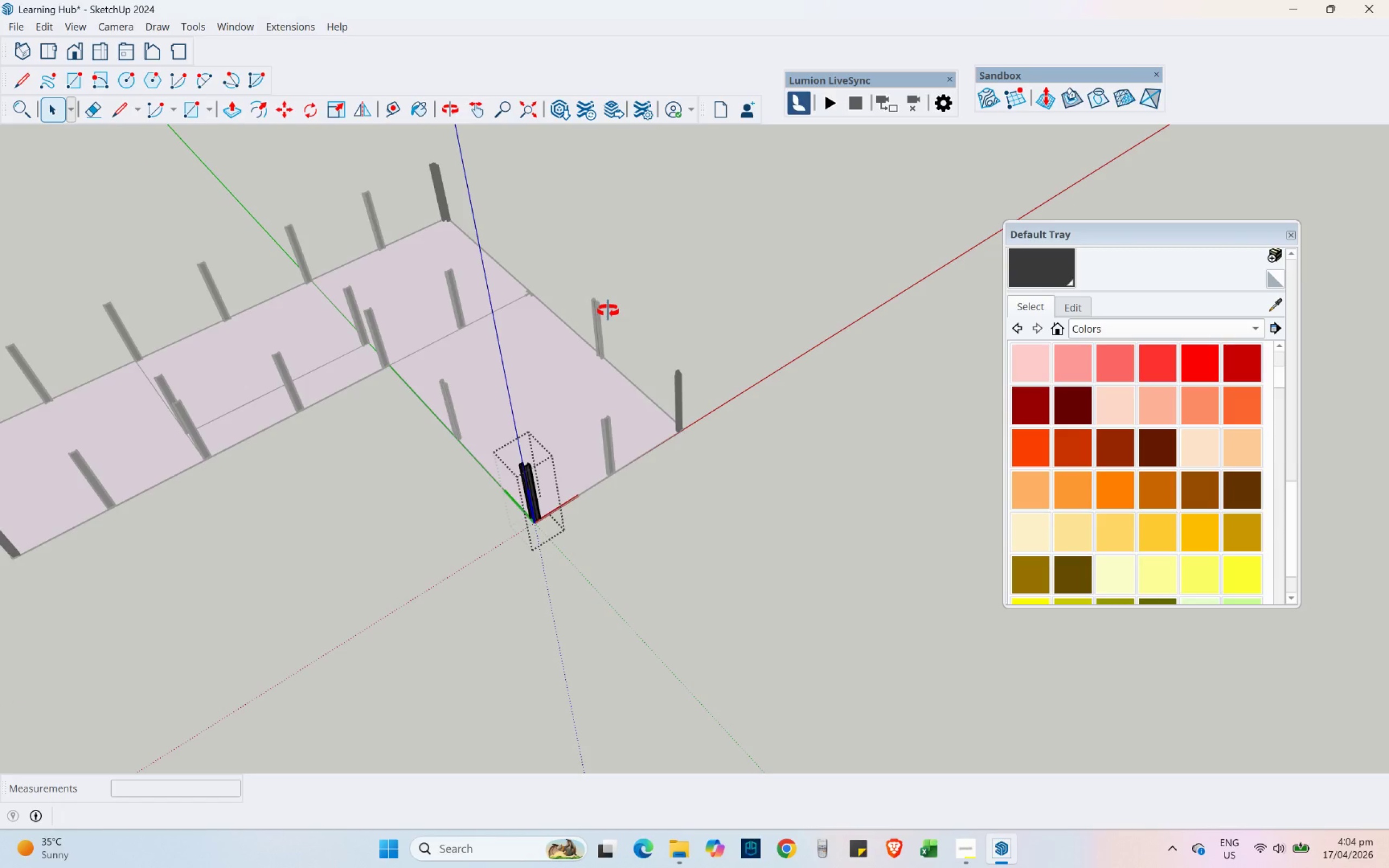 
scroll: coordinate [800, 345], scroll_direction: up, amount: 16.0
 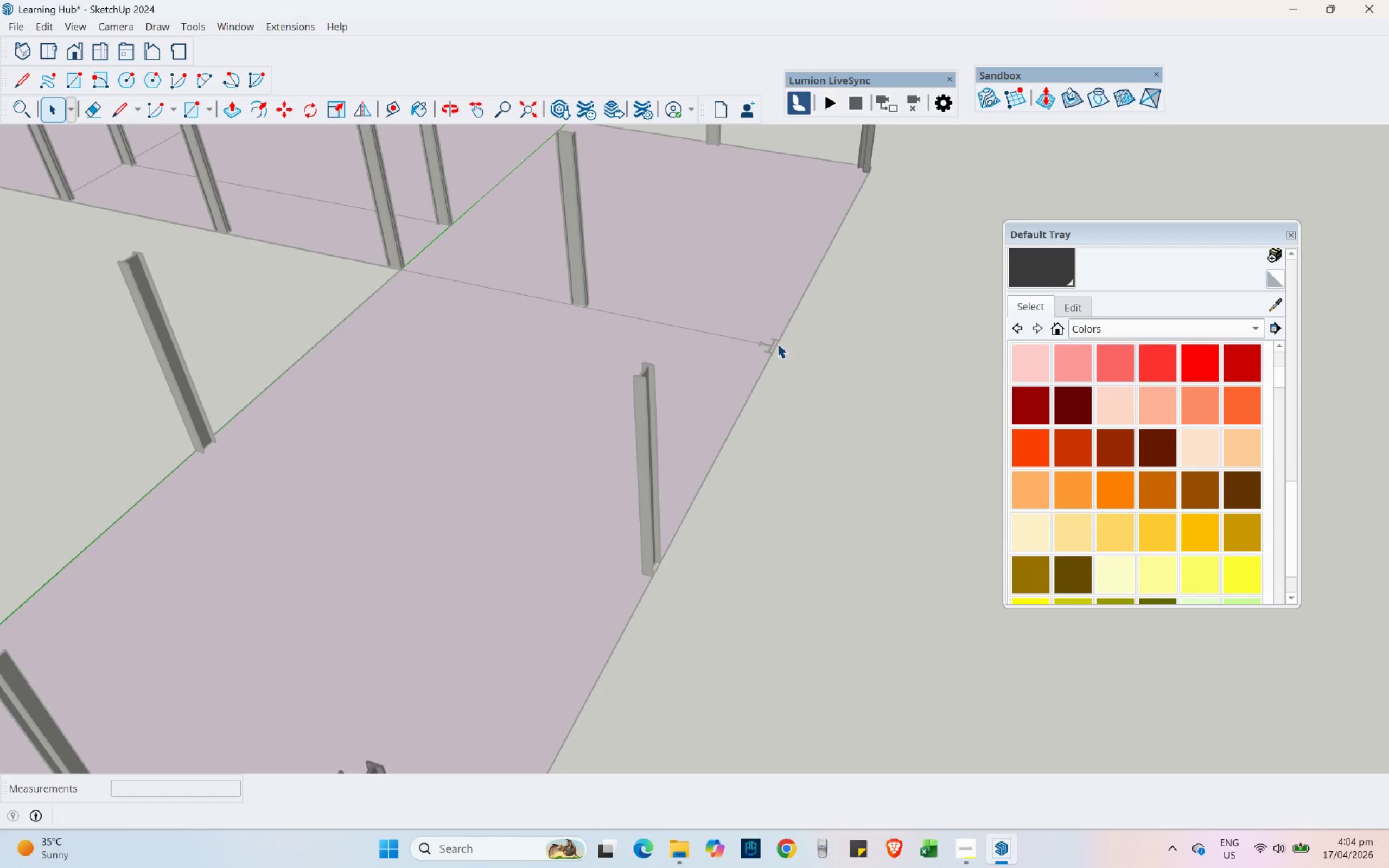 
double_click([778, 343])
 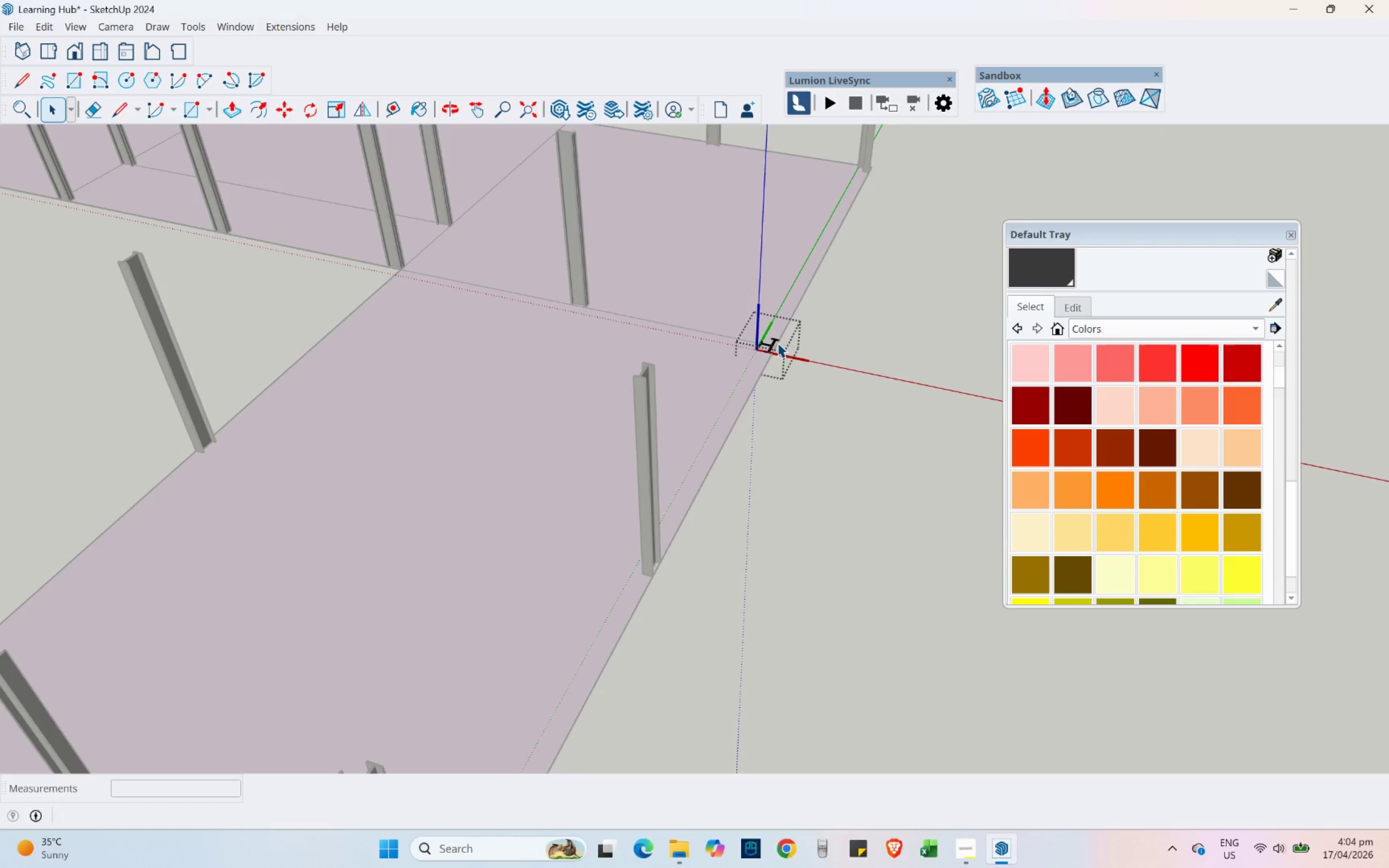 
scroll: coordinate [778, 342], scroll_direction: up, amount: 13.0
 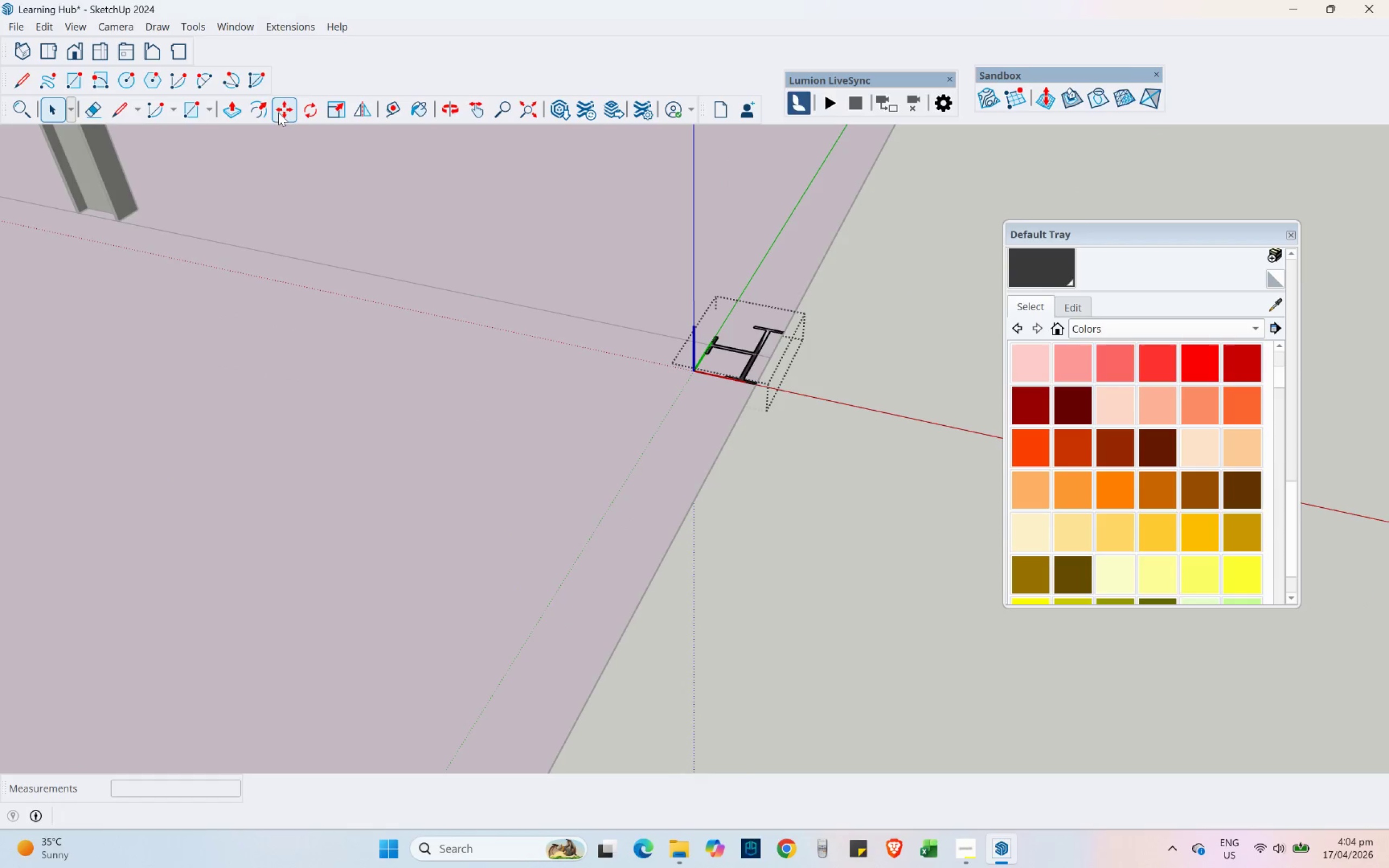 
left_click([231, 110])
 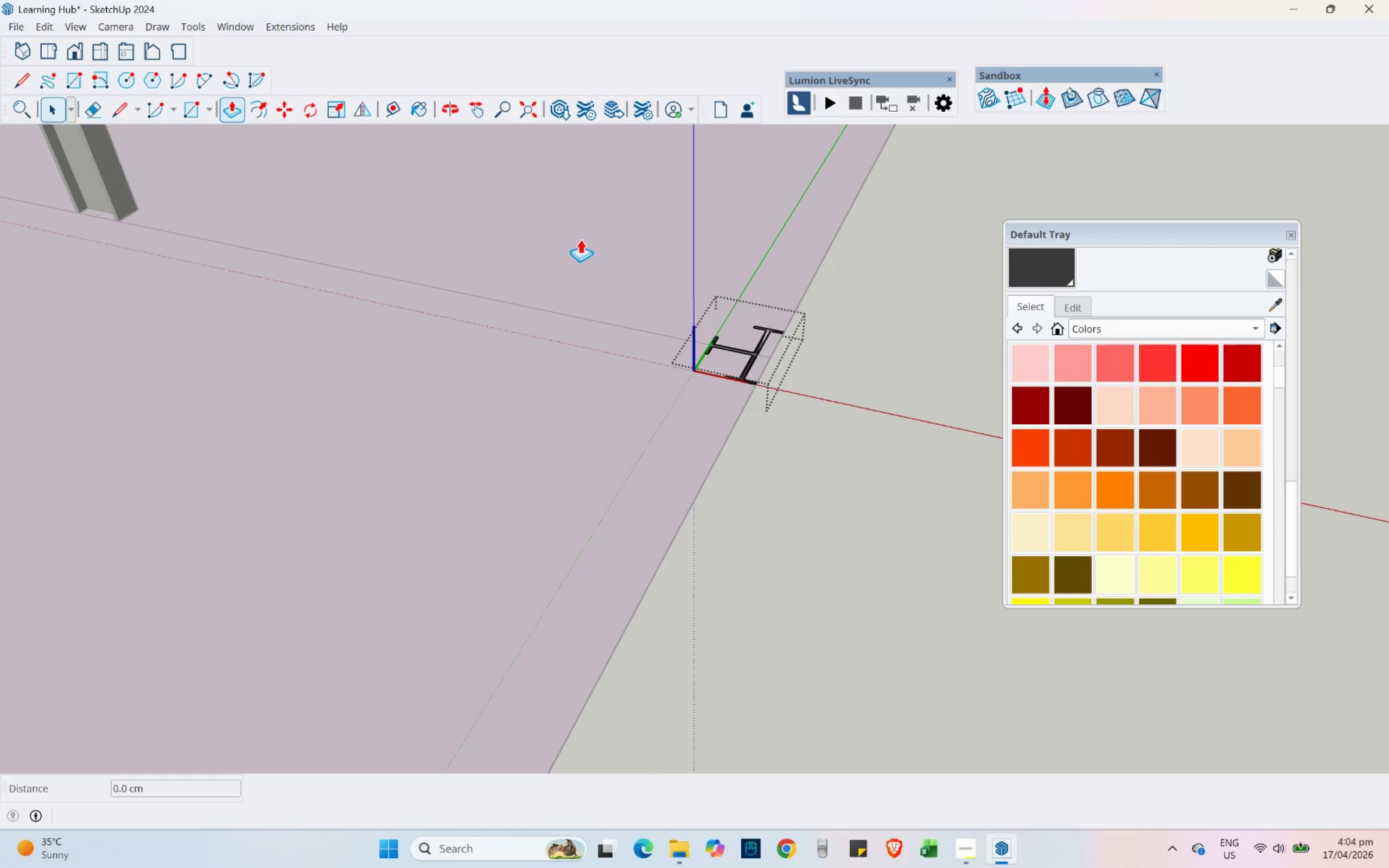 
scroll: coordinate [745, 318], scroll_direction: up, amount: 5.0
 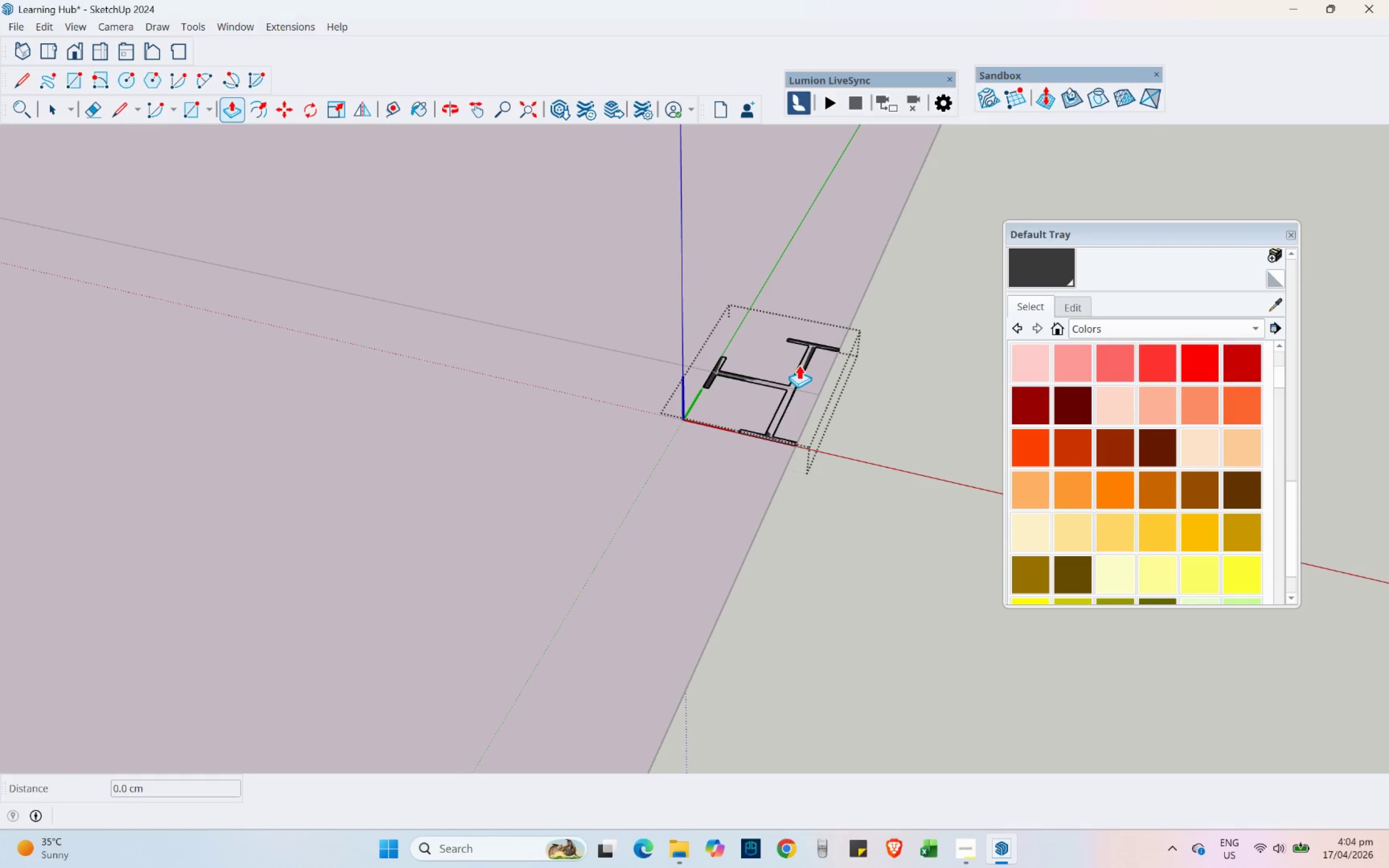 
left_click([799, 365])
 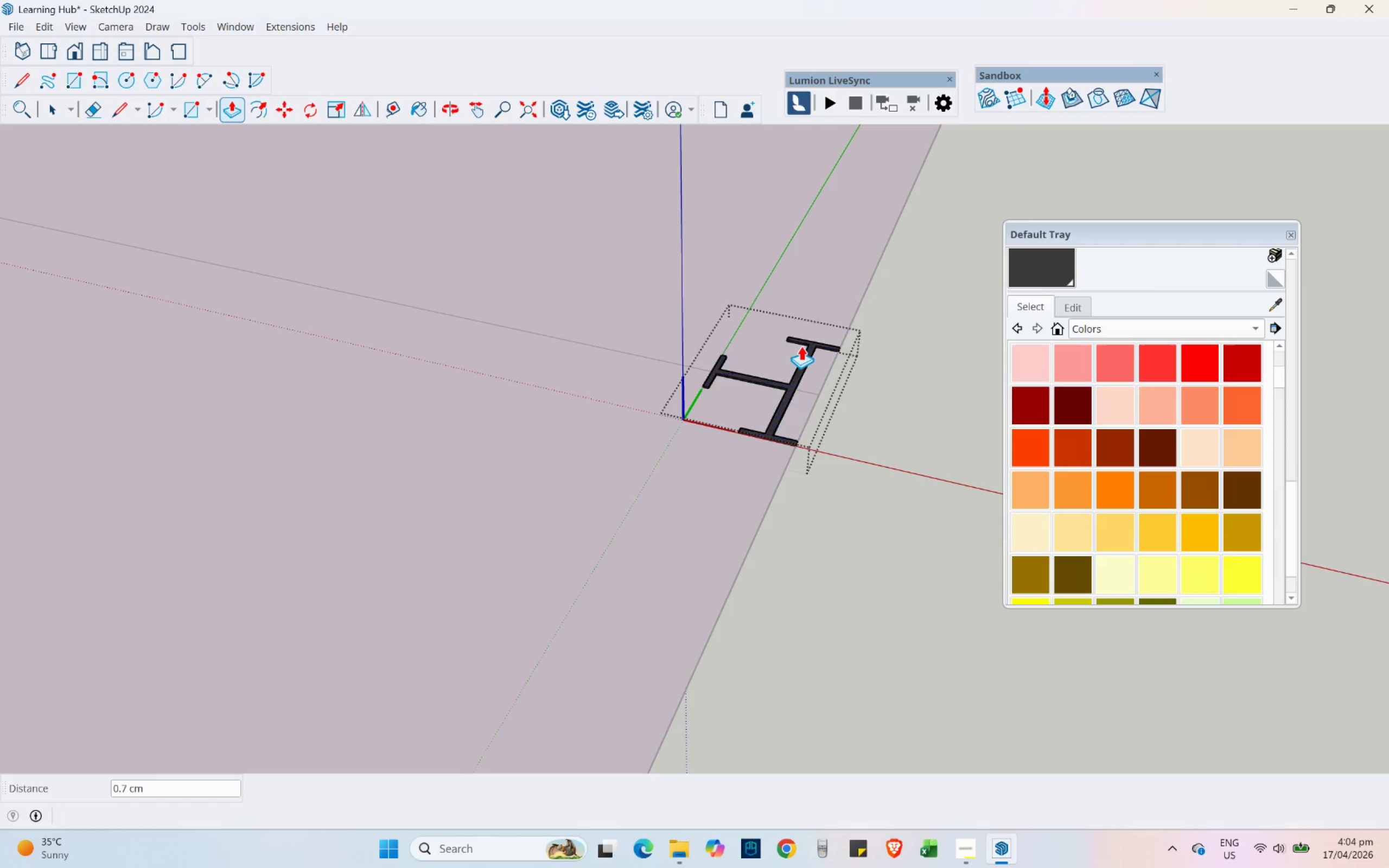 
key(Numpad3)
 